 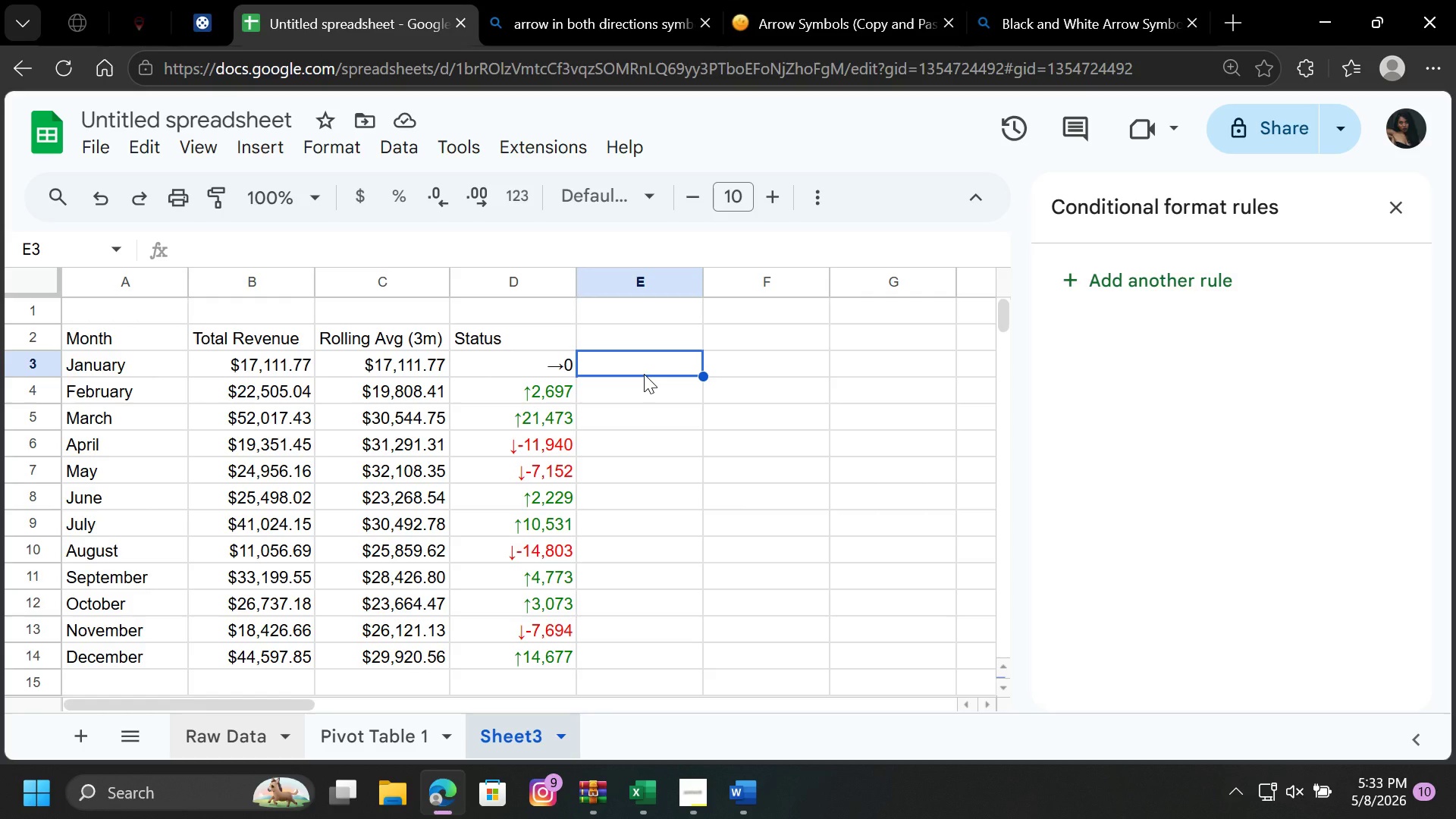 
type(=TEX)
 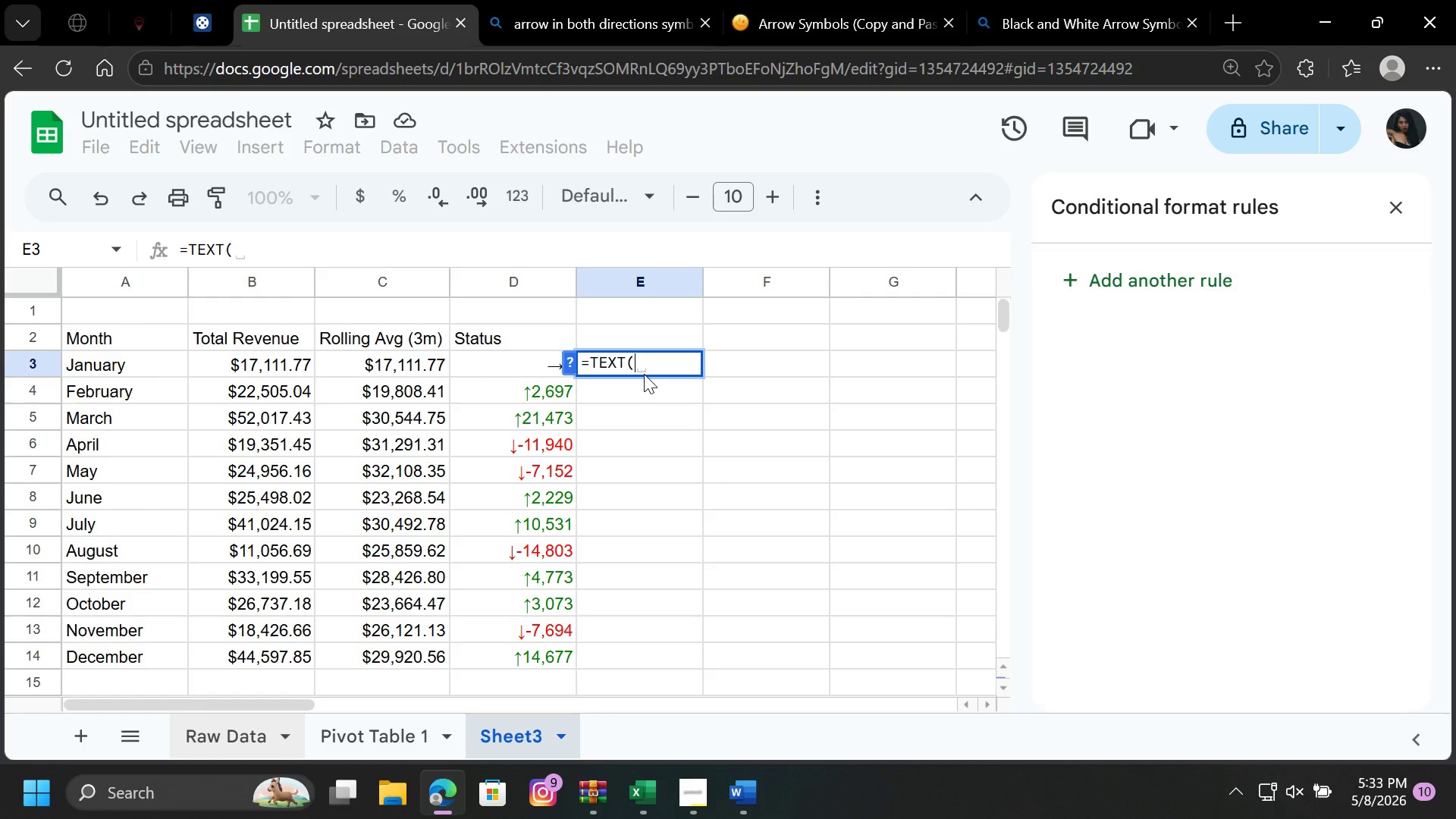 
key(Enter)
 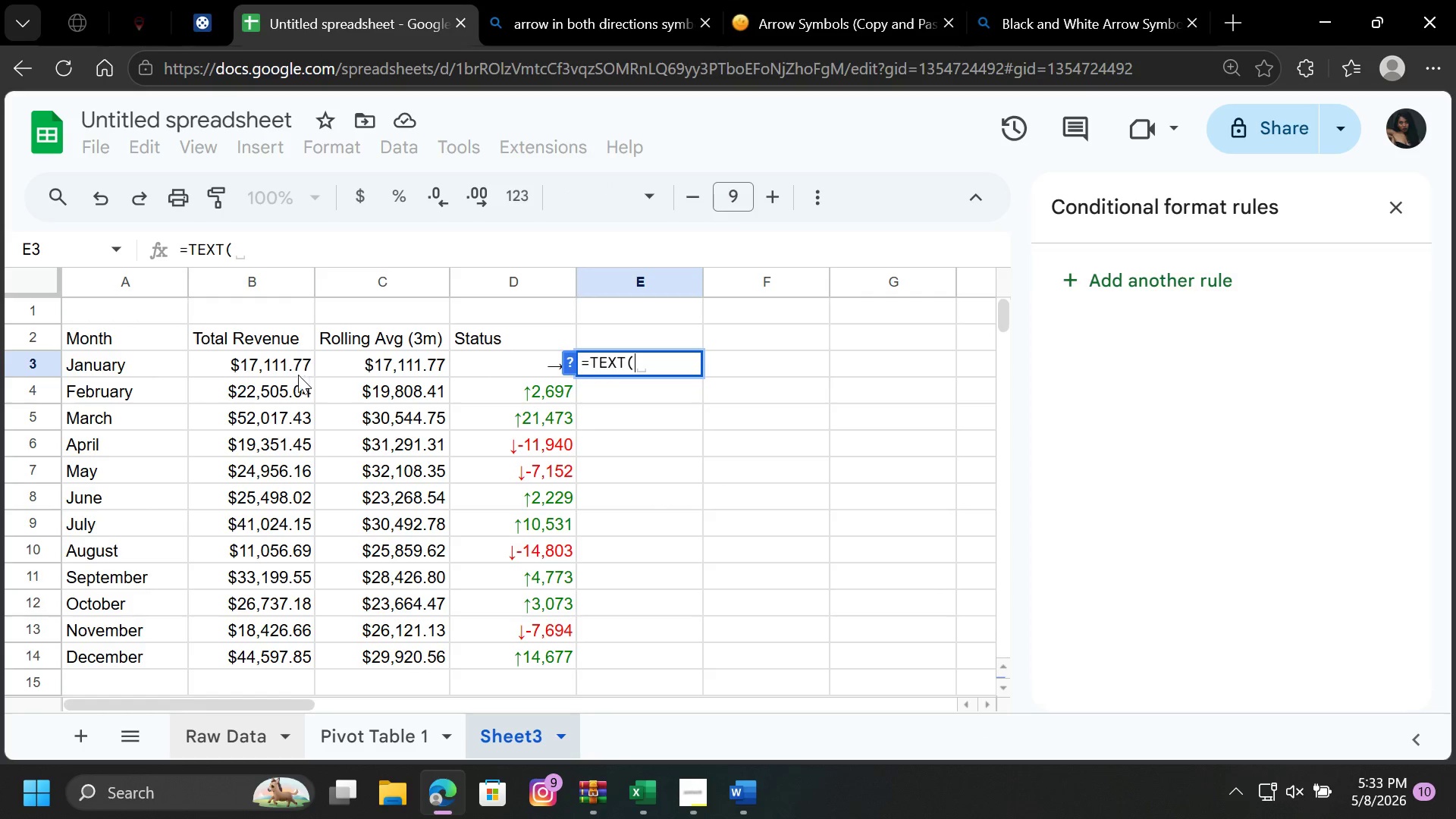 
left_click([278, 364])
 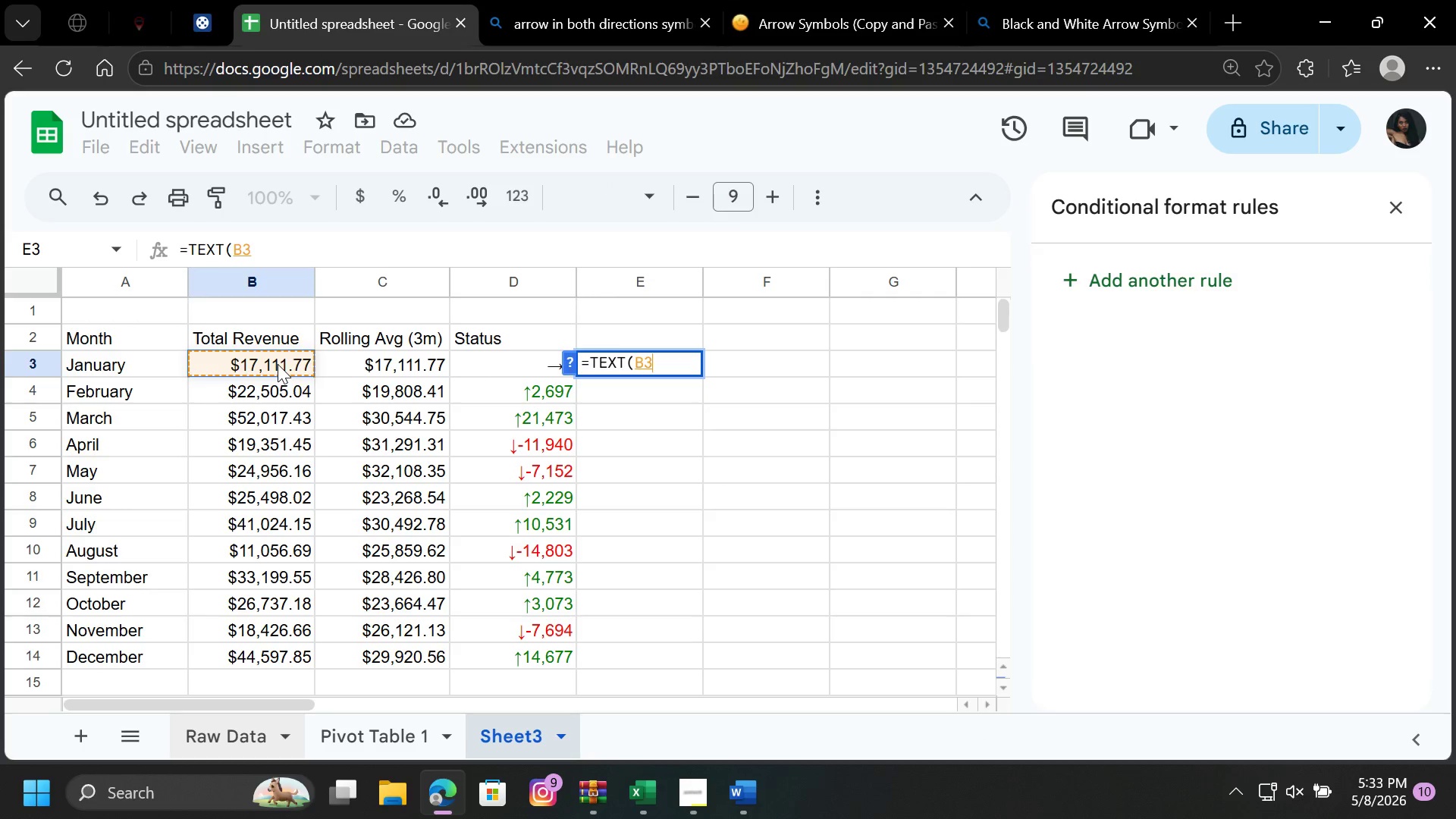 
key(Minus)
 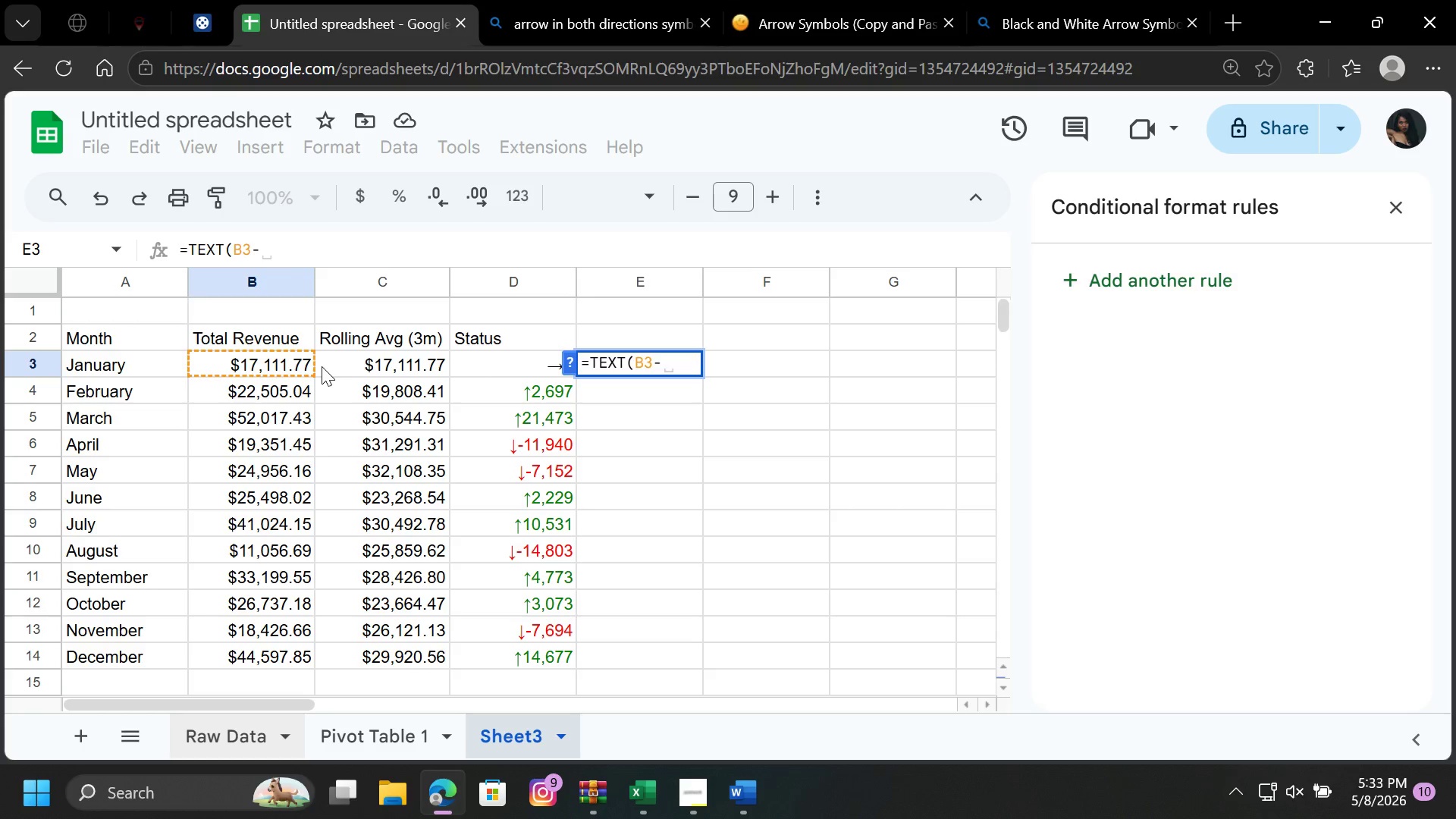 
left_click([322, 366])
 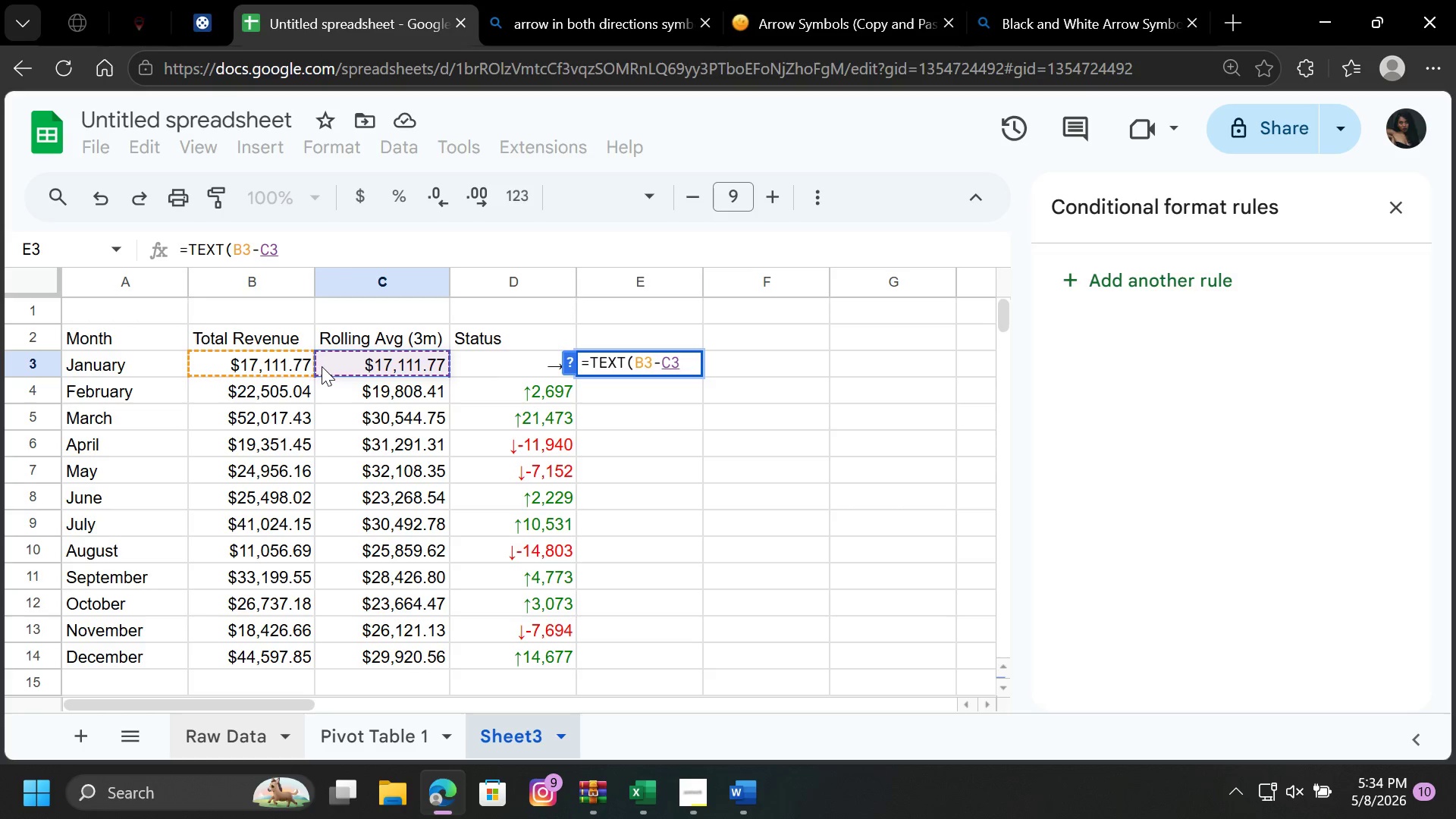 
type(,"$#,##0") $)
key(Backspace)
type(&)
 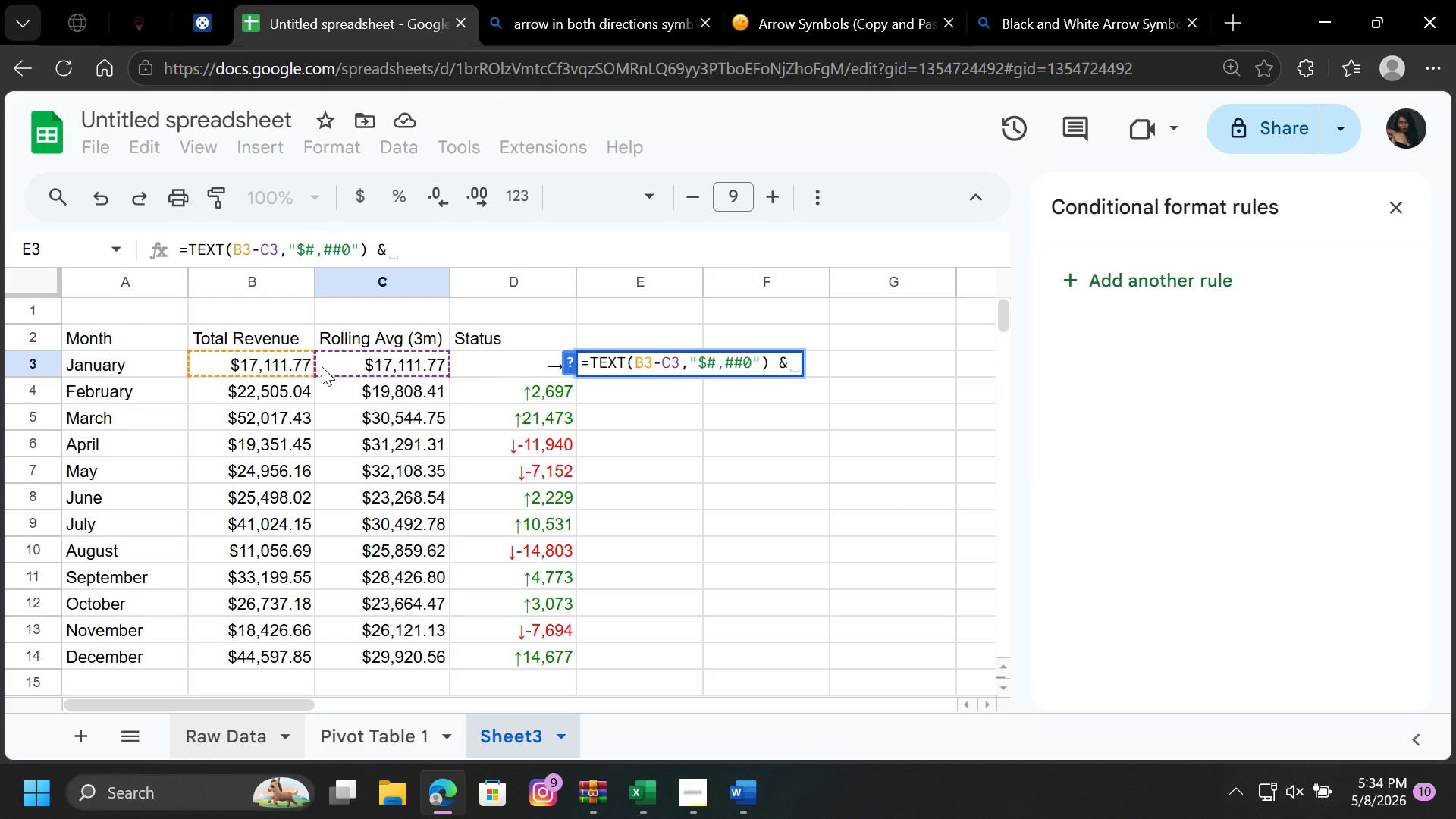 
hold_key(key=ShiftRight, duration=0.55)
 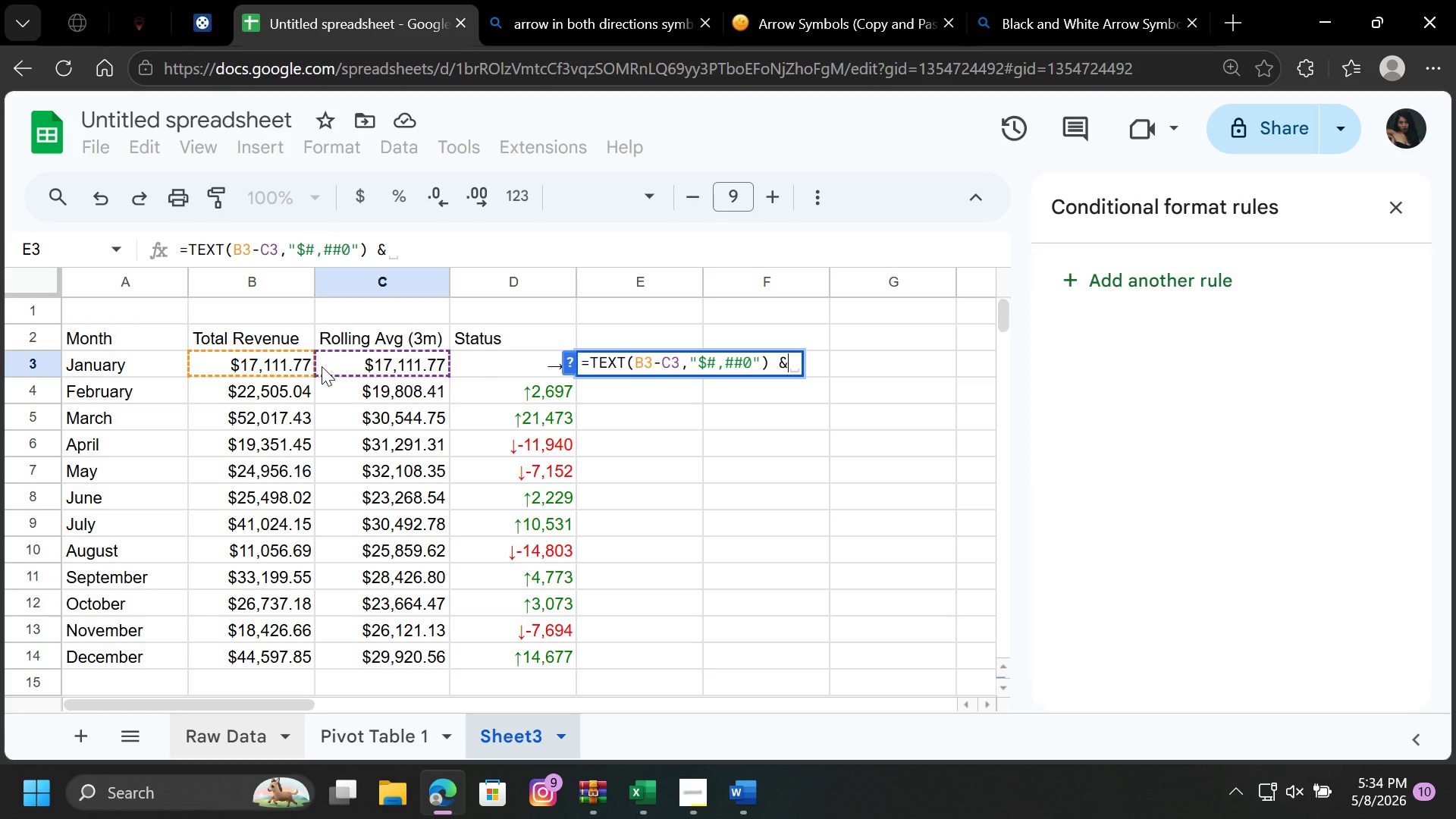 
key(Shift+Quote)
 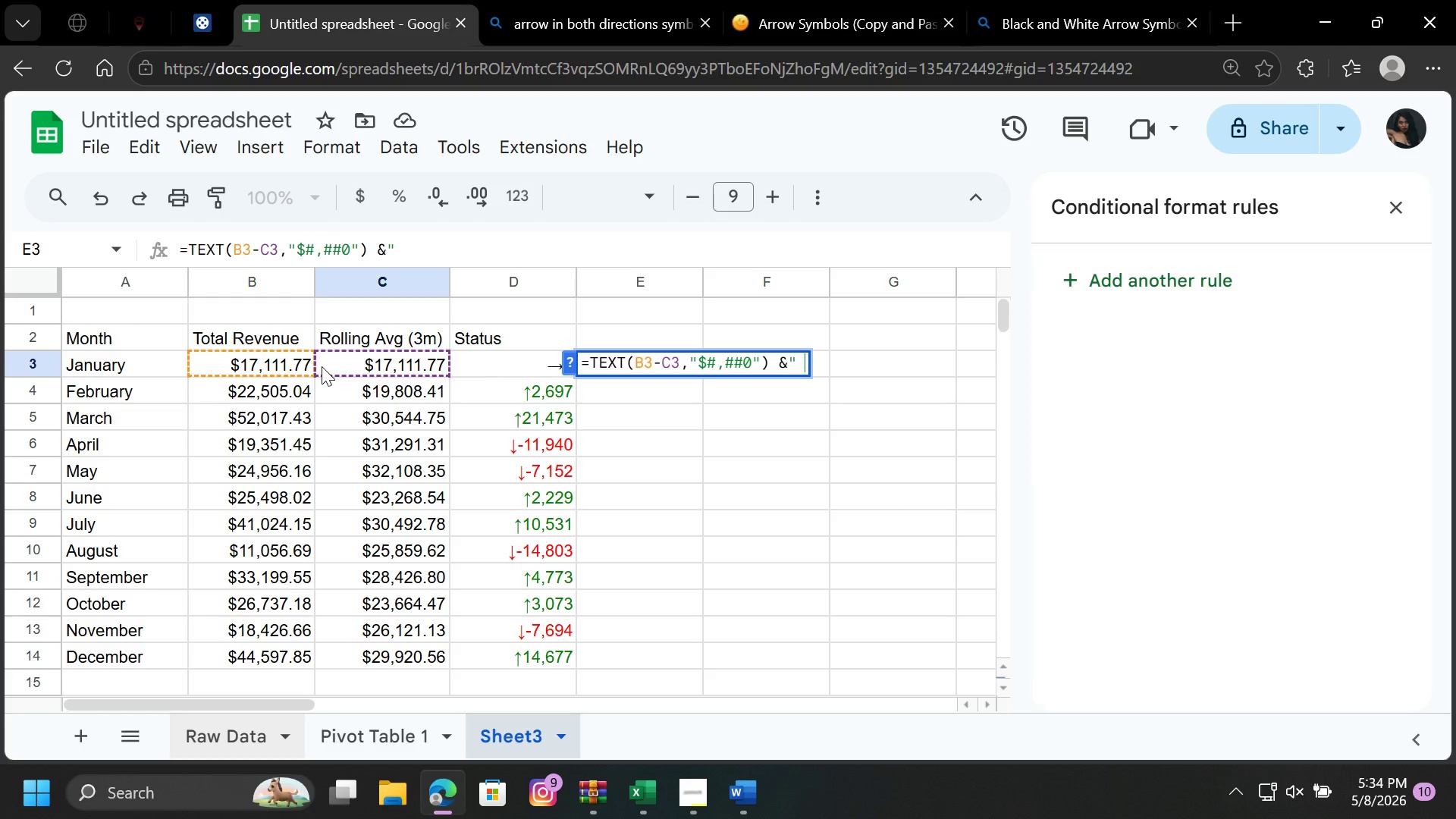 
key(Space)
 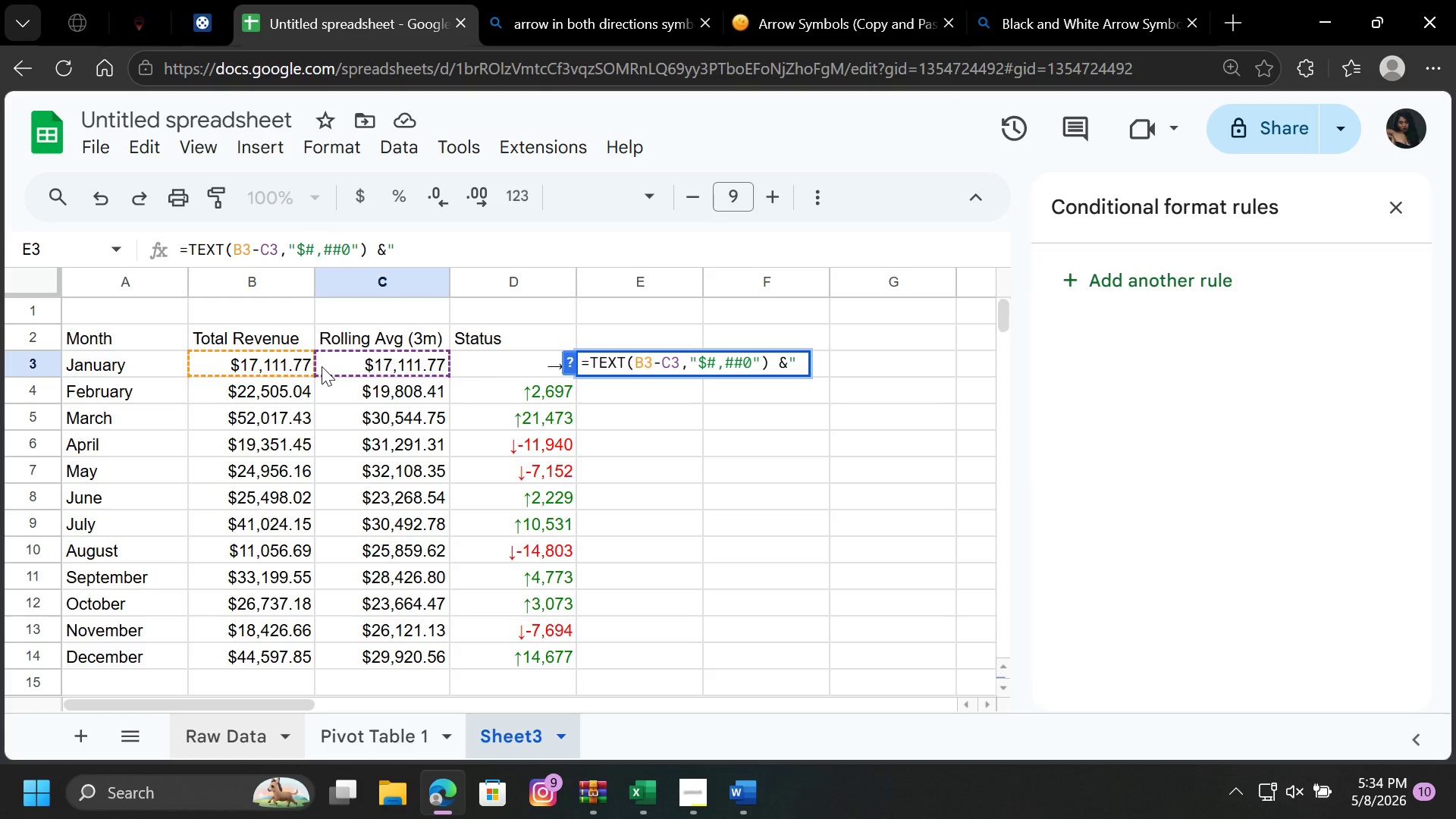 
key(Shift+Quote)
 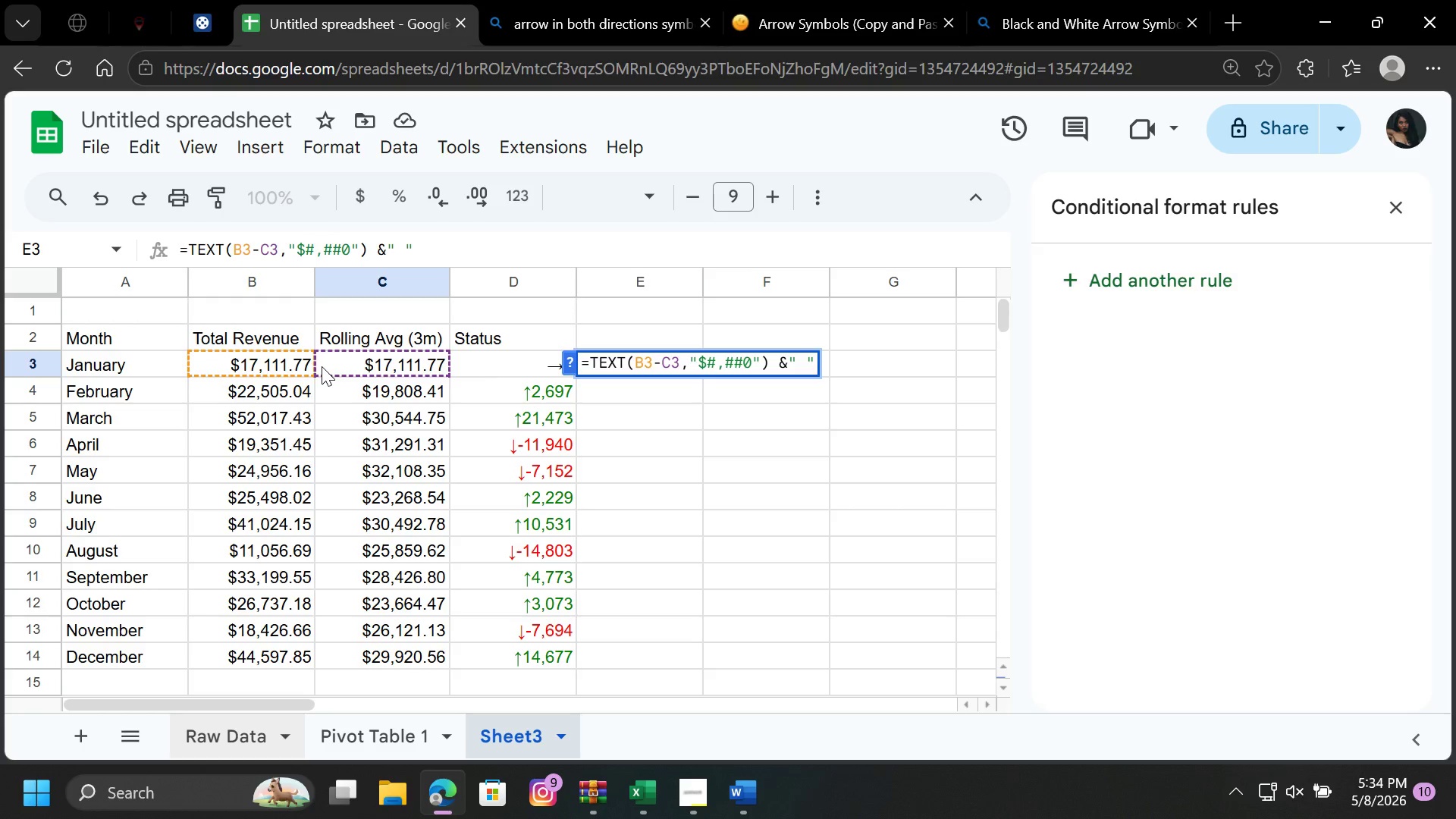 
key(Shift+7)
 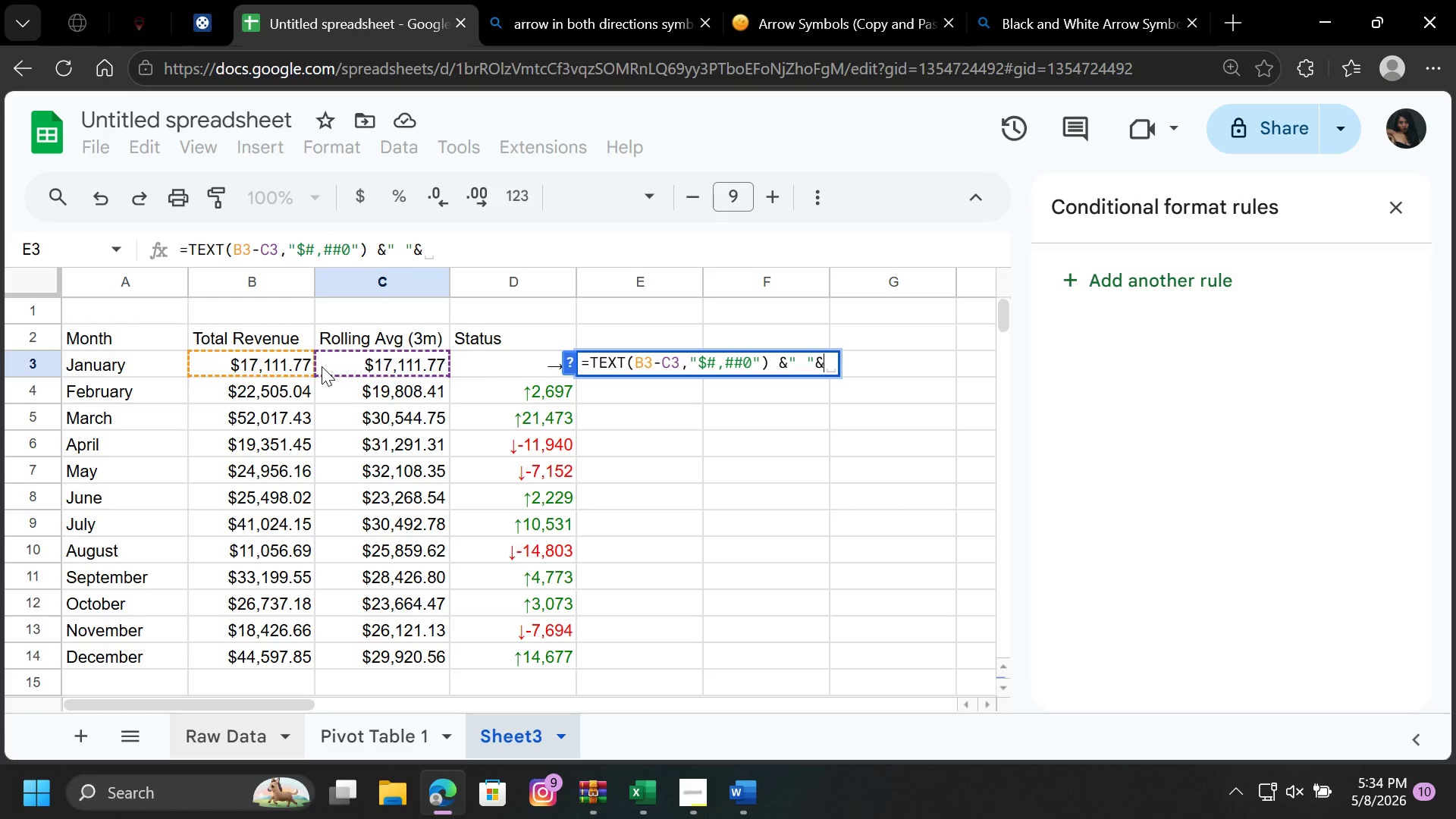 
key(Space)
 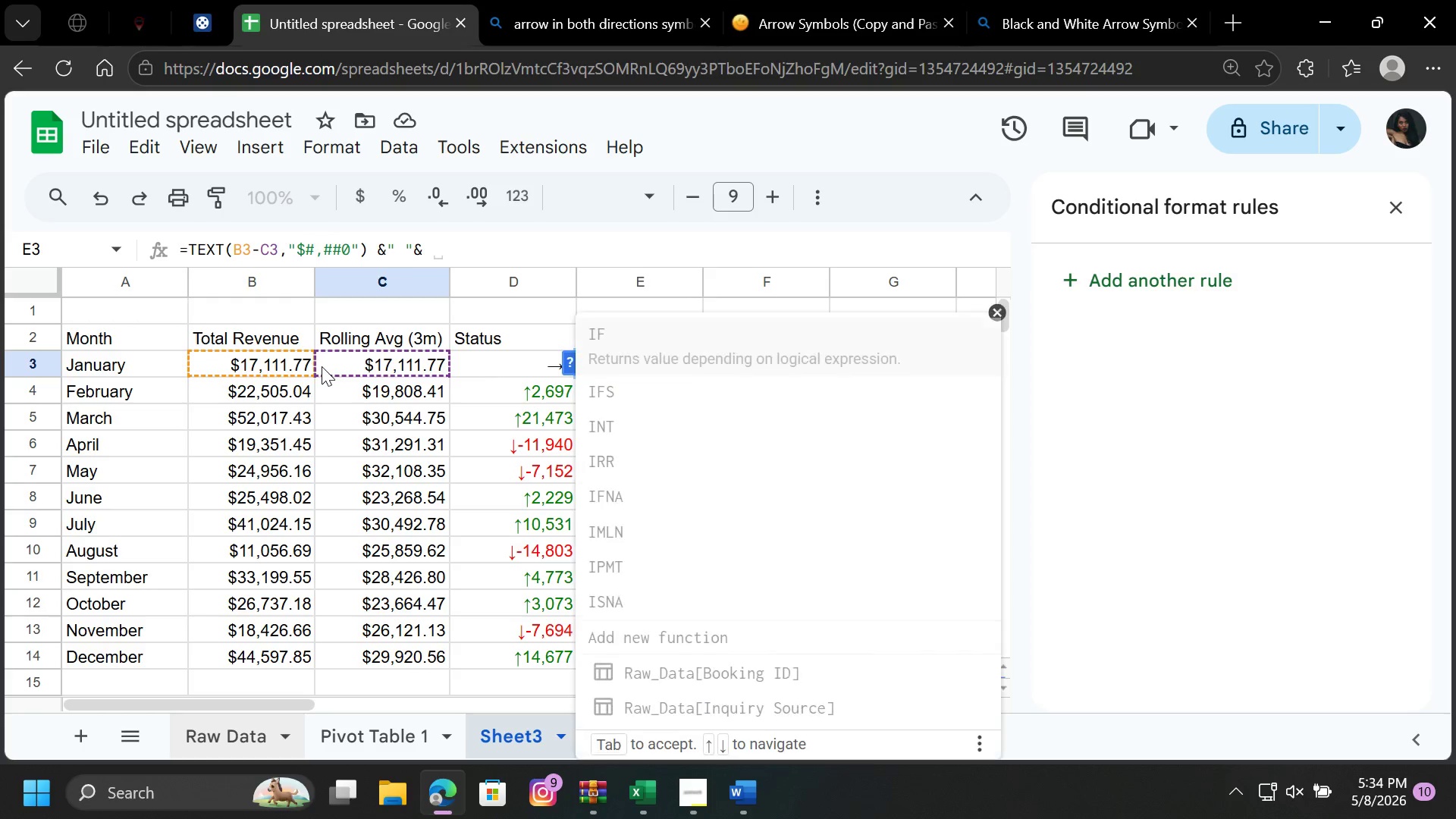 
key(I)
 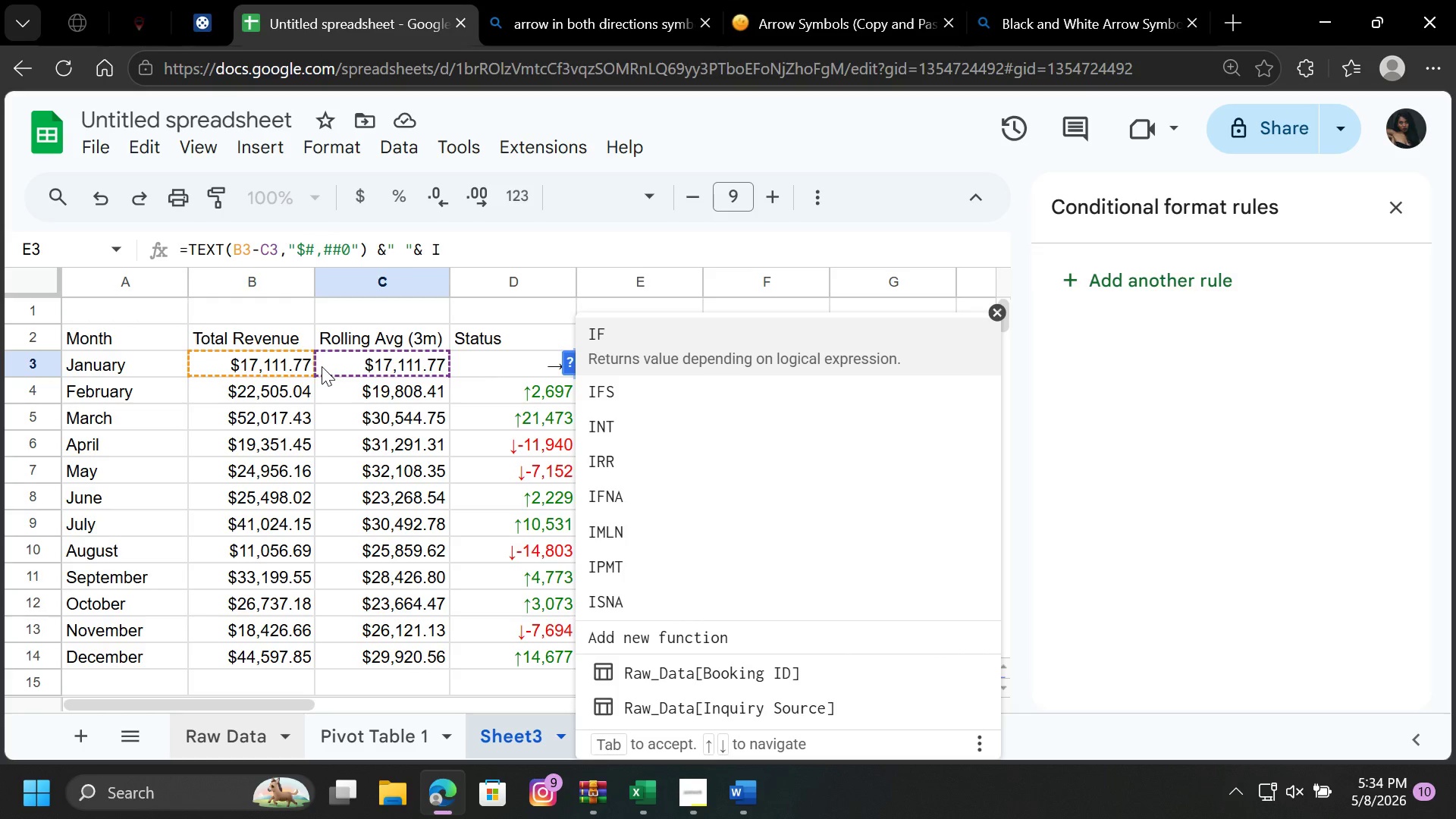 
key(F)
 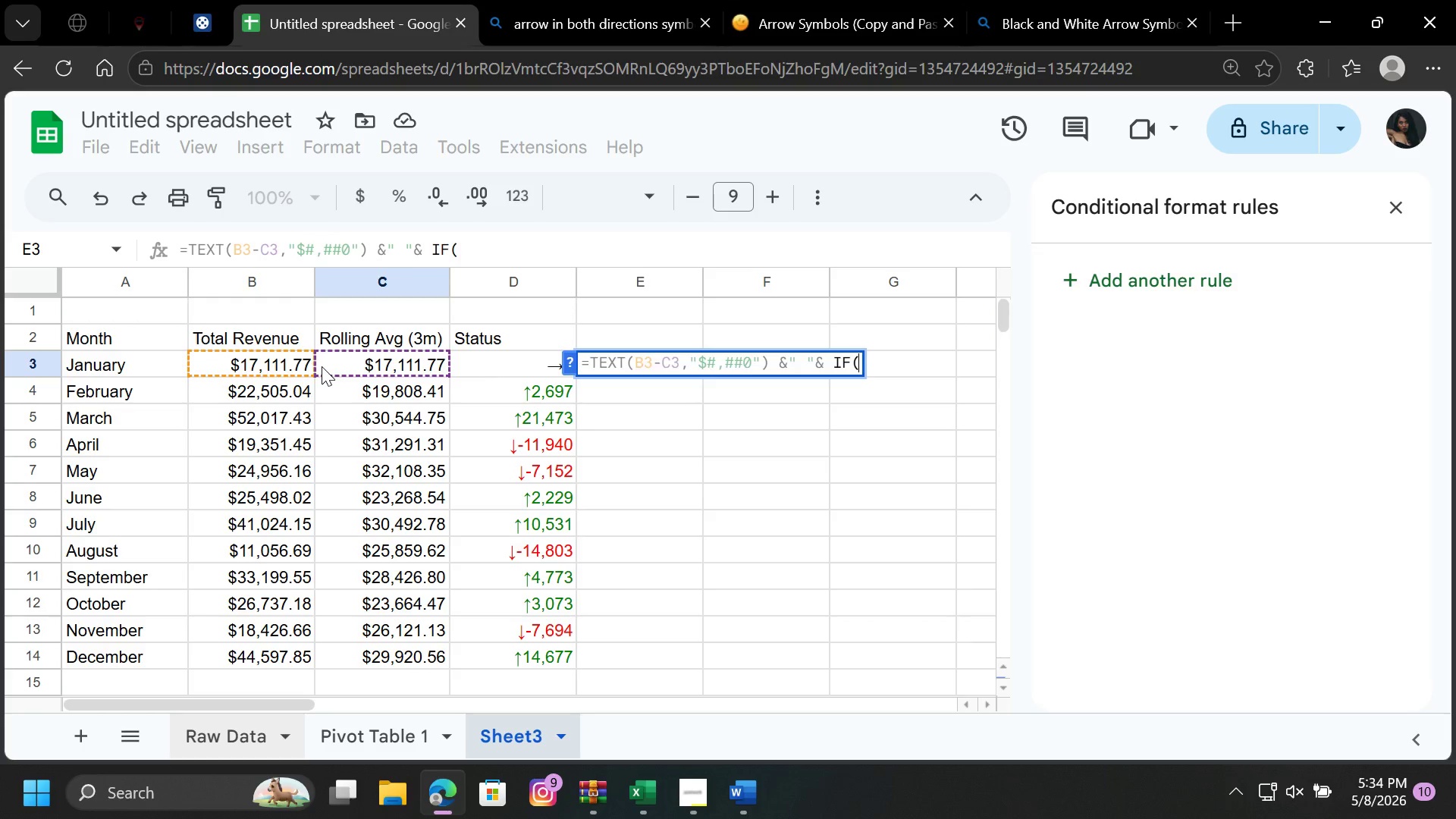 
key(Enter)
 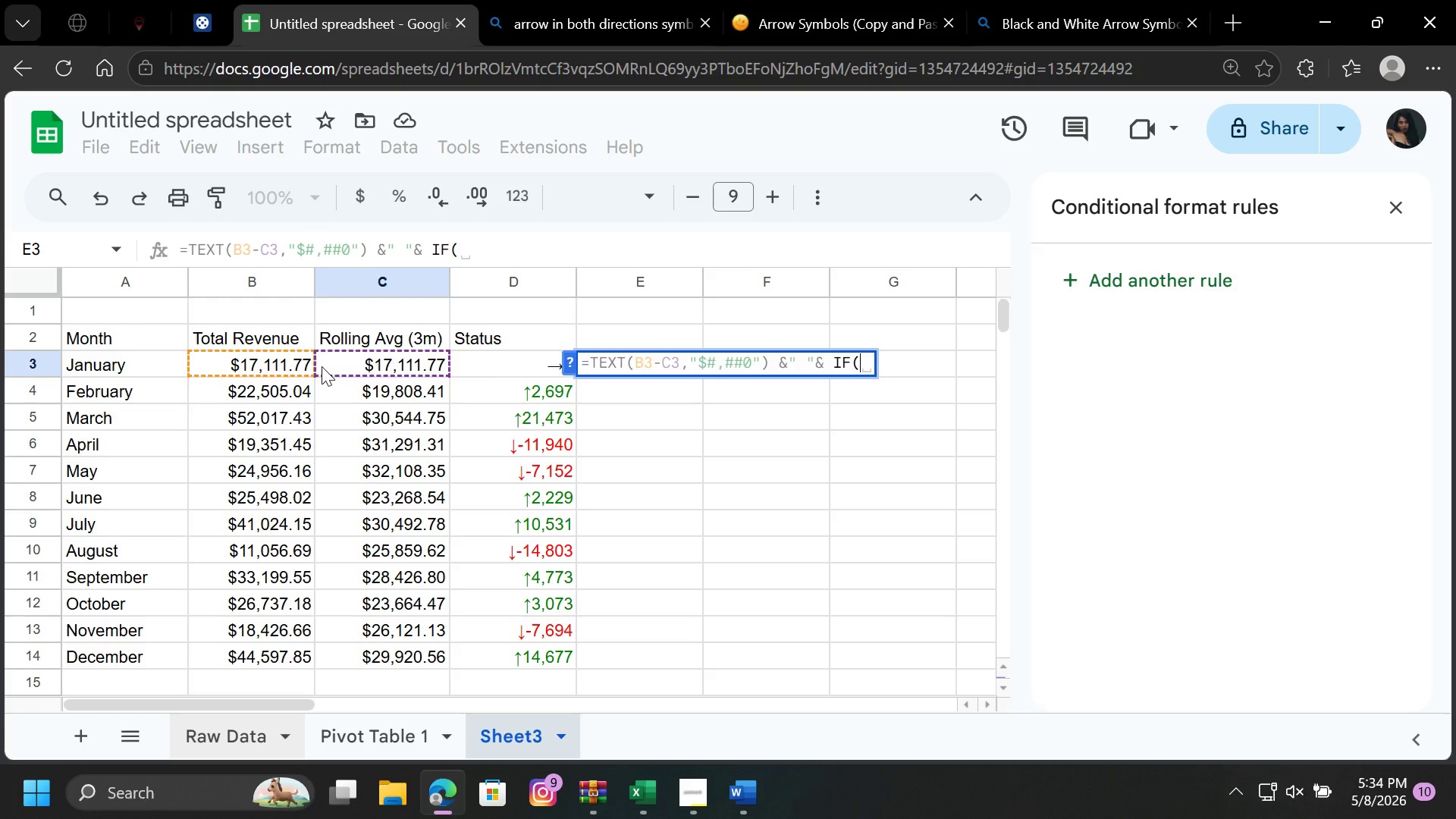 
left_click([256, 358])
 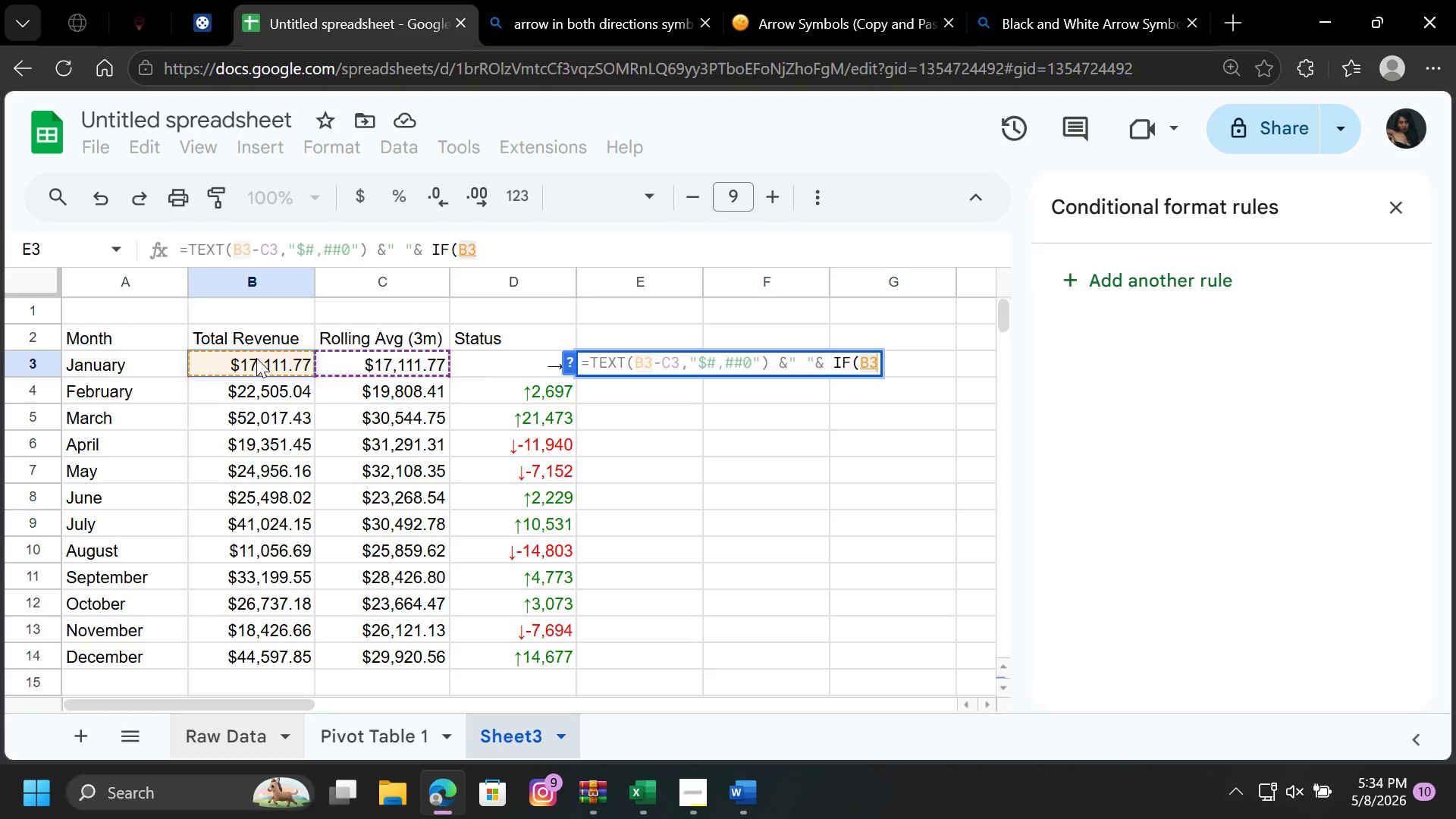 
key(Shift+Period)
 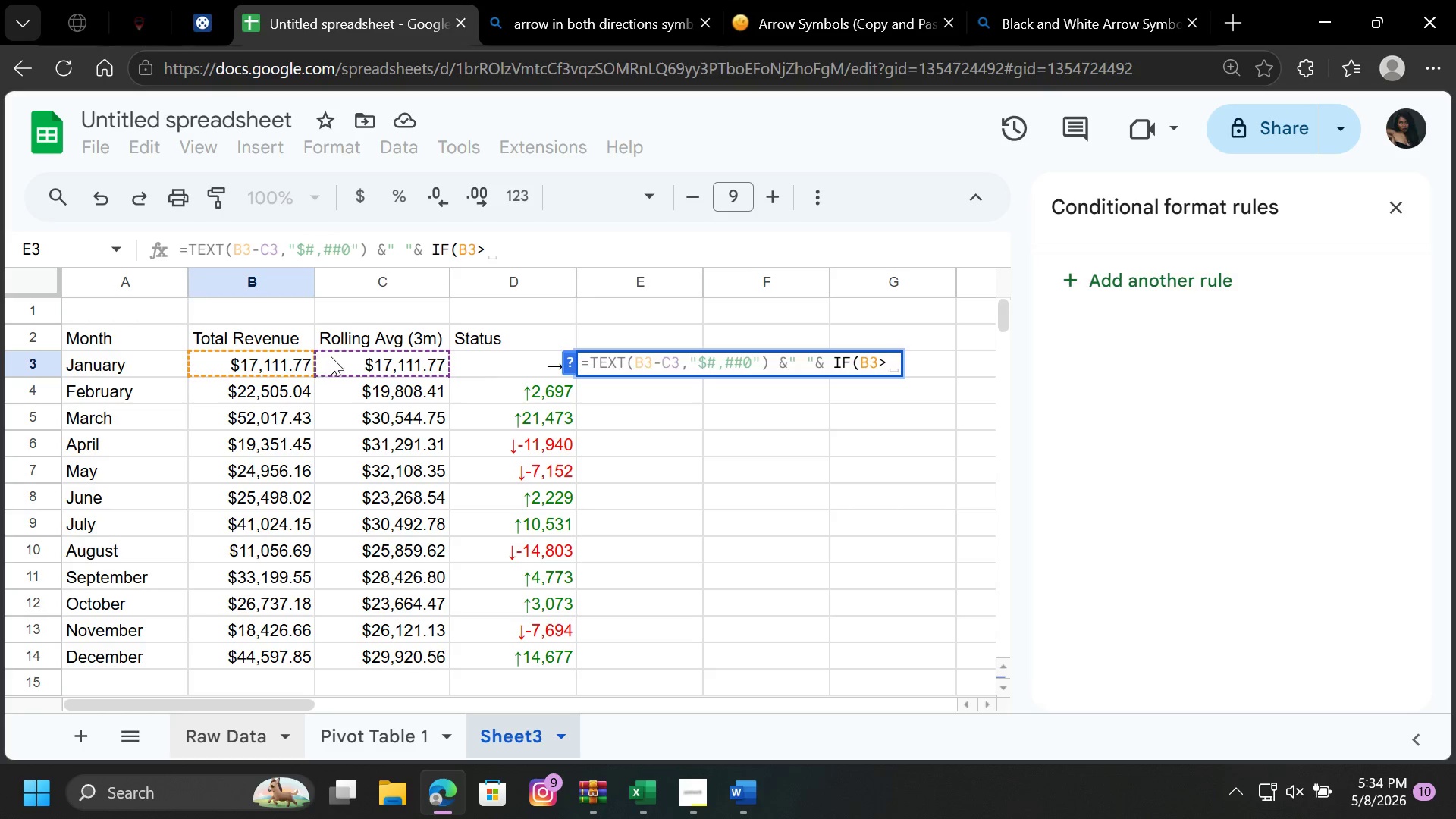 
left_click([331, 356])
 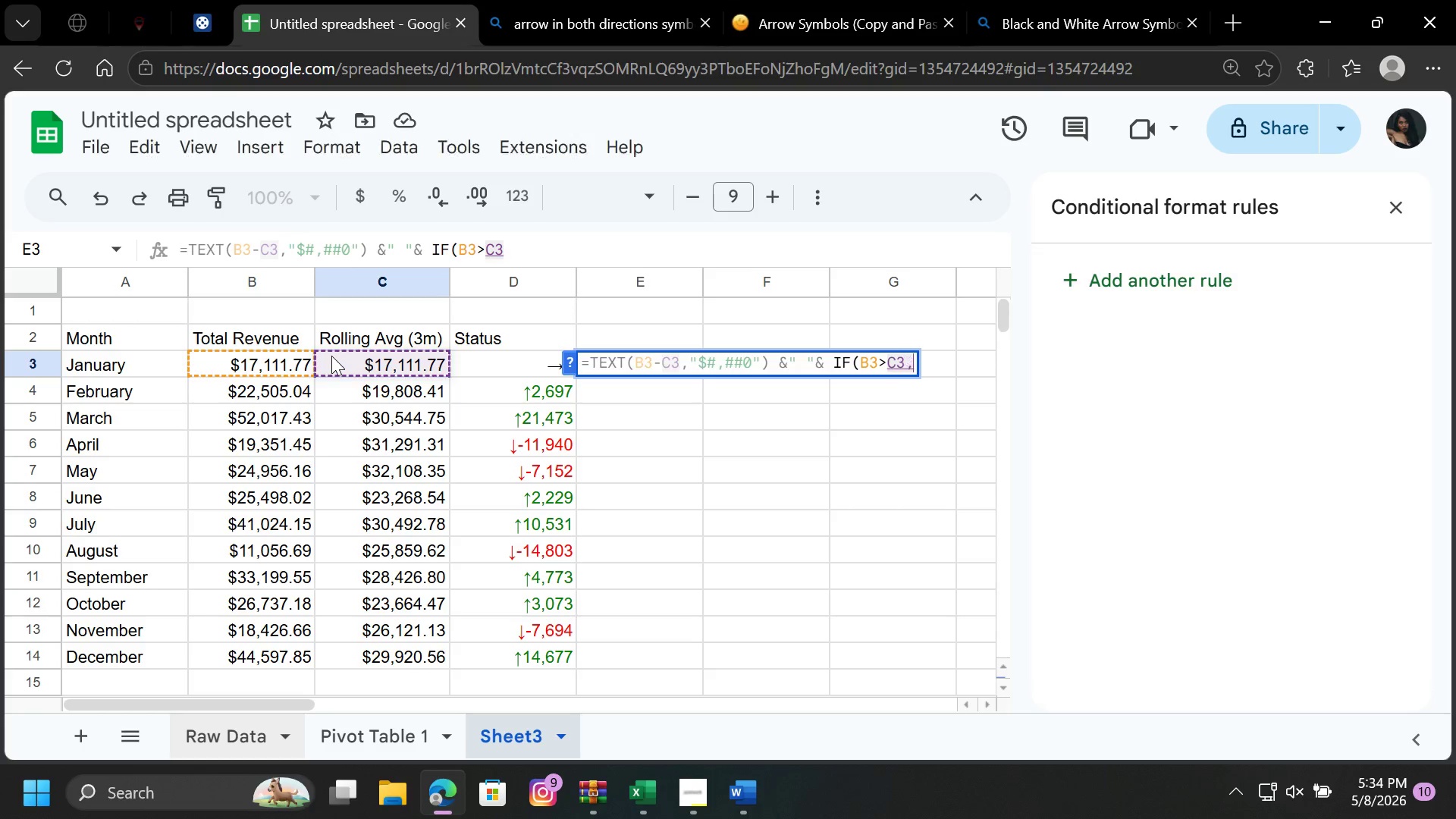 
key(Comma)
 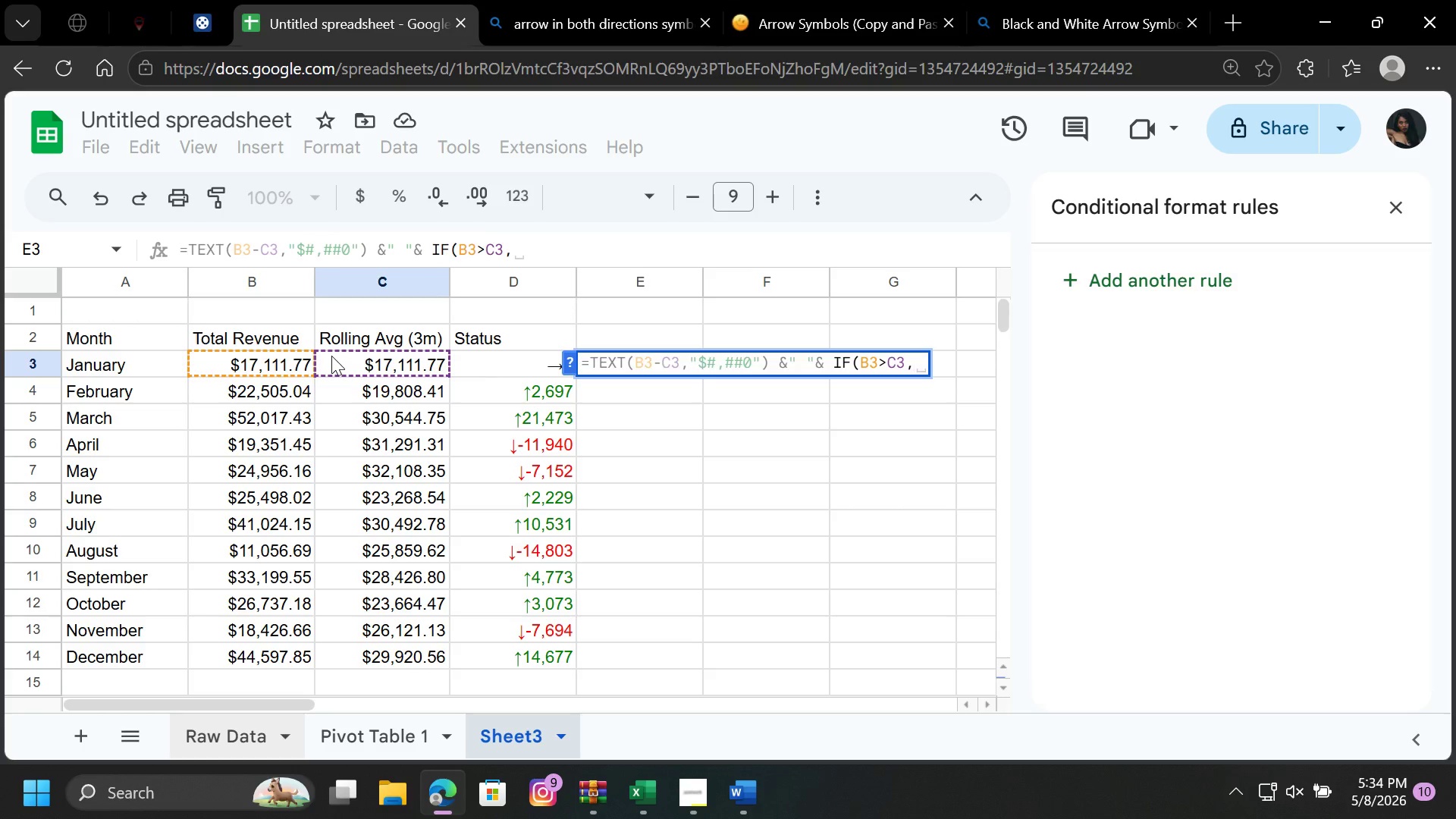 
type(CH)
 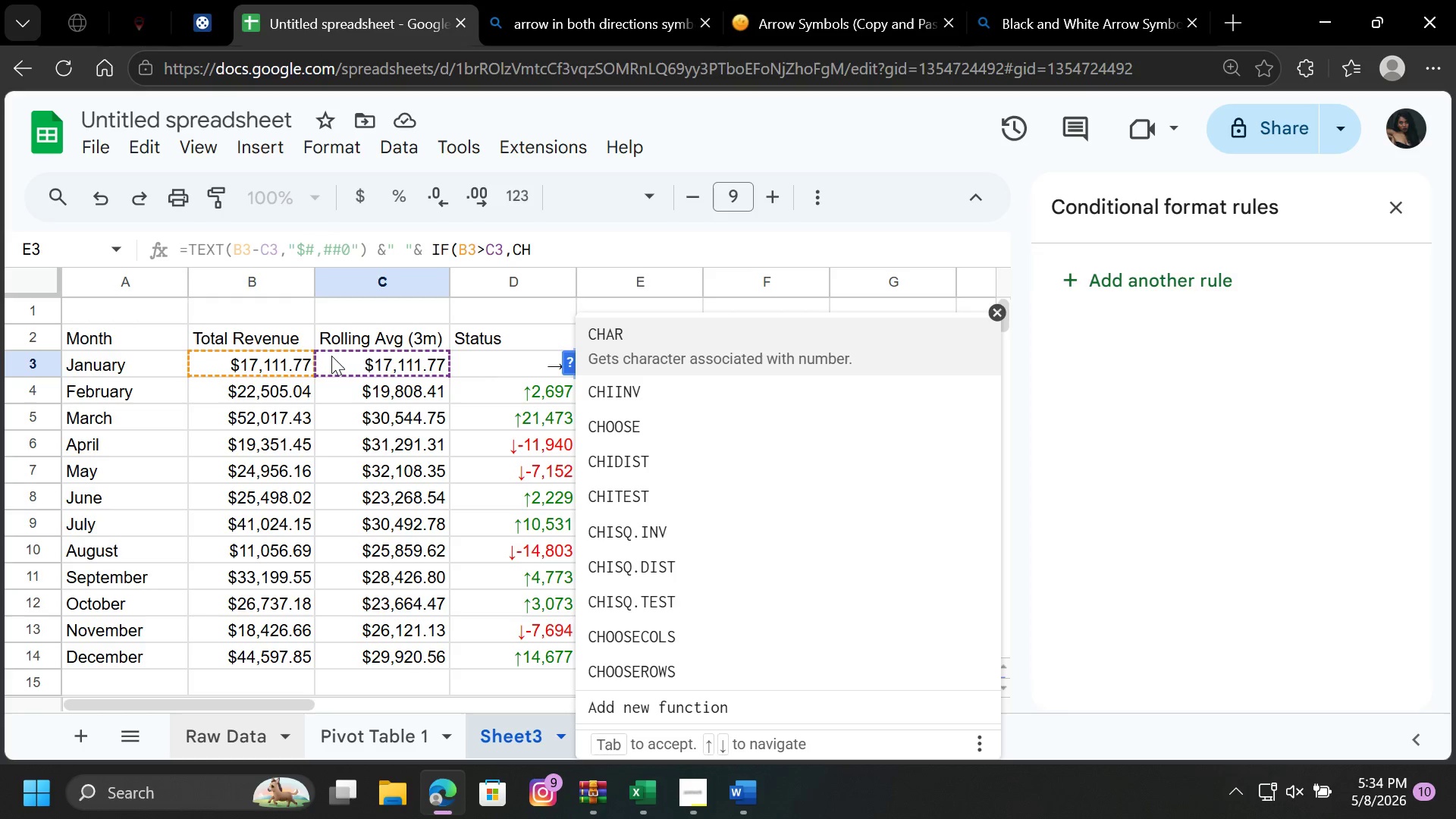 
key(Enter)
 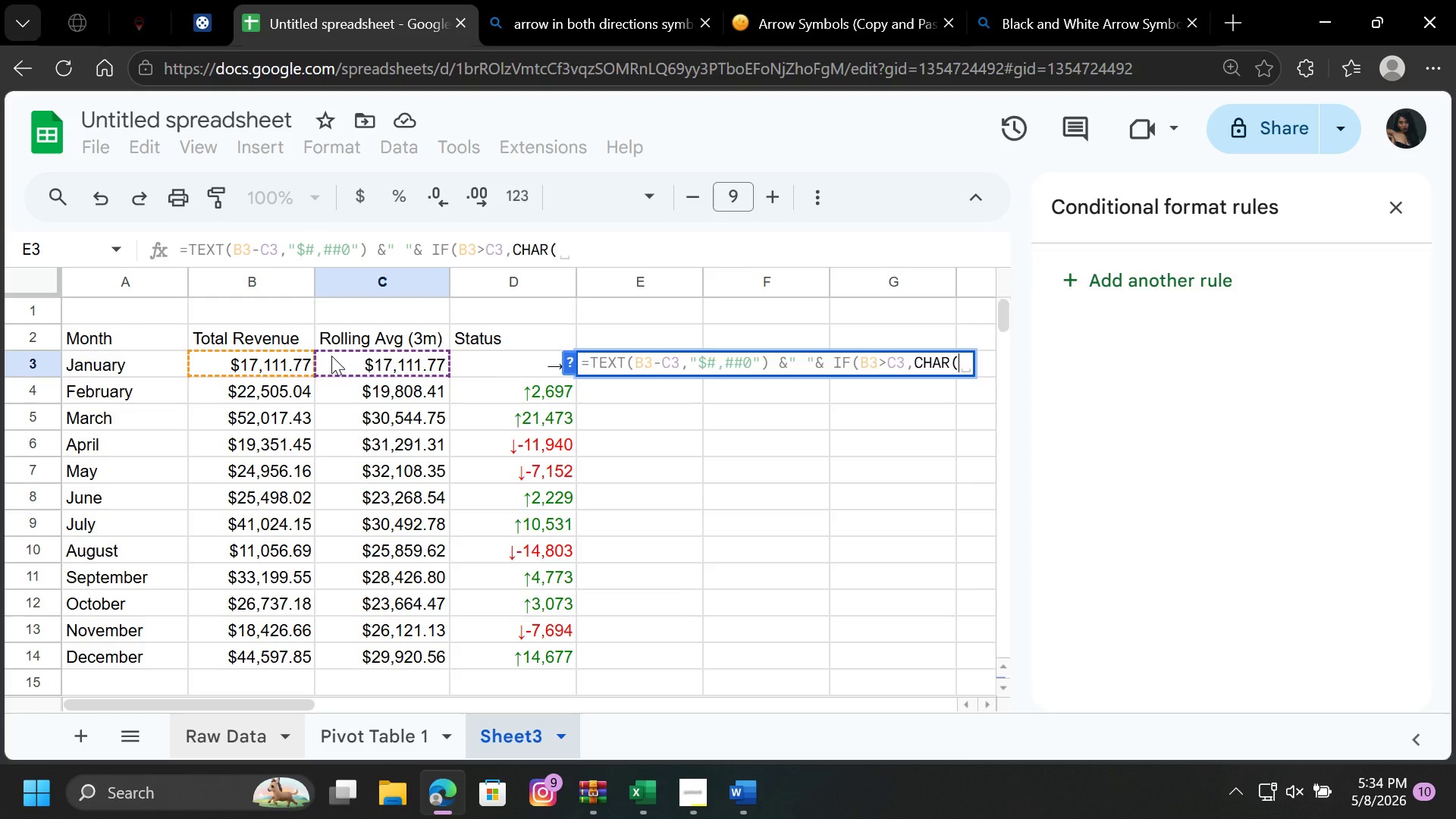 
type(9650),)
 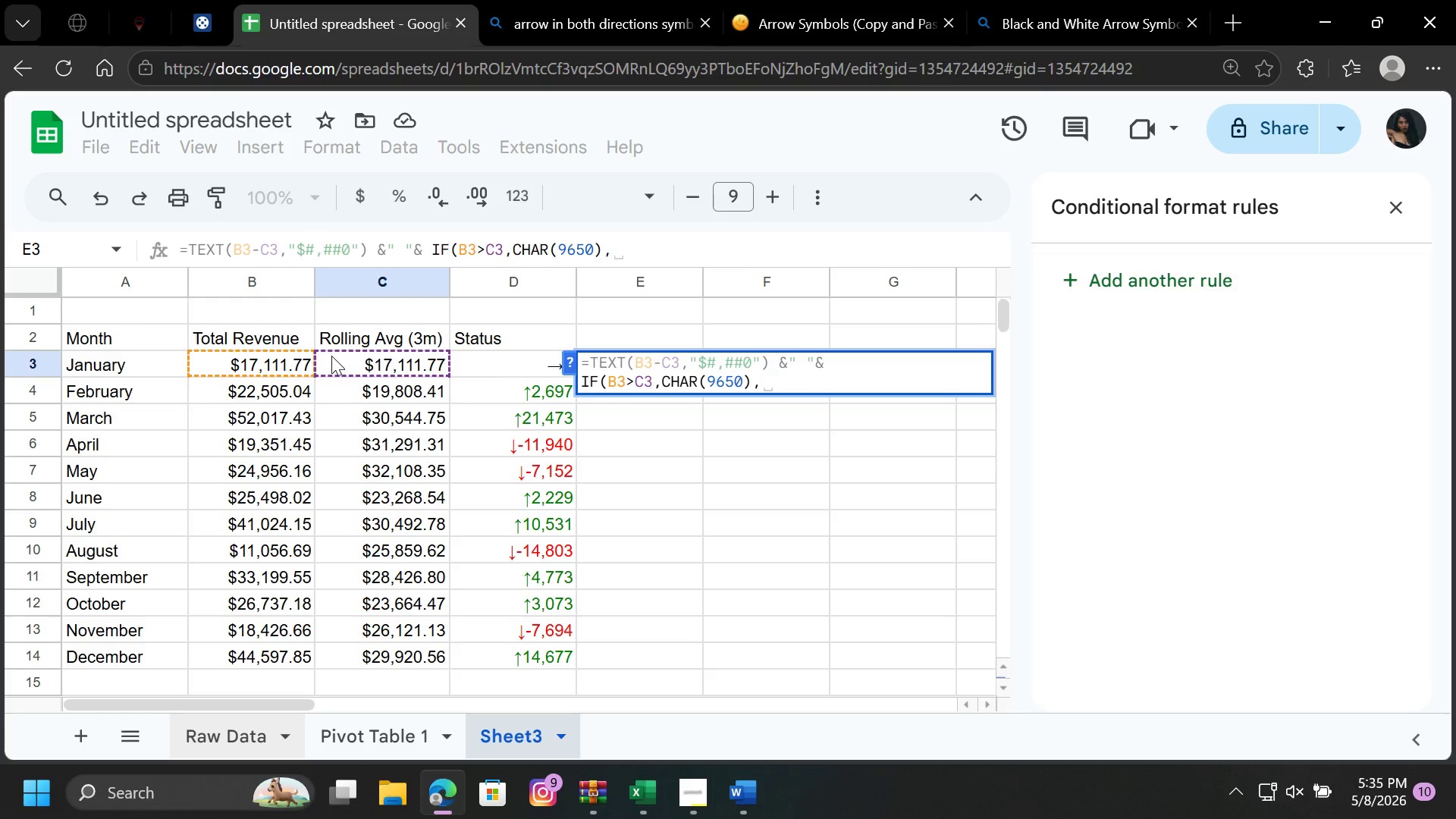 
type(CH)
 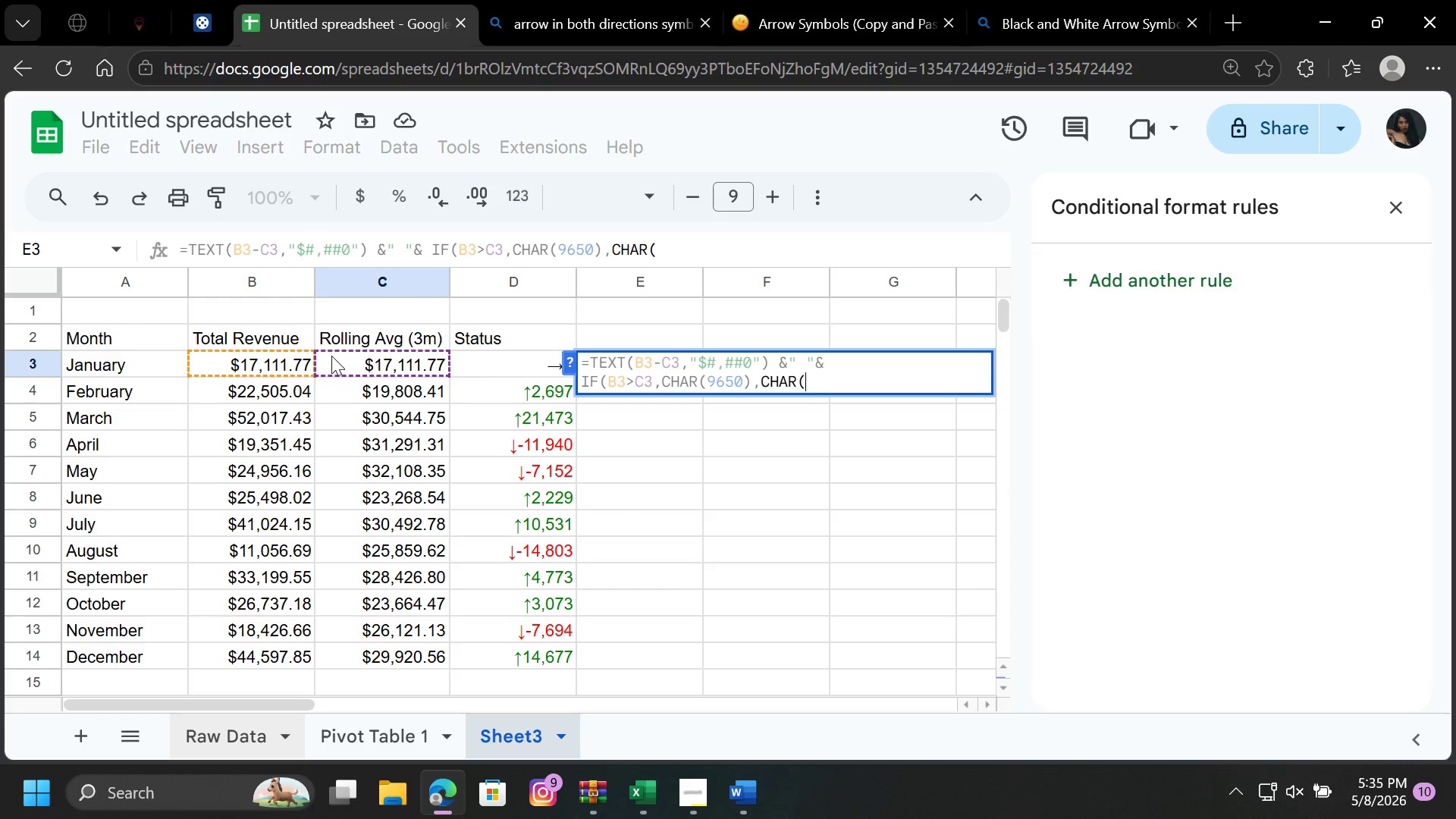 
key(Enter)
 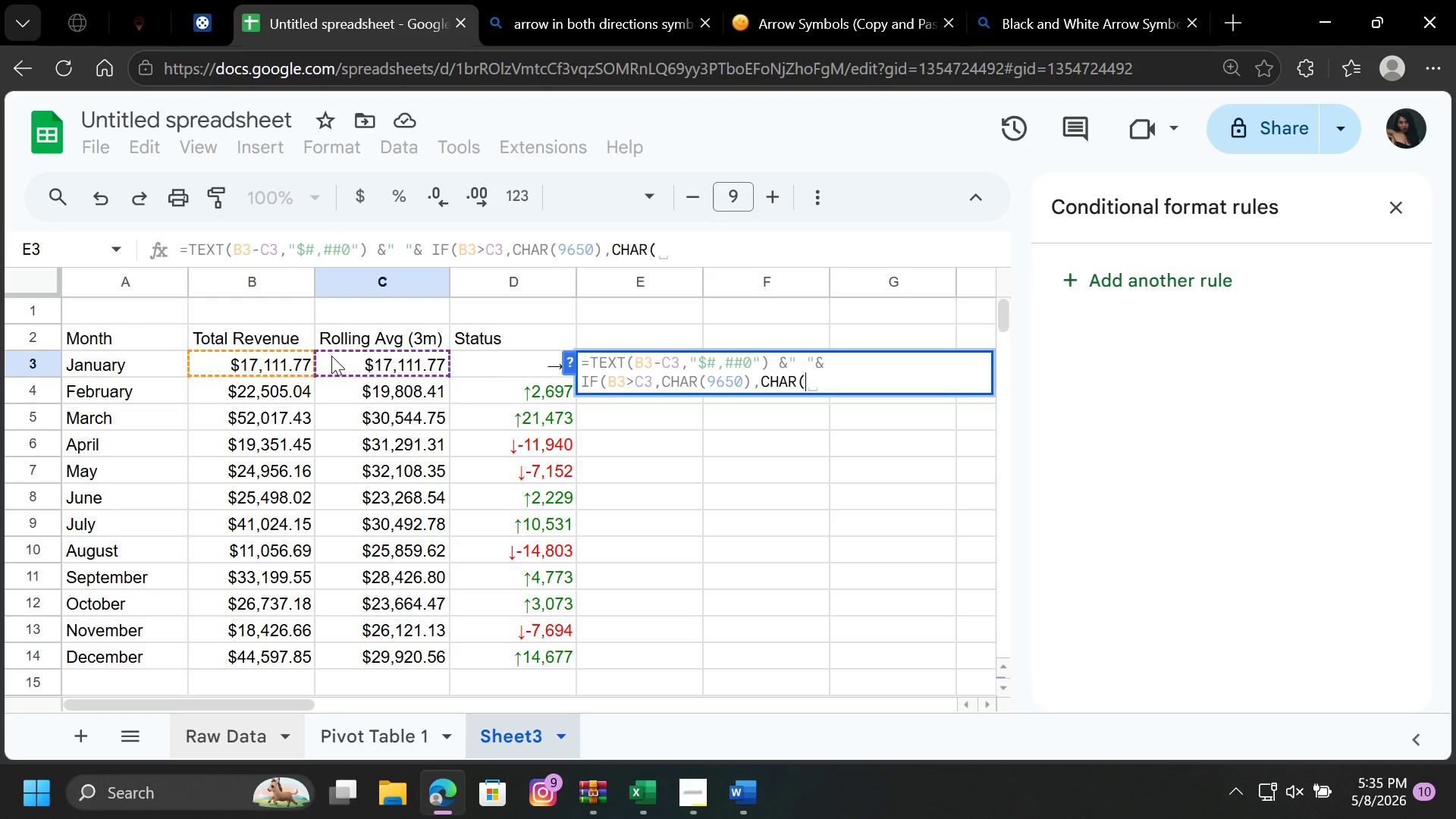 
type(9660)))
 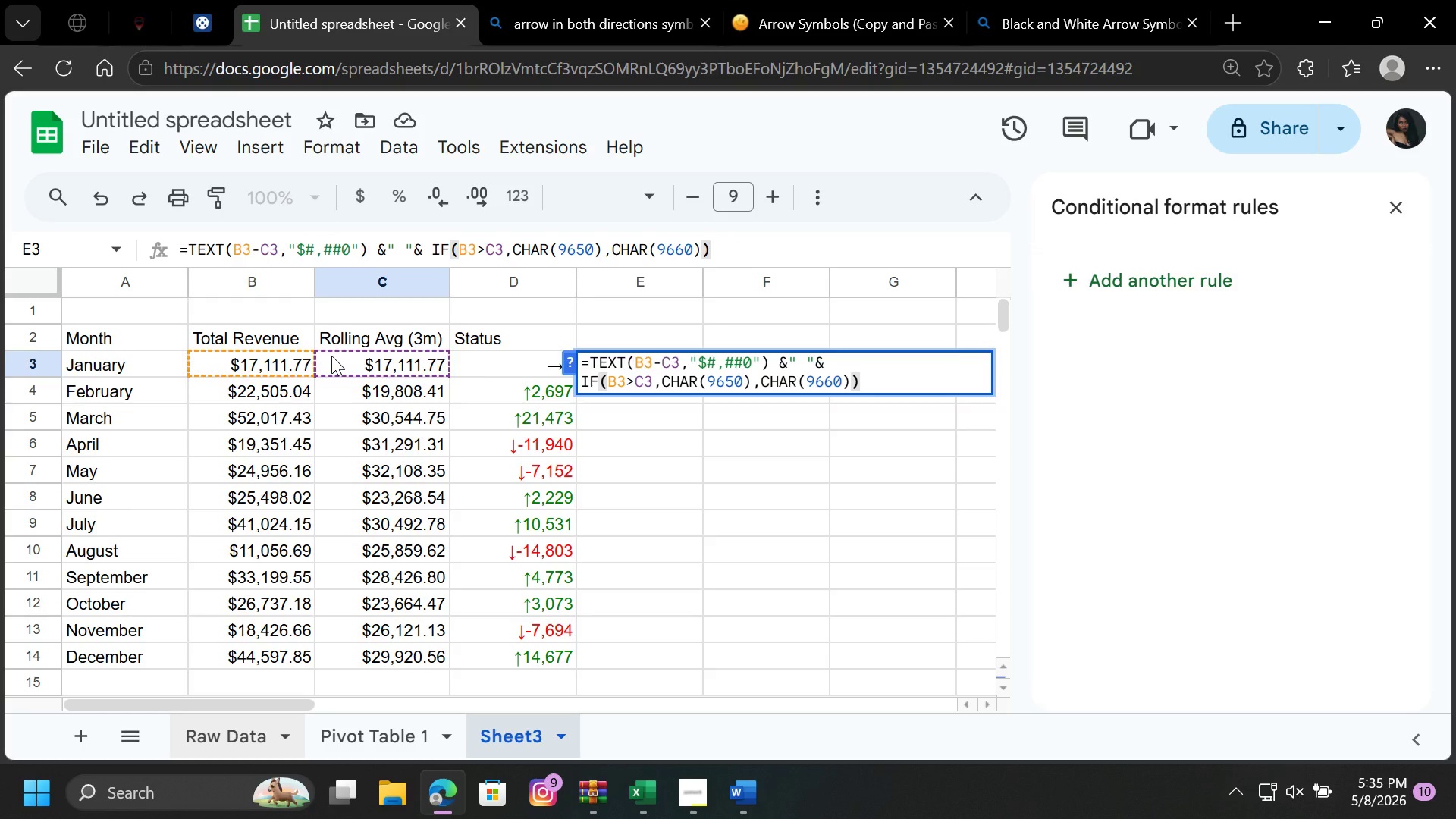 
key(Enter)
 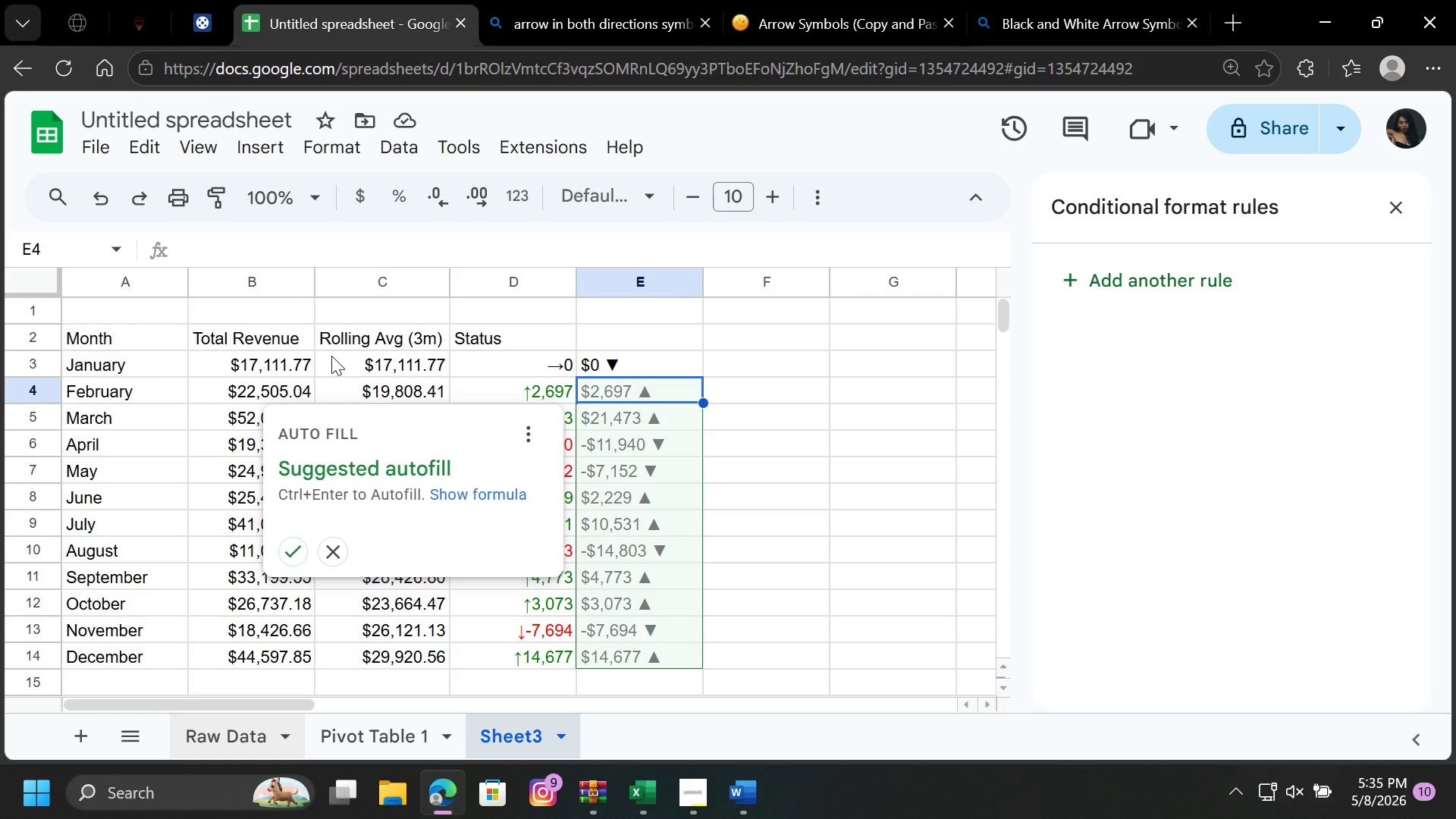 
wait(11.2)
 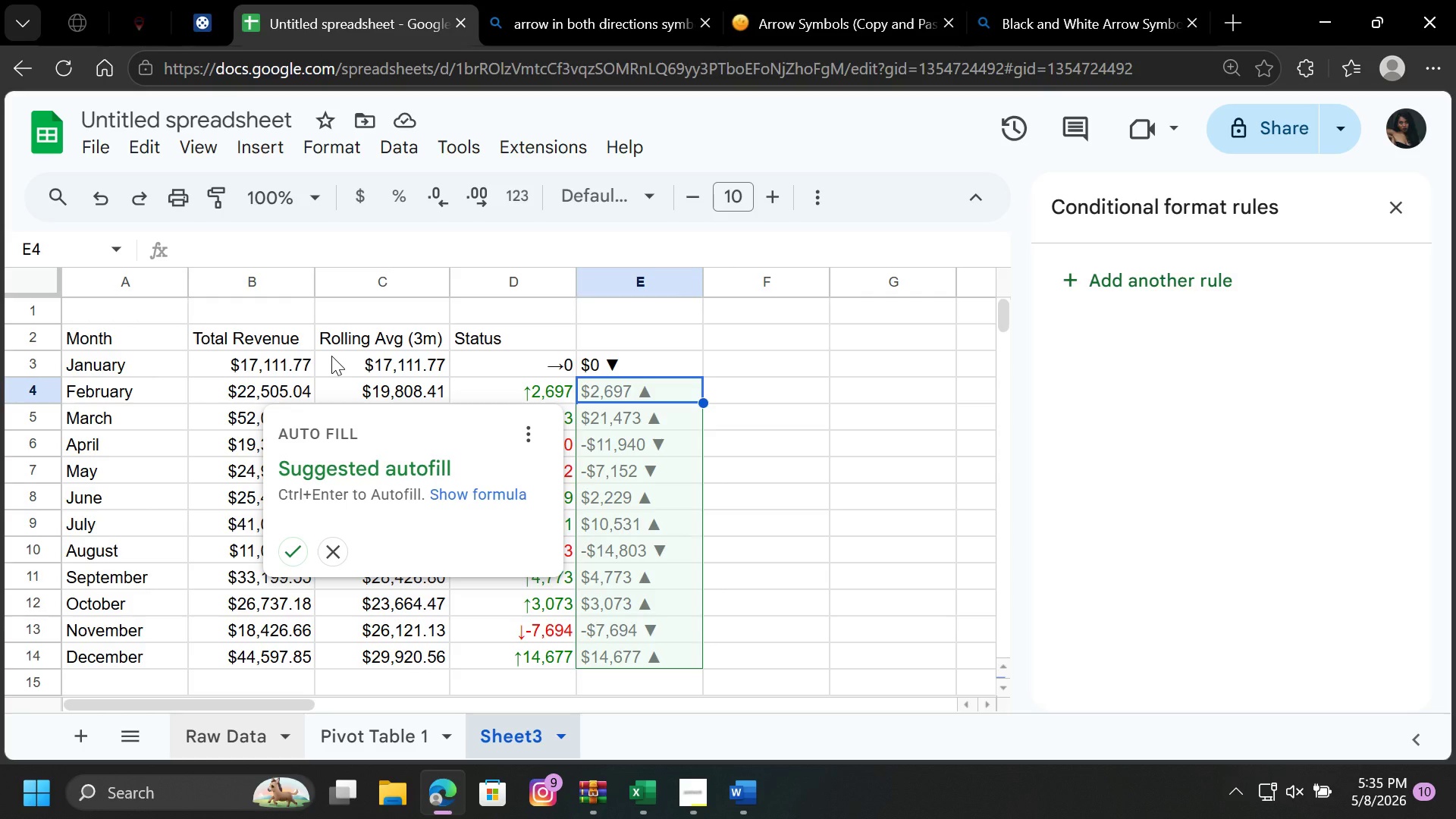 
left_click([288, 553])
 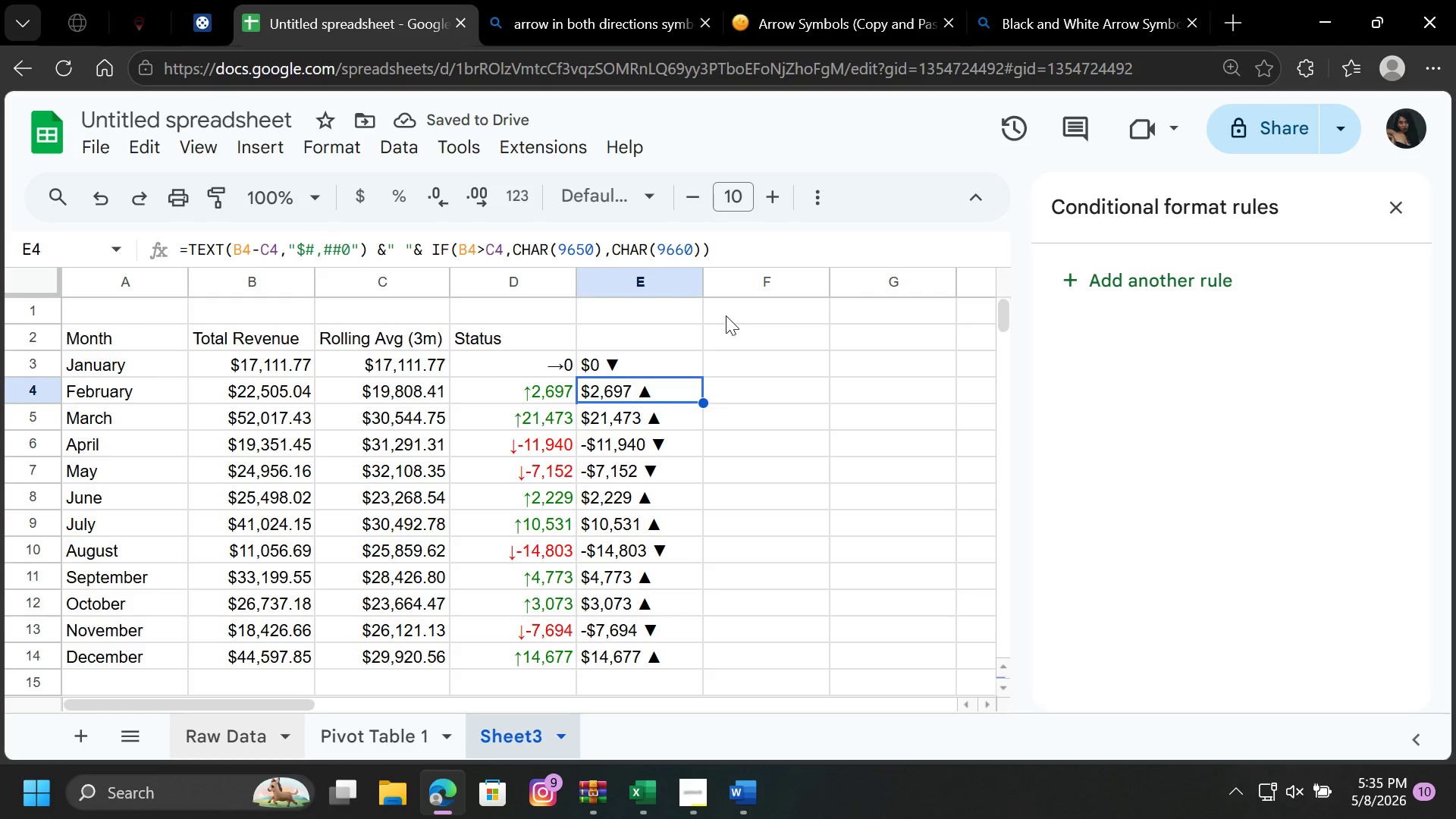 
left_click_drag(start_coordinate=[653, 363], to_coordinate=[643, 649])
 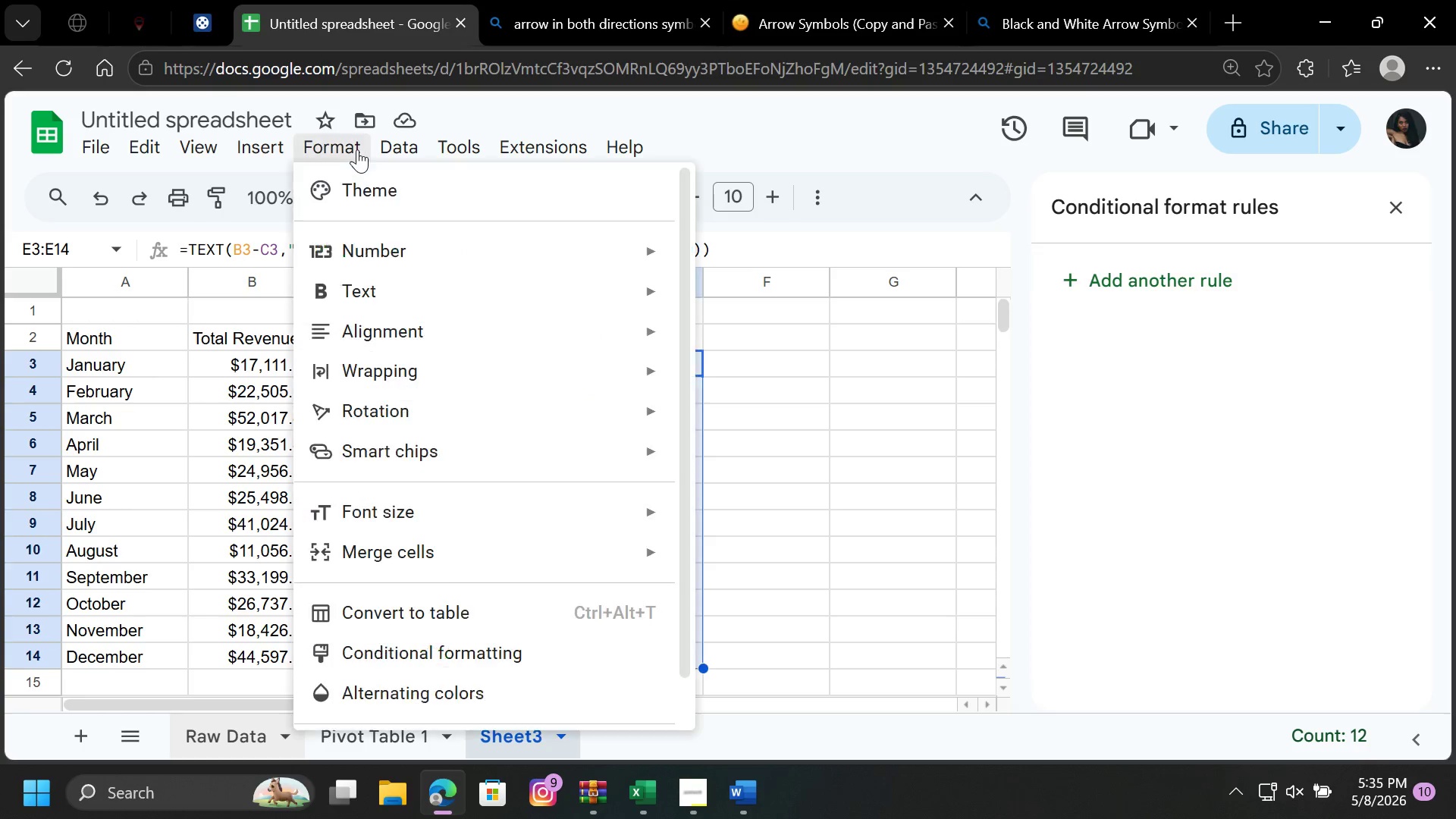 
left_click([357, 149])
 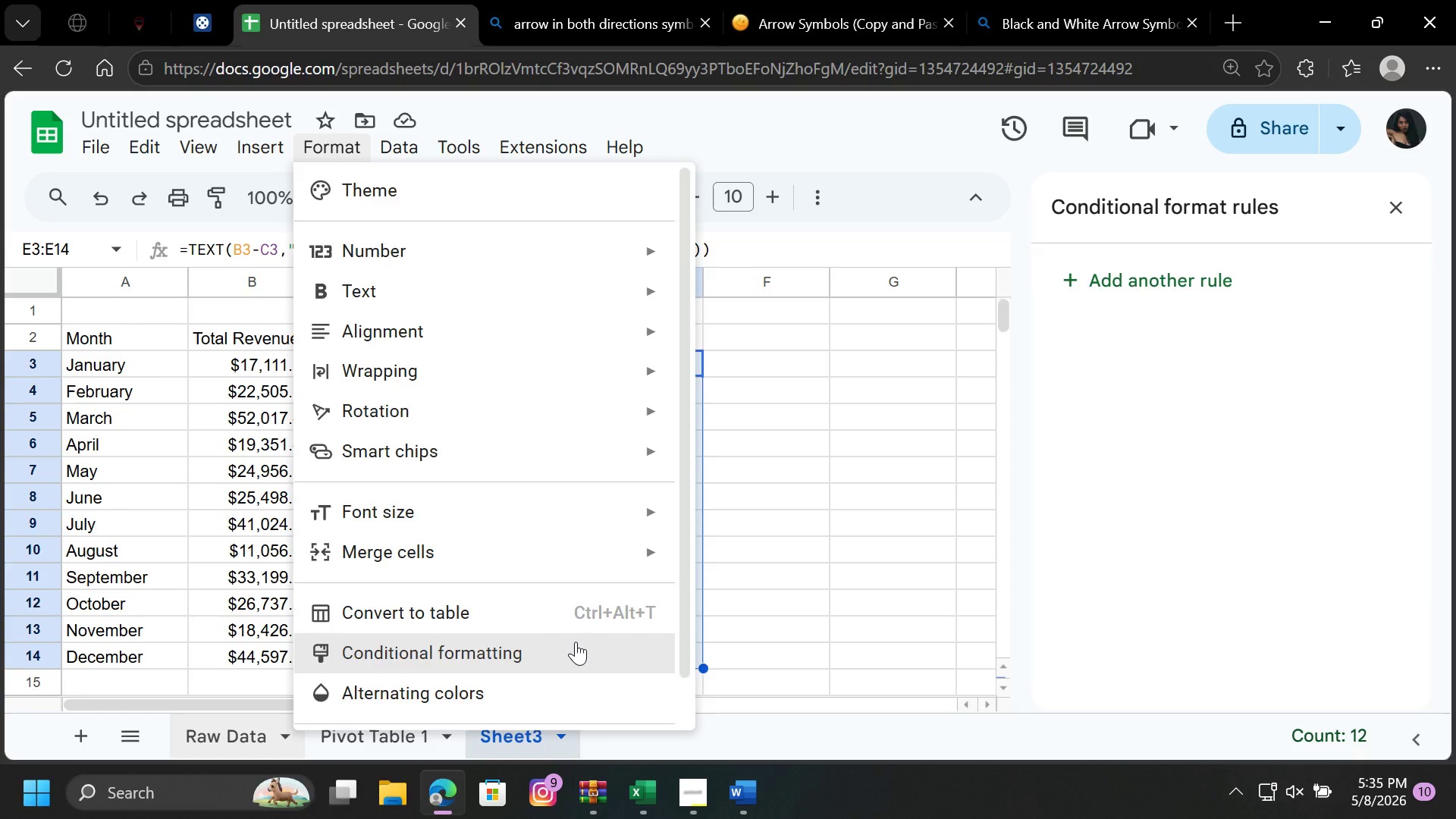 
left_click([576, 642])
 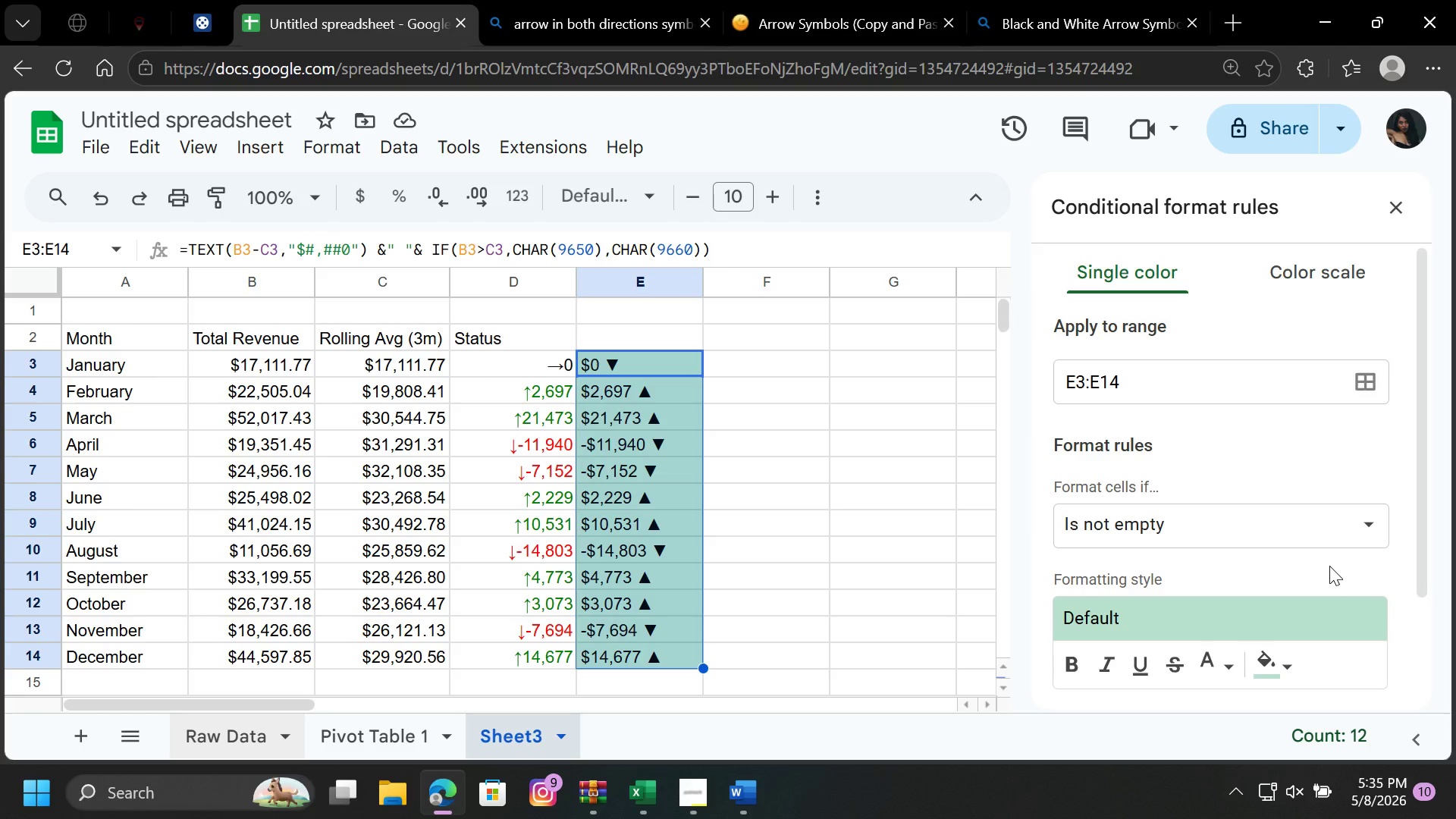 
wait(15.94)
 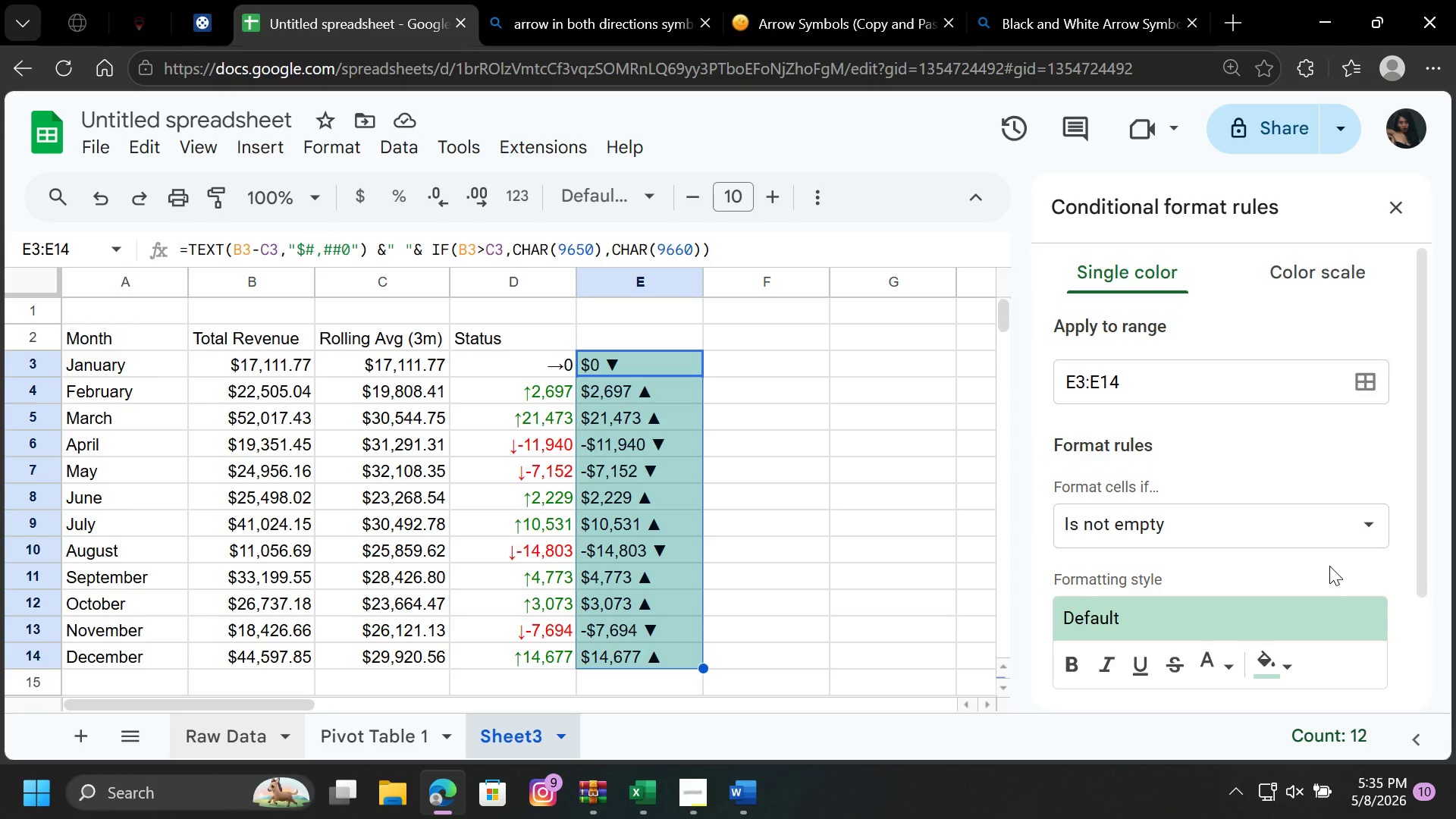 
left_click([1131, 534])
 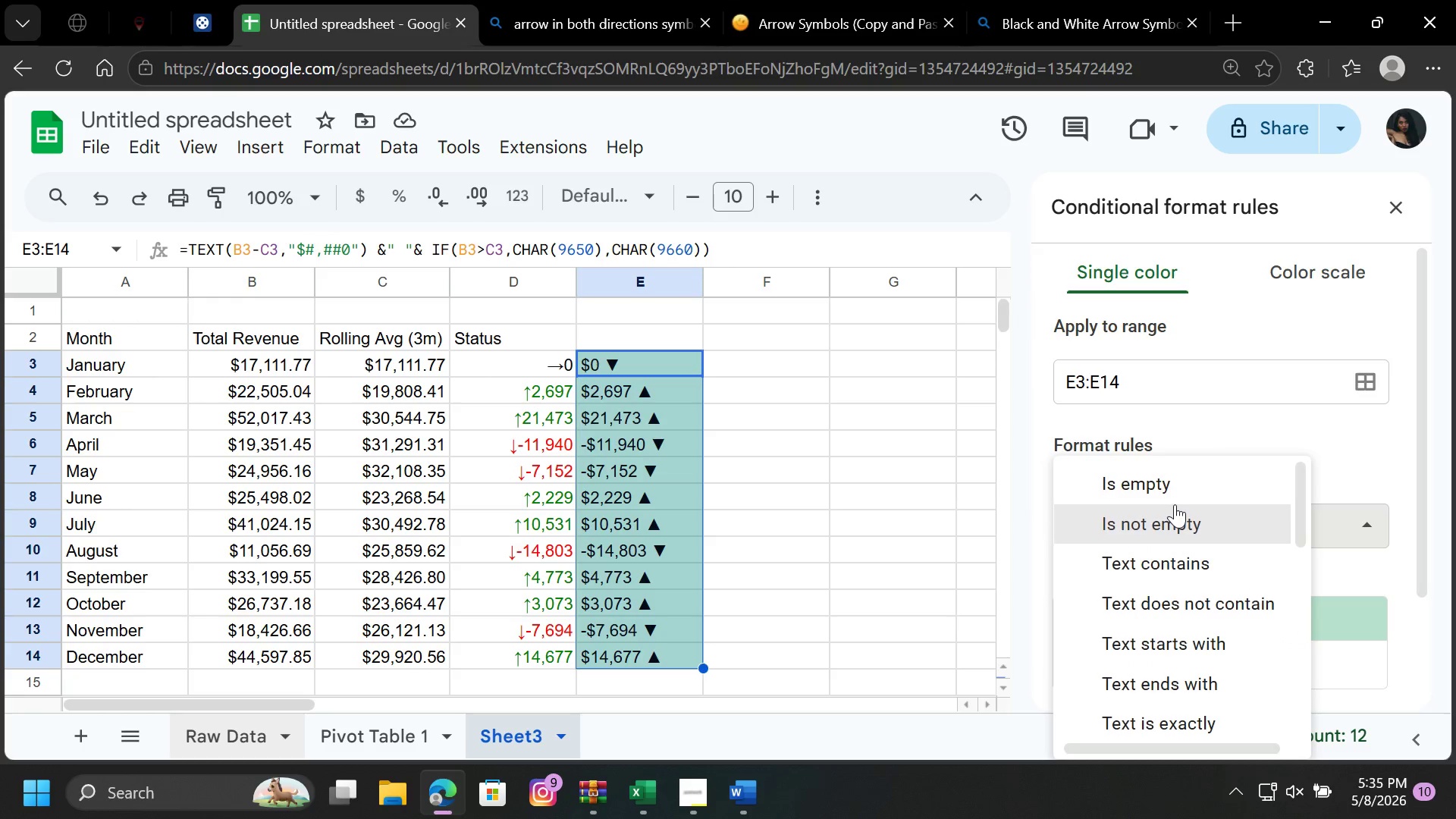 
scroll: coordinate [1175, 504], scroll_direction: up, amount: 2.0
 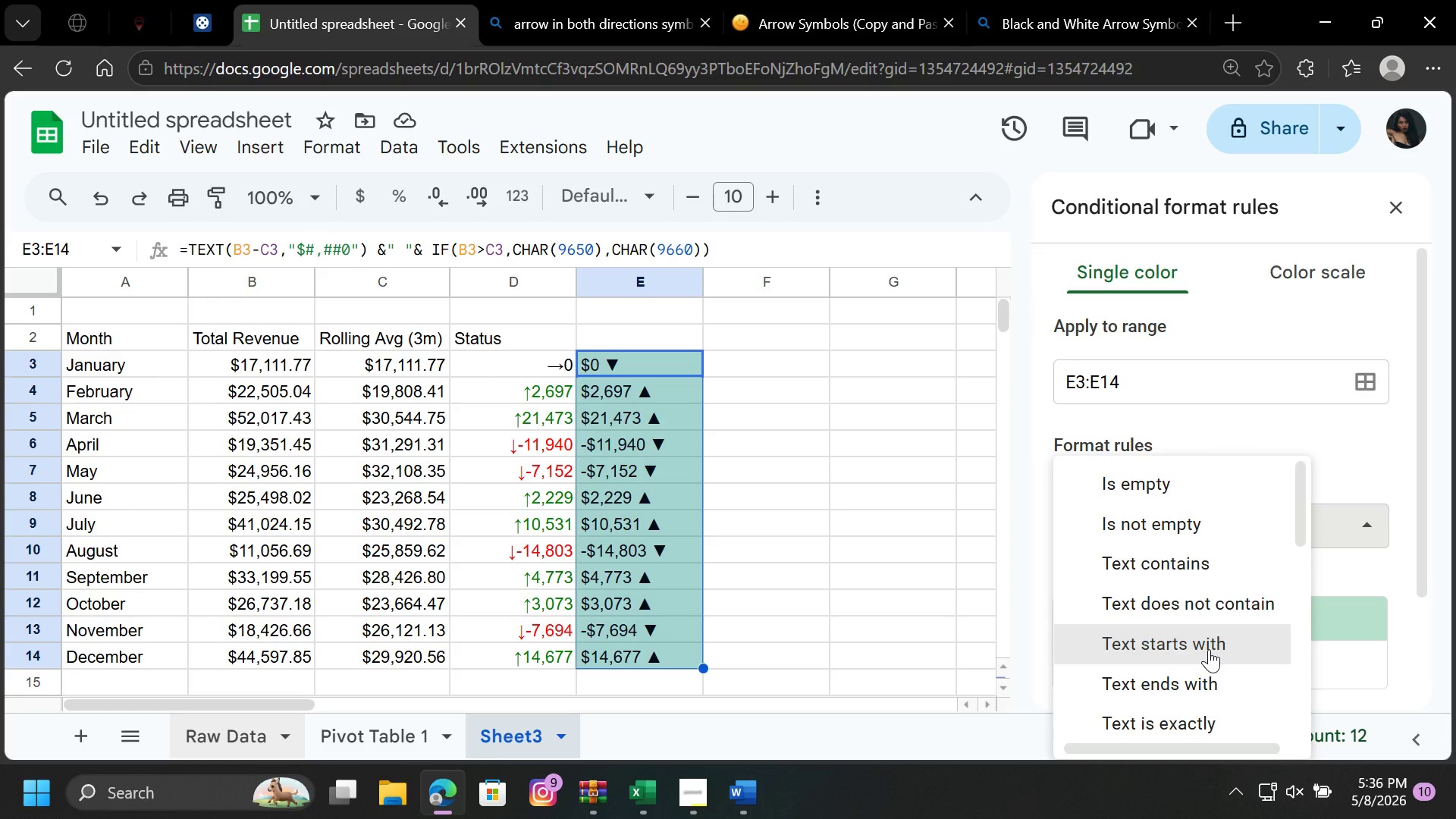 
wait(12.24)
 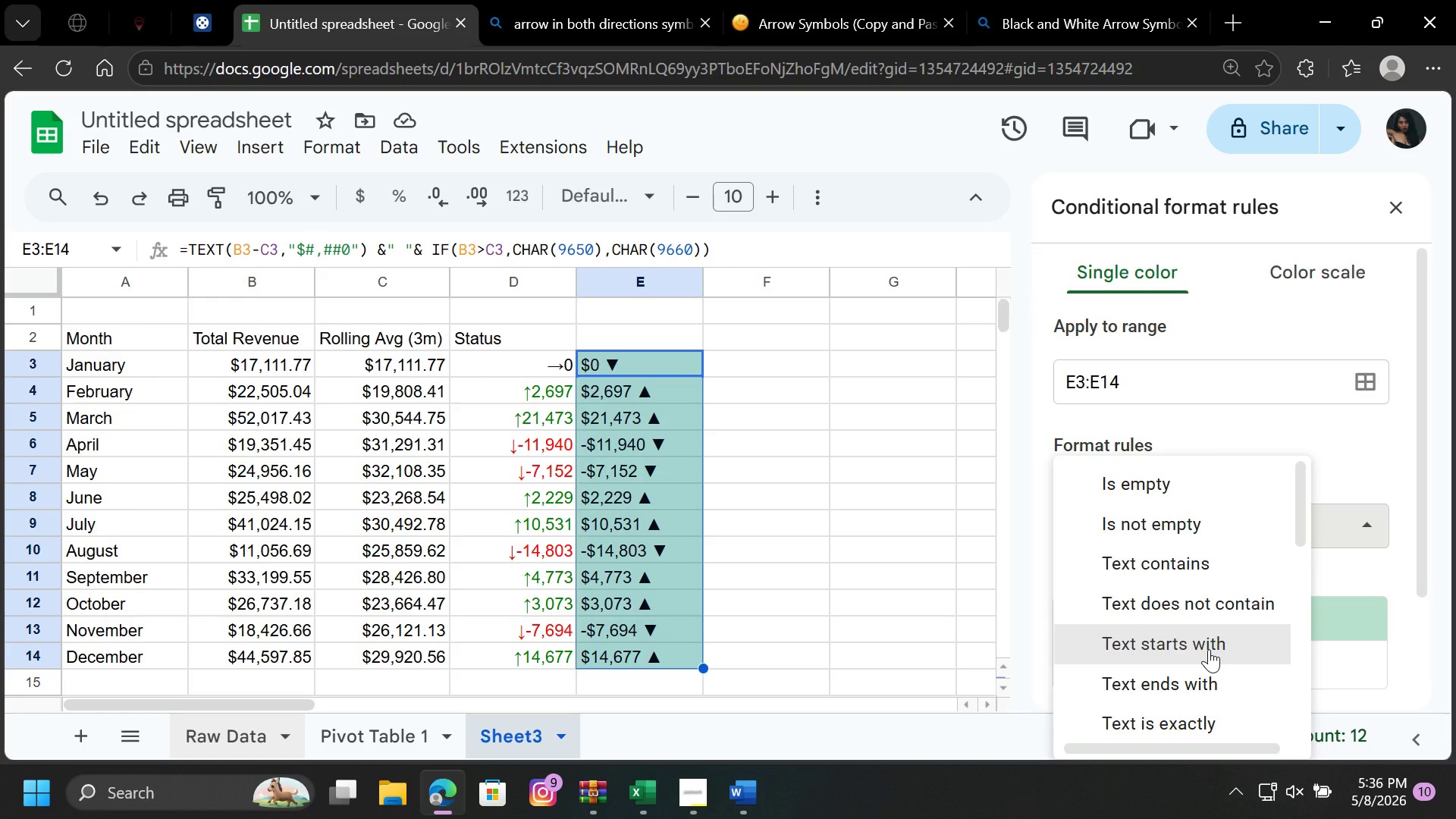 
left_click([1226, 640])
 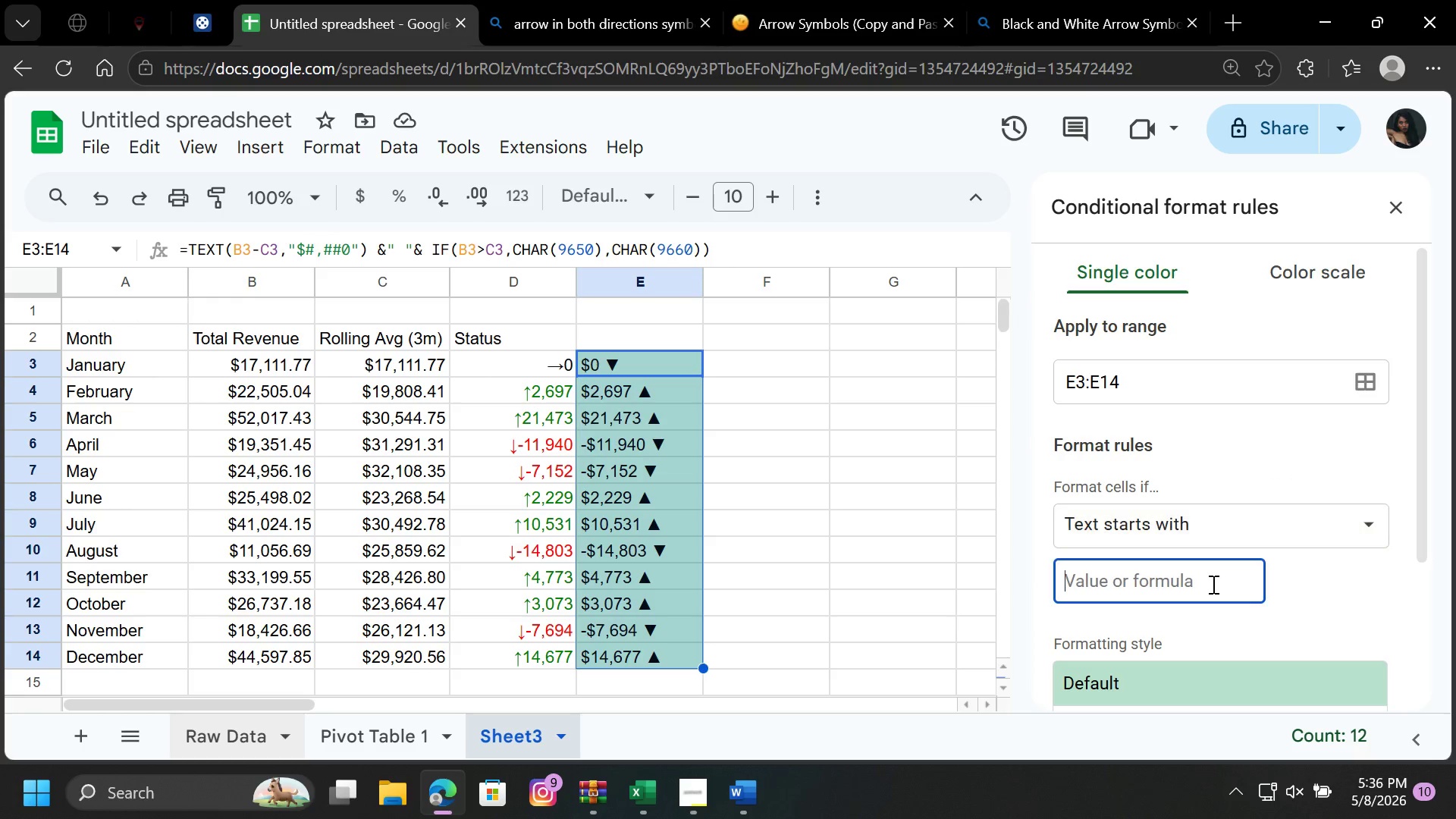 
left_click([1212, 584])
 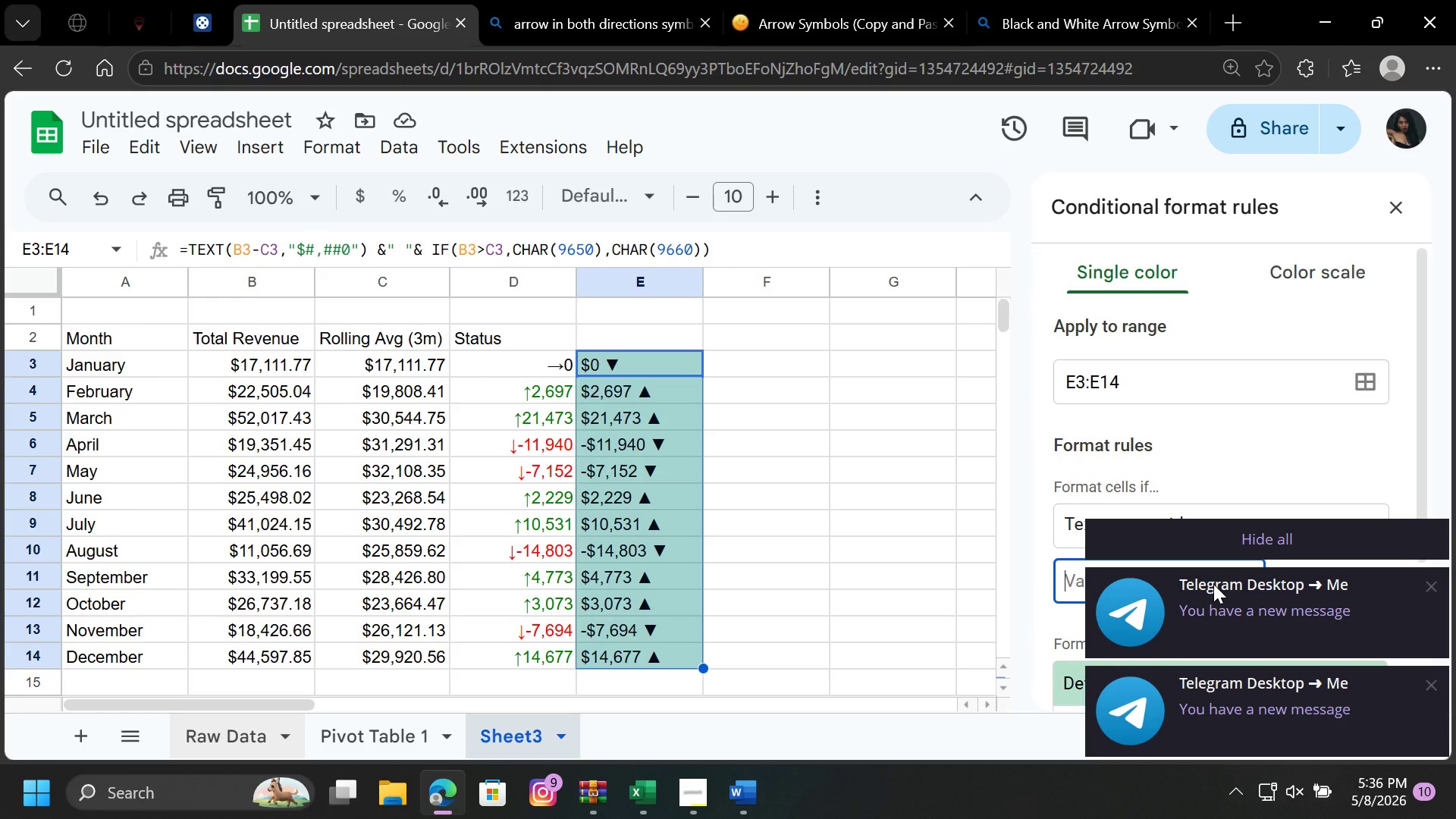 
wait(5.61)
 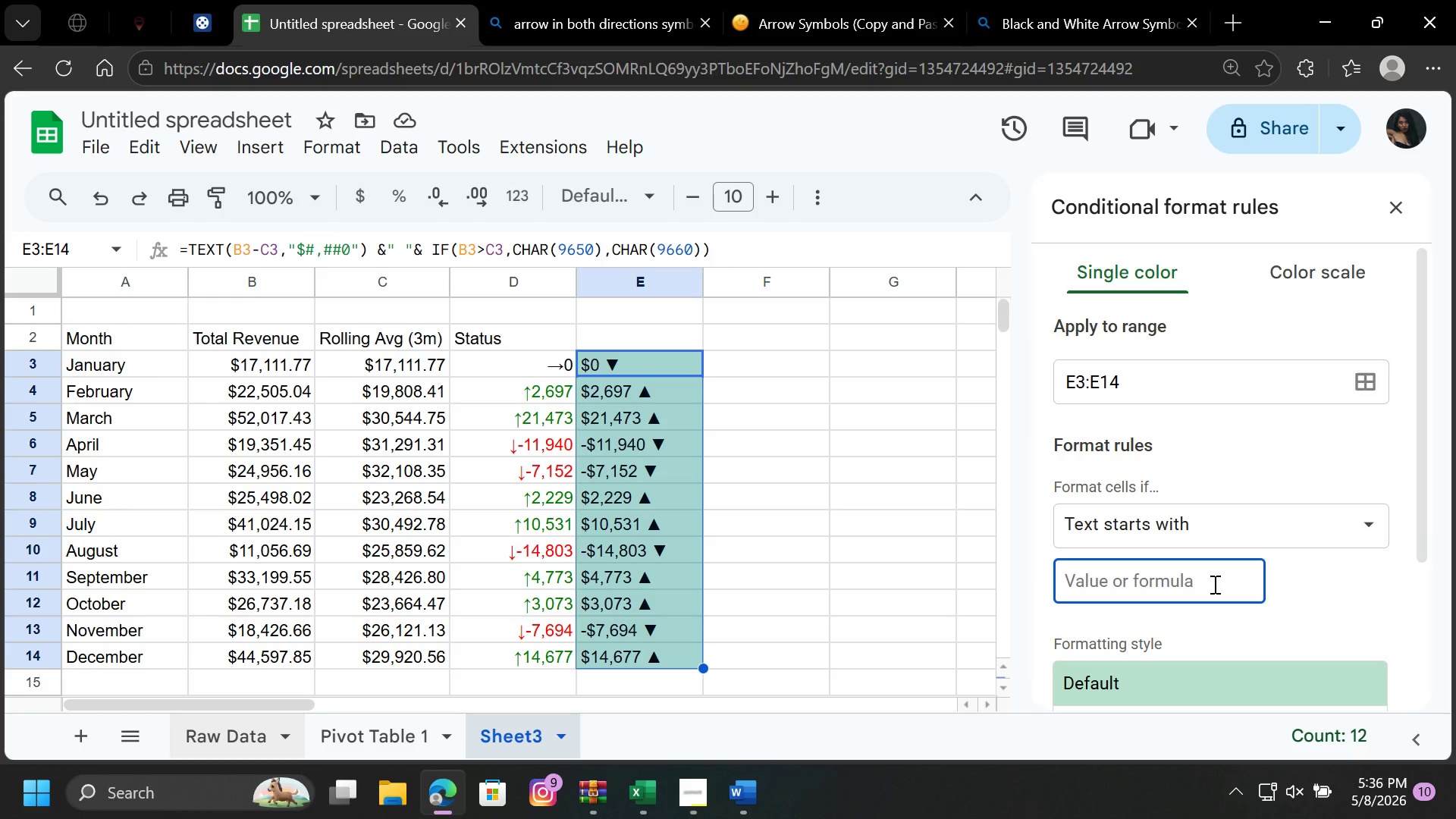 
type(NON)
 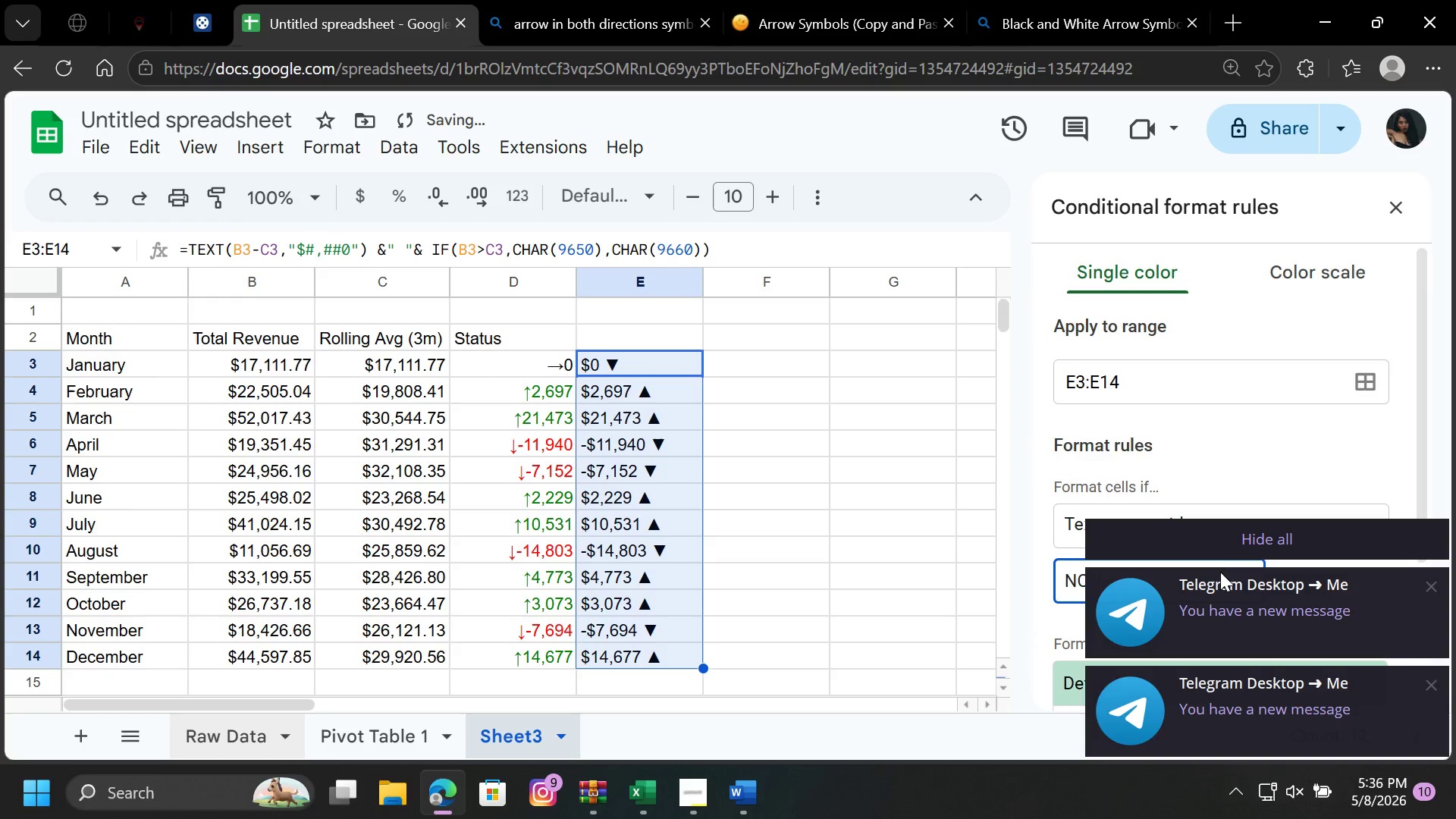 
left_click([1228, 551])
 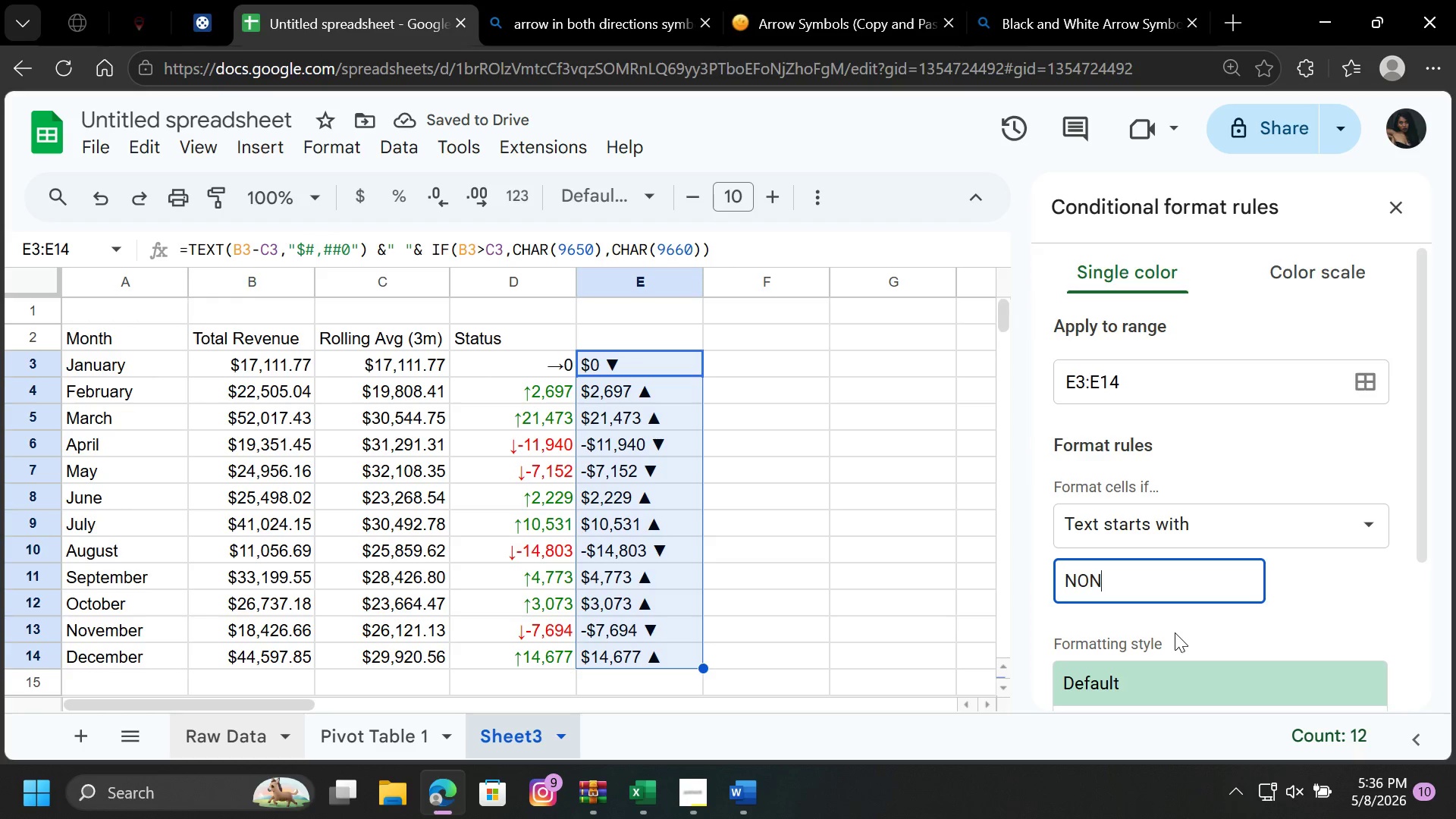 
key(Backspace)
key(Backspace)
type(one)
 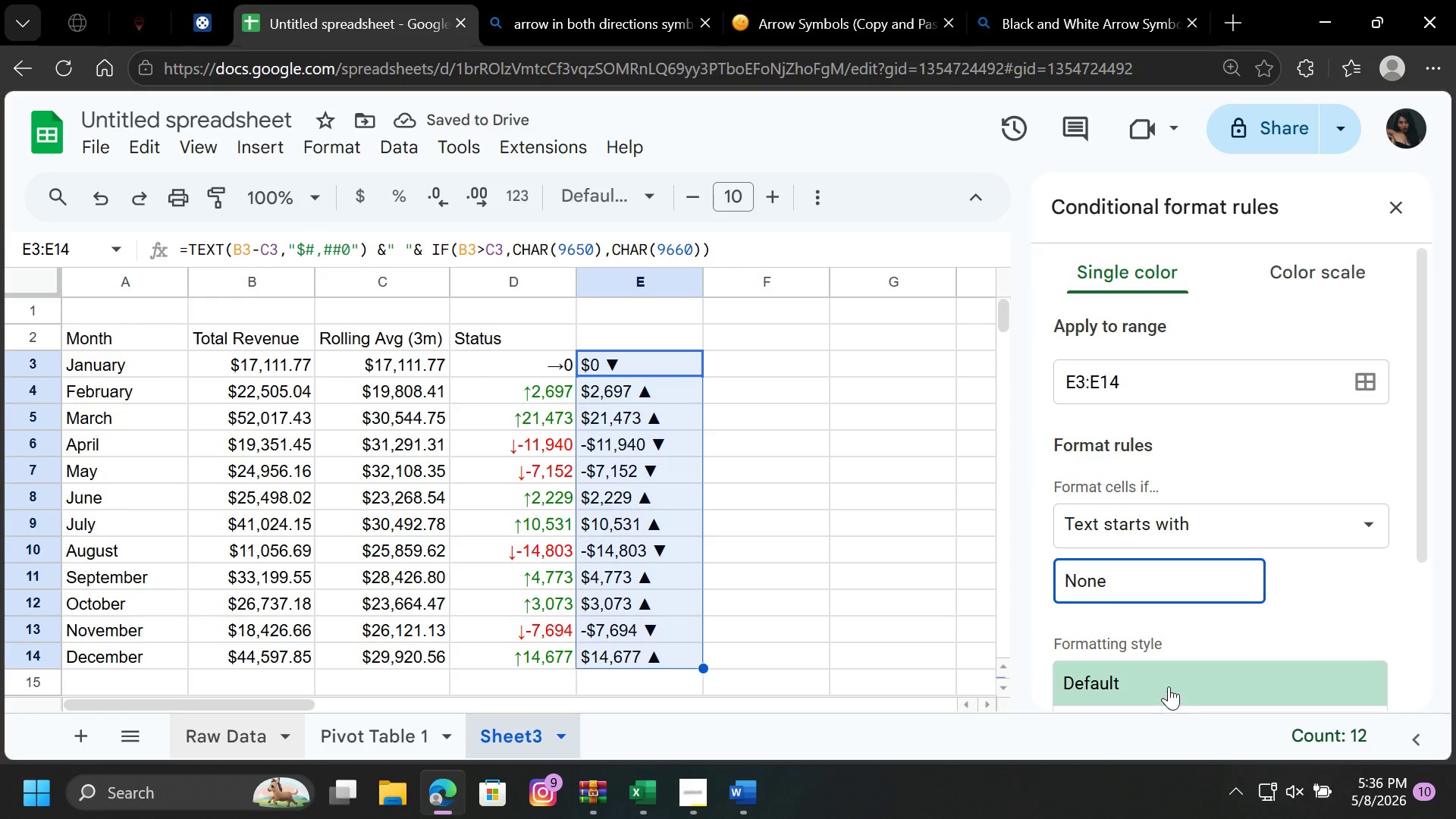 
scroll: coordinate [1170, 668], scroll_direction: down, amount: 1.0
 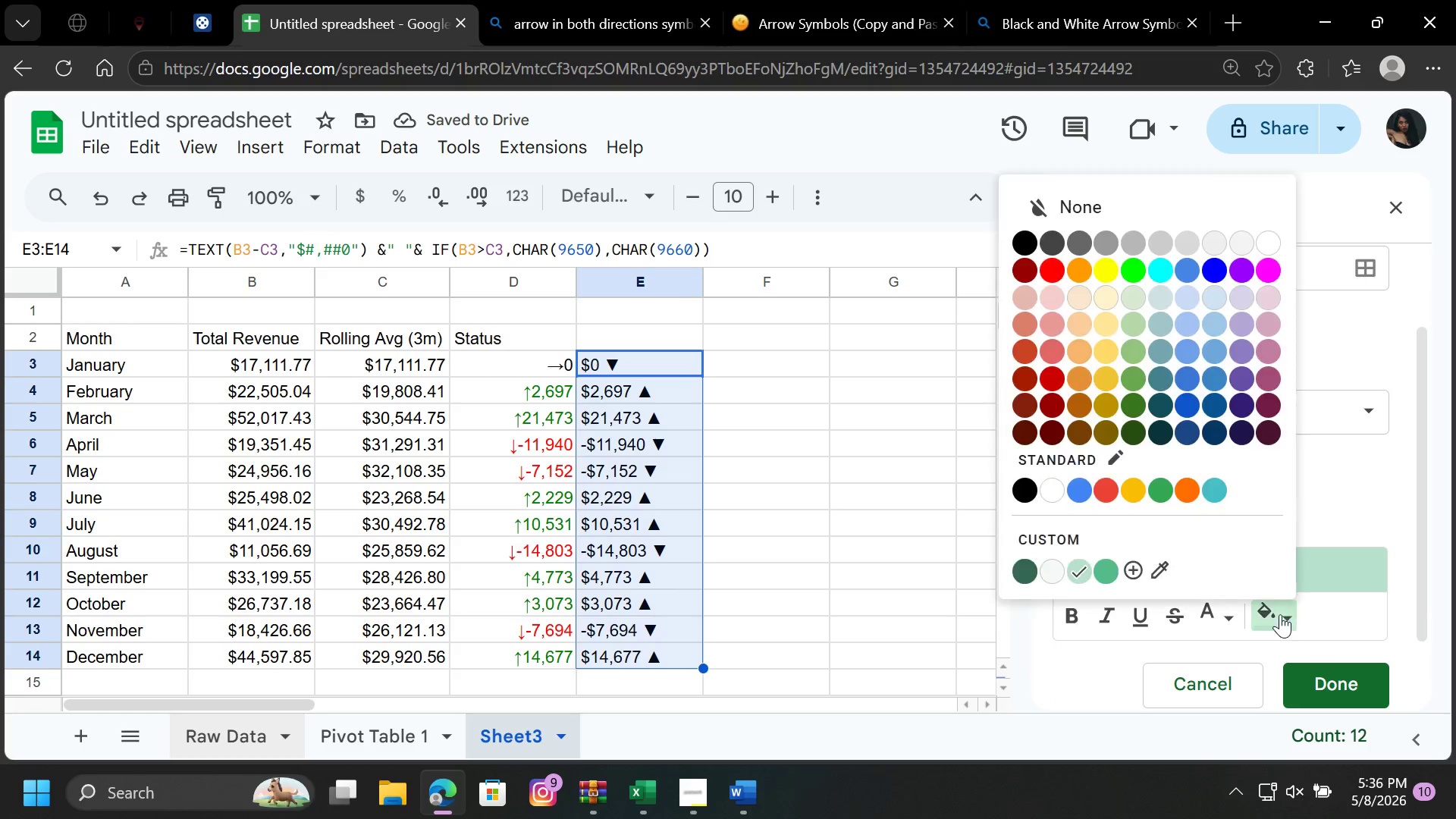 
left_click([1287, 617])
 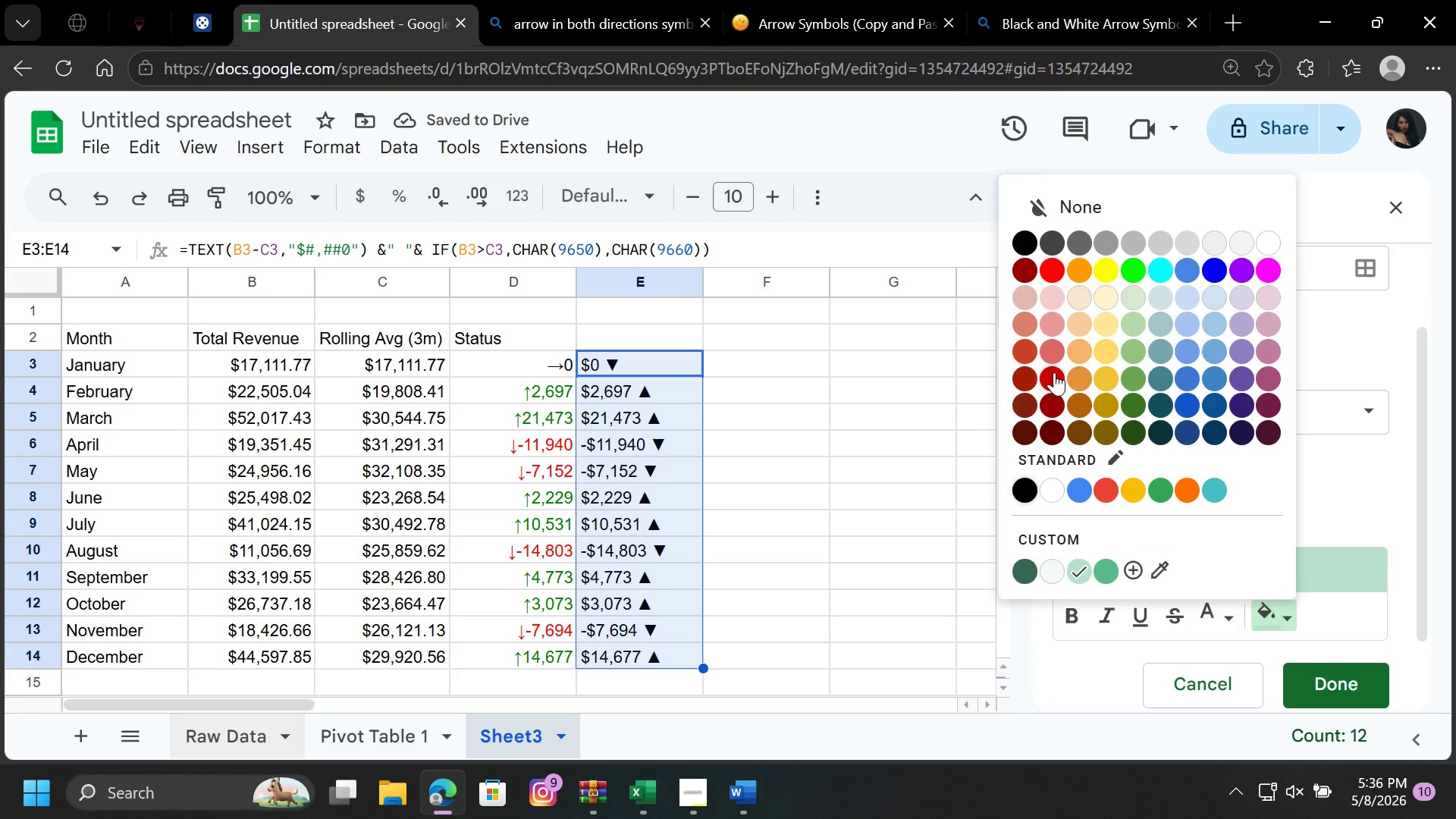 
left_click([1054, 369])
 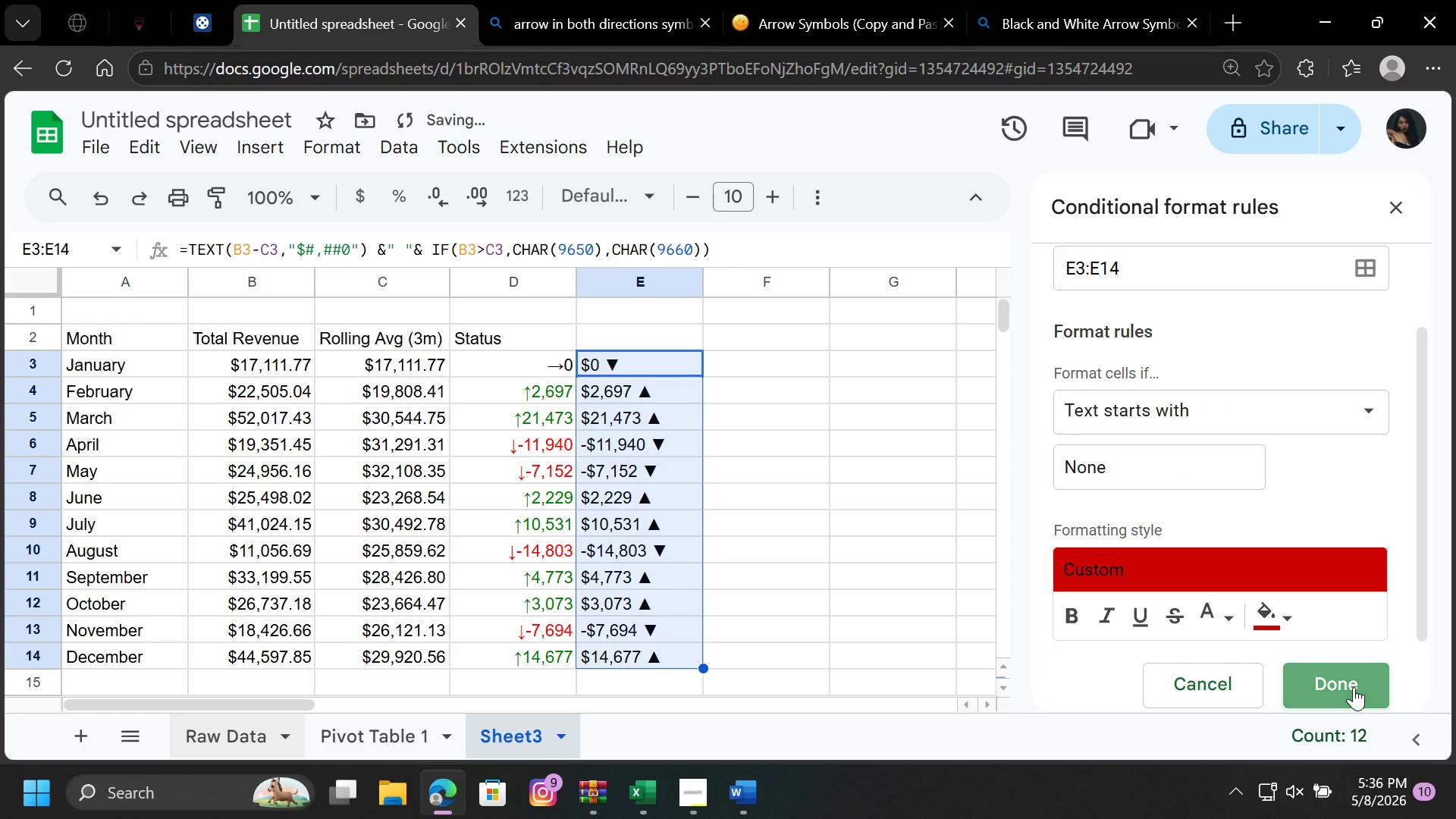 
left_click([1354, 687])
 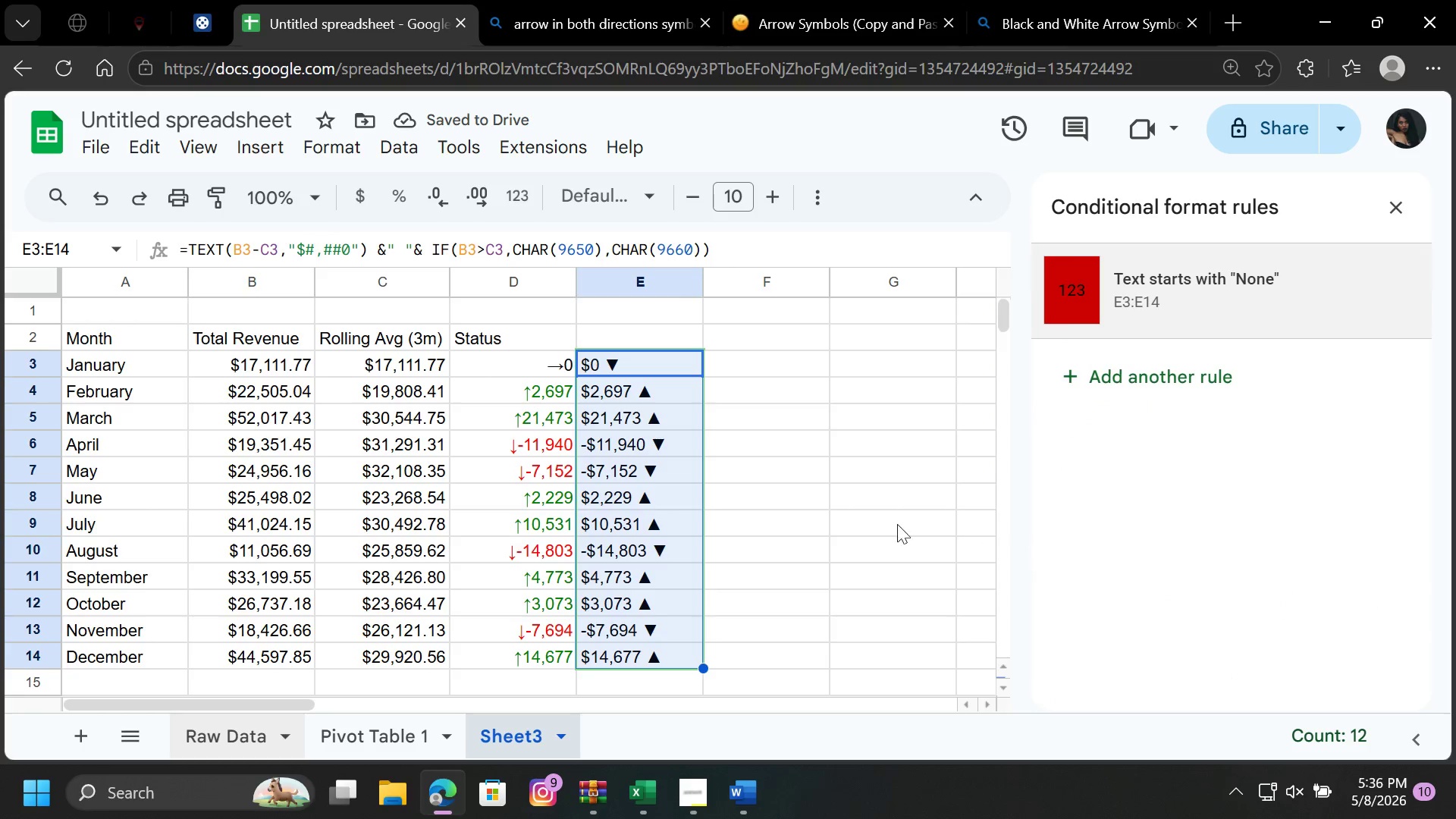 
left_click([886, 522])
 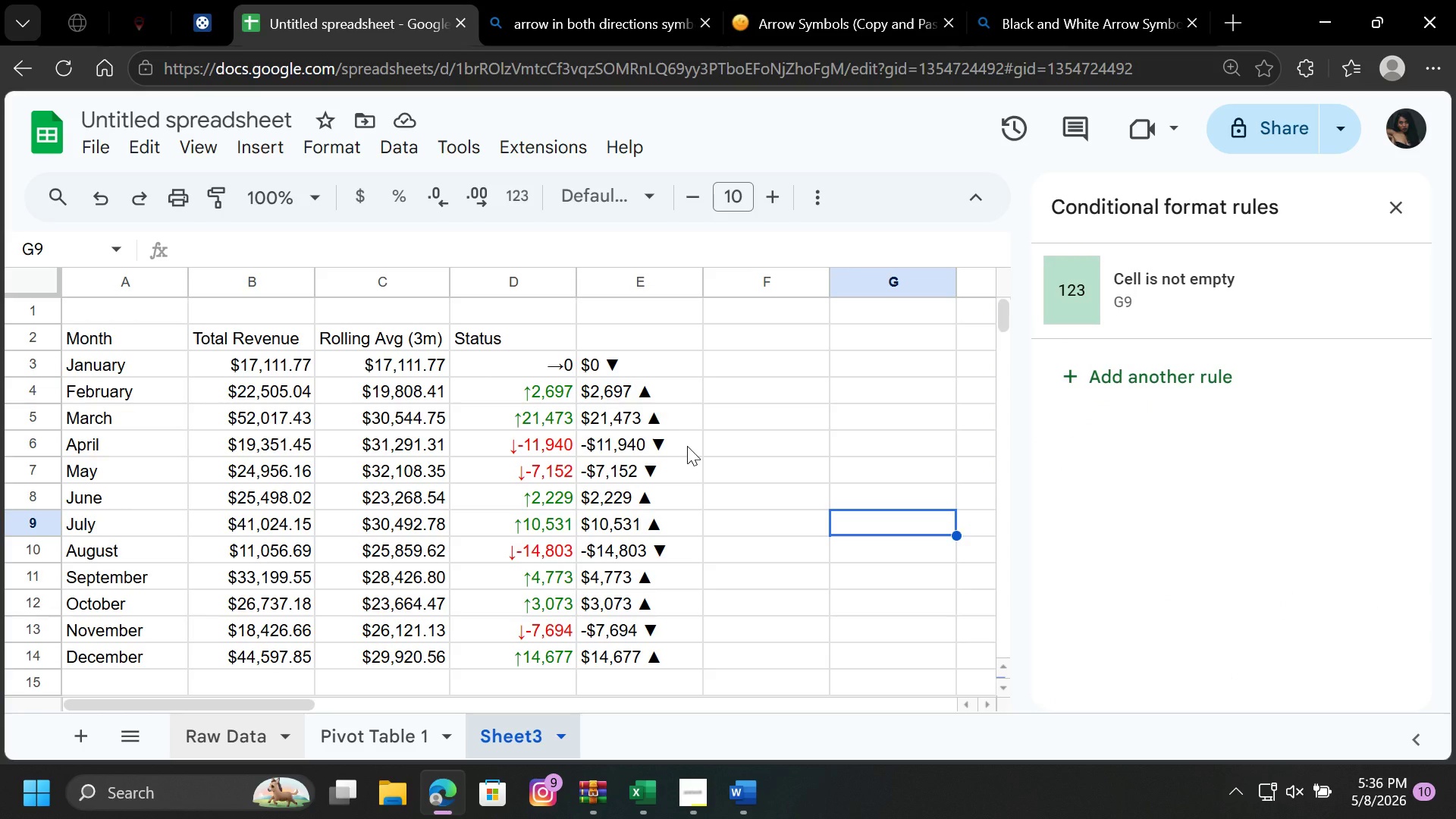 
wait(10.7)
 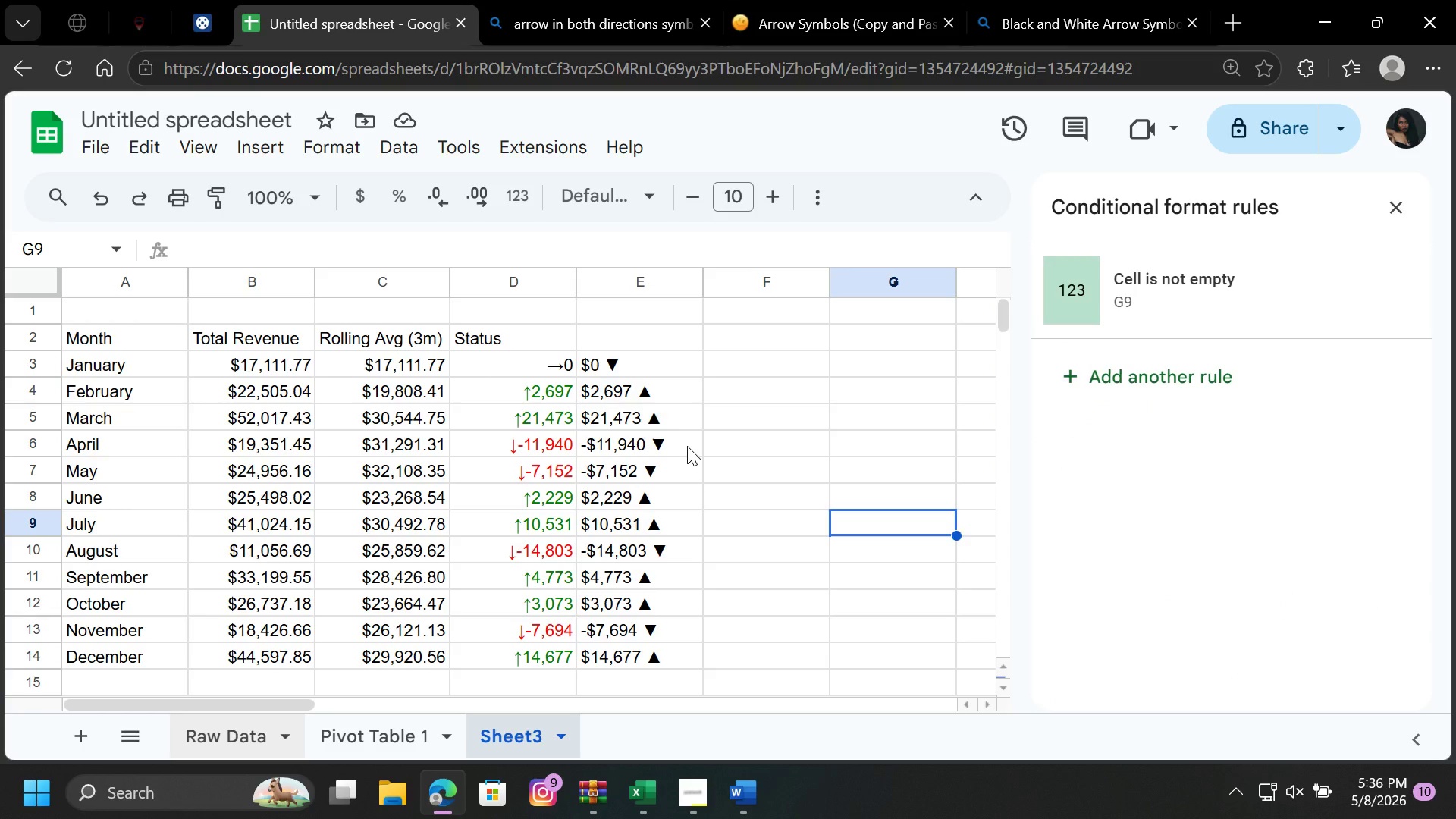 
left_click([1180, 304])
 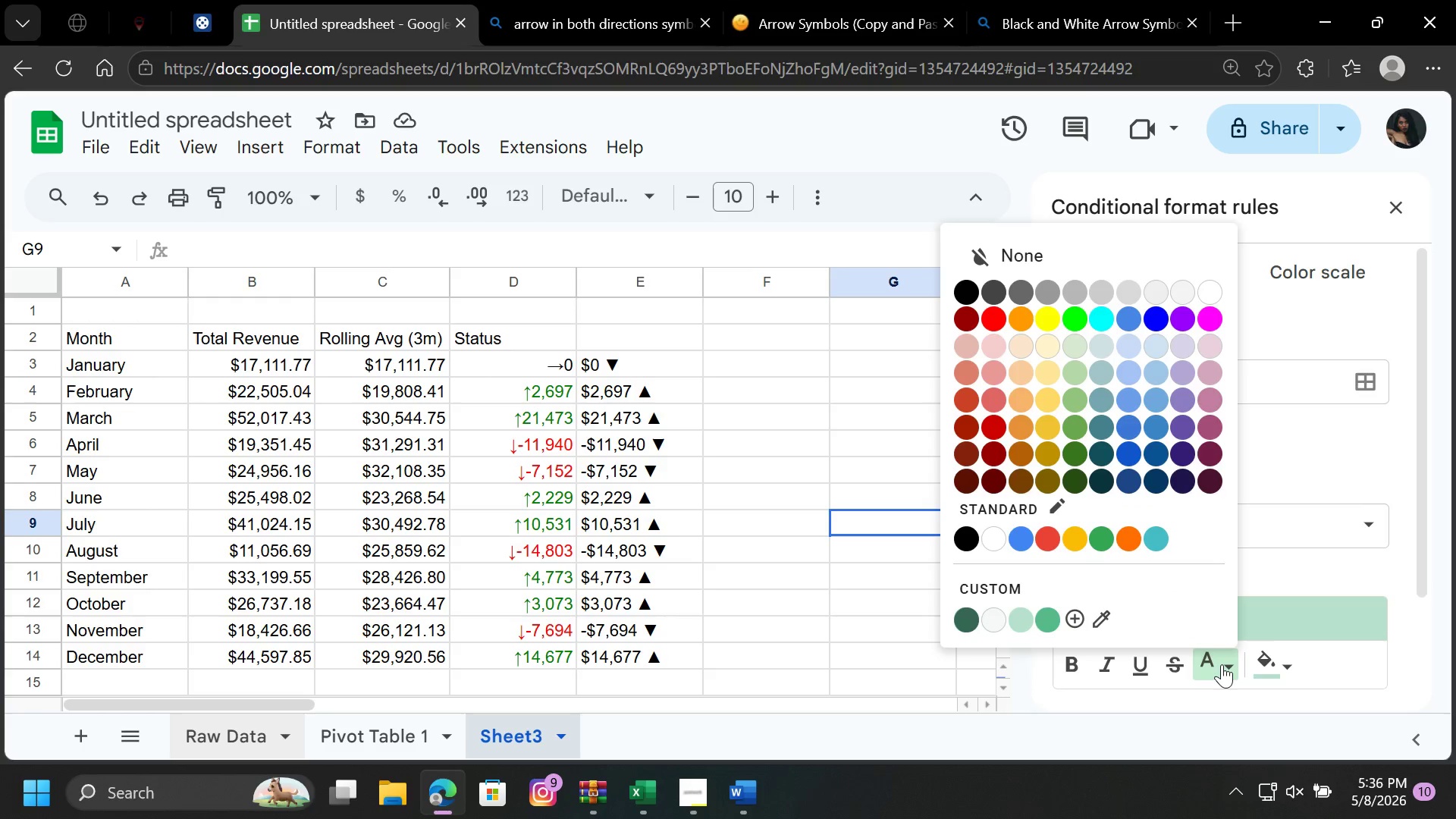 
left_click([1222, 664])
 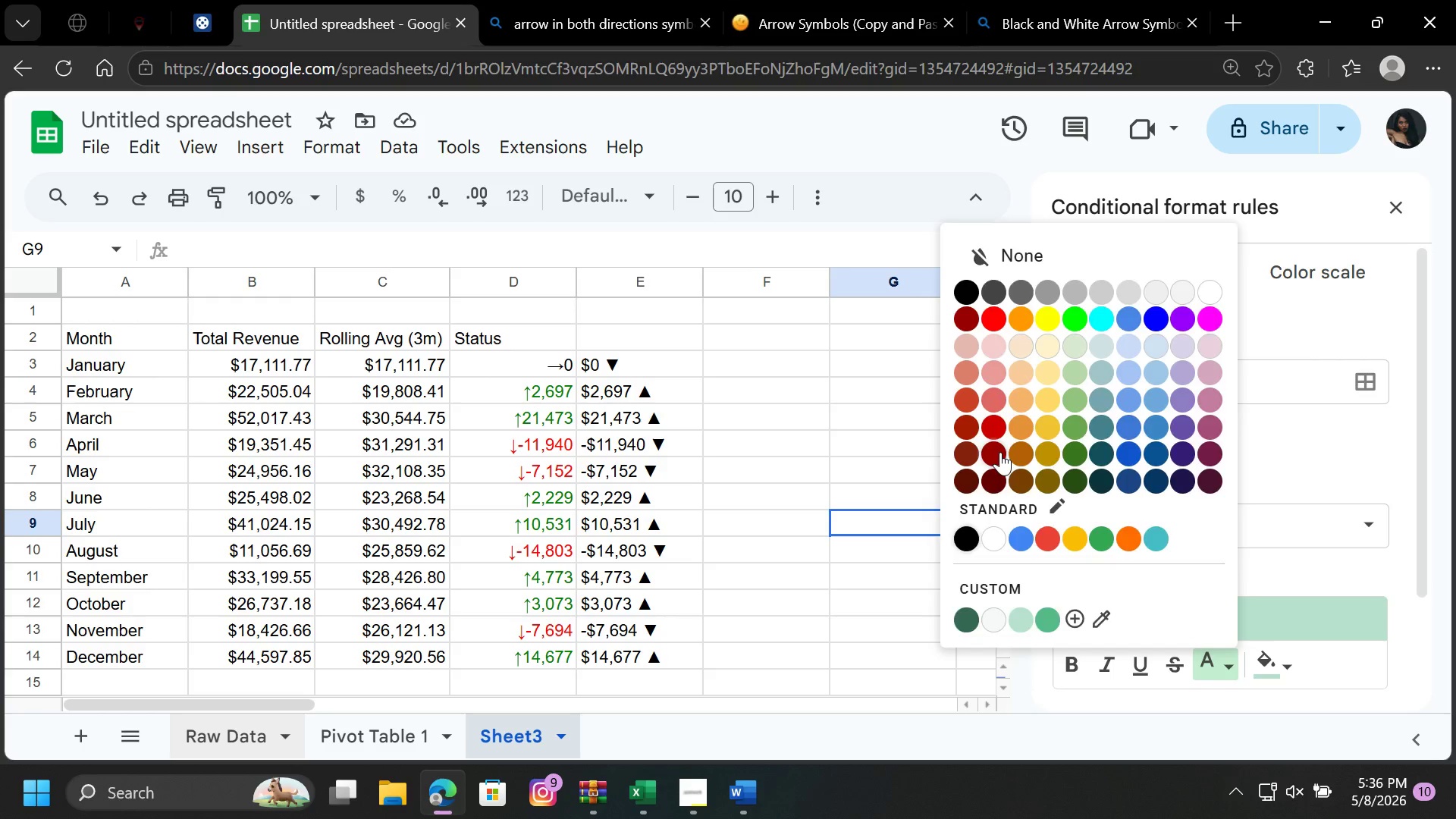 
left_click([1000, 452])
 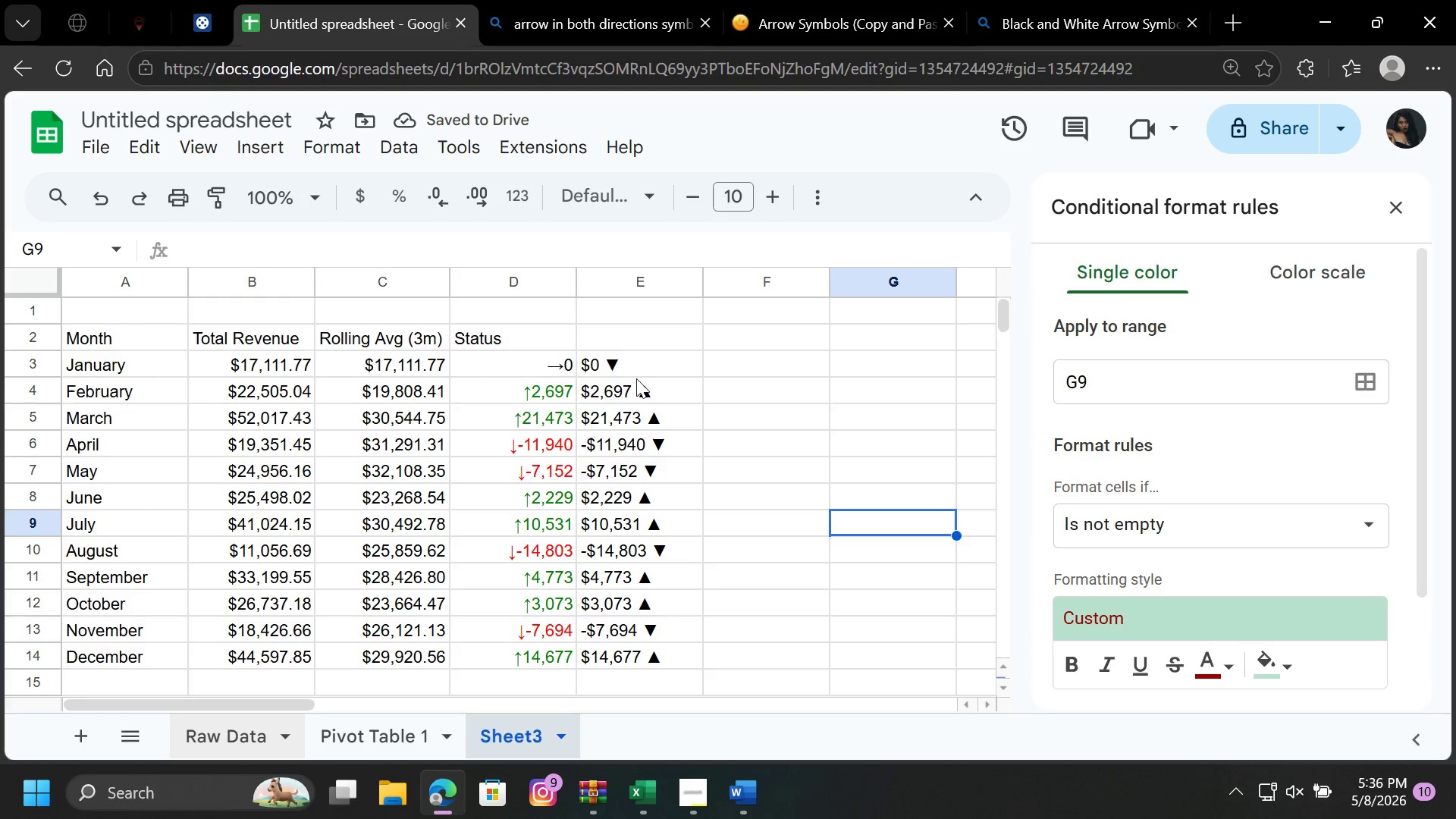 
left_click_drag(start_coordinate=[625, 366], to_coordinate=[623, 657])
 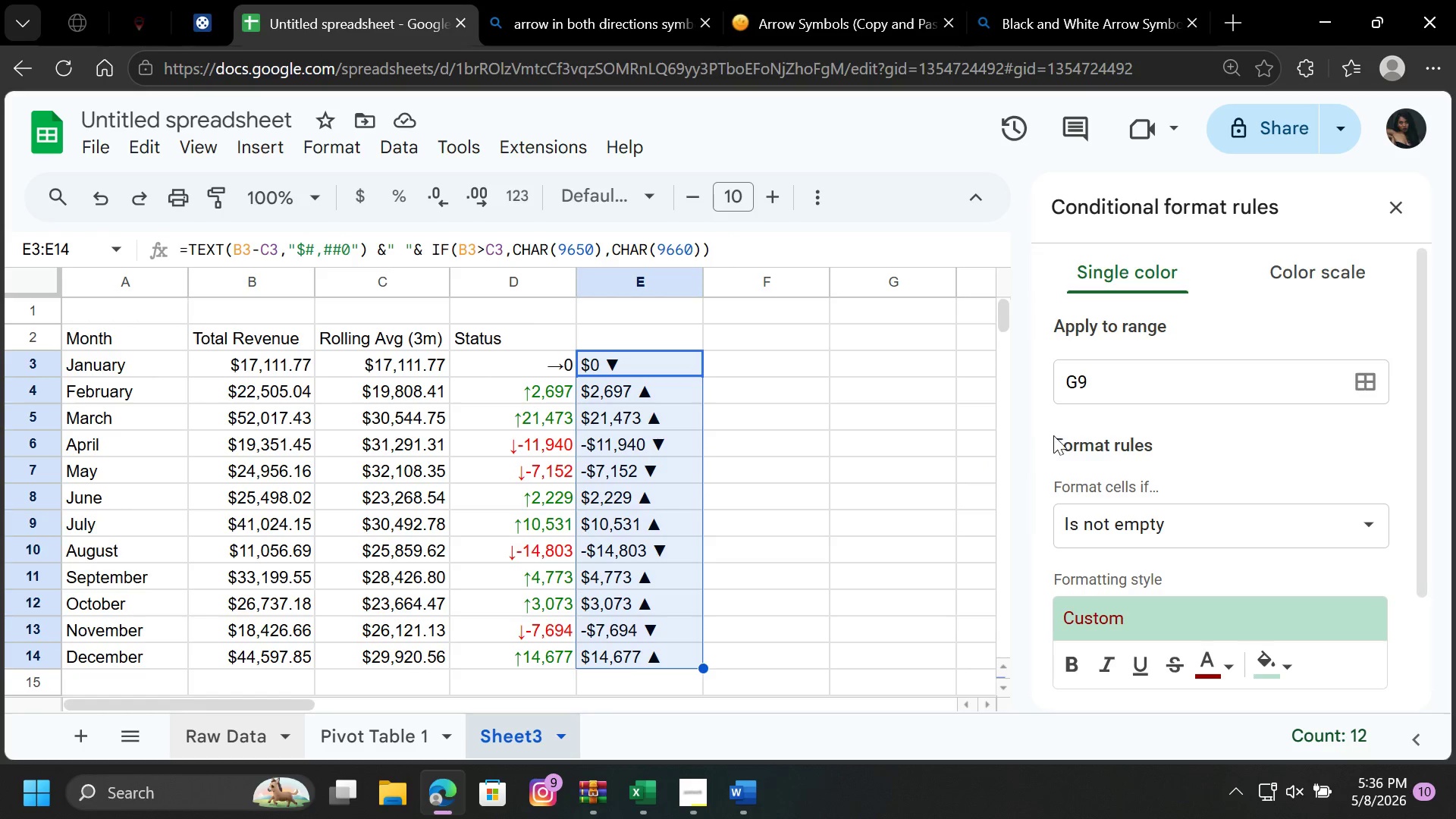 
left_click([1123, 386])
 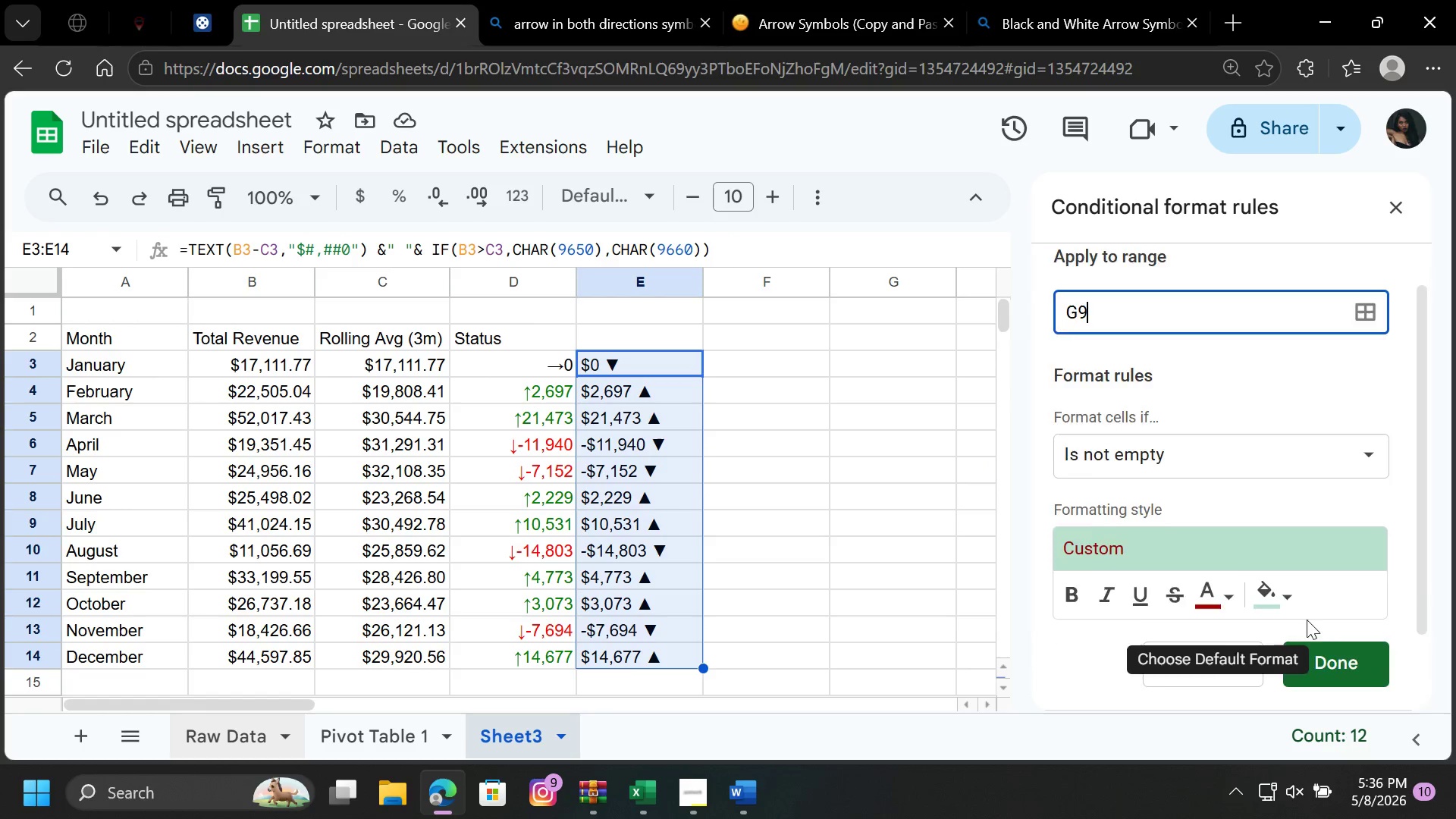 
scroll: coordinate [1308, 623], scroll_direction: down, amount: 3.0
 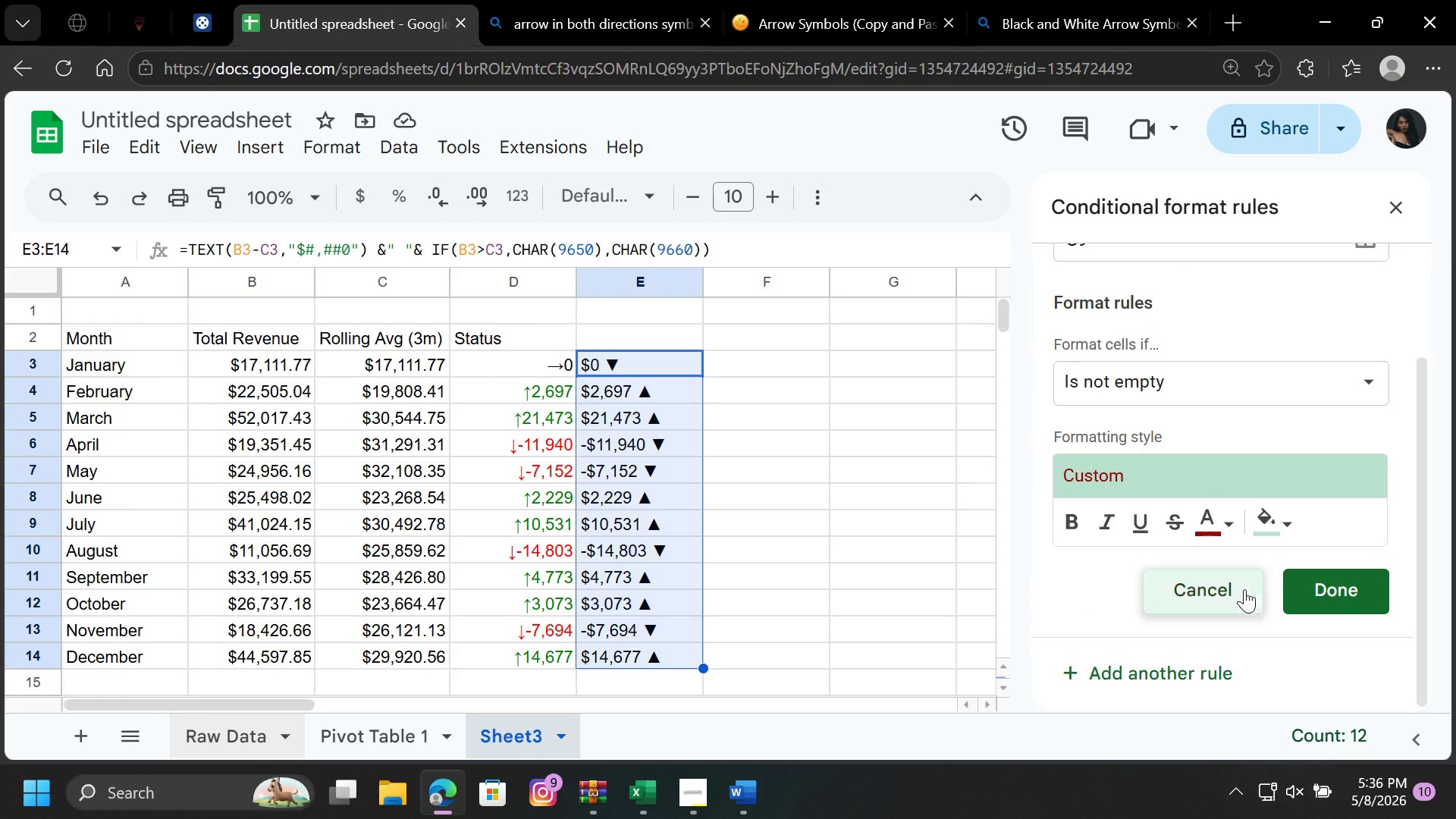 
left_click([1244, 589])
 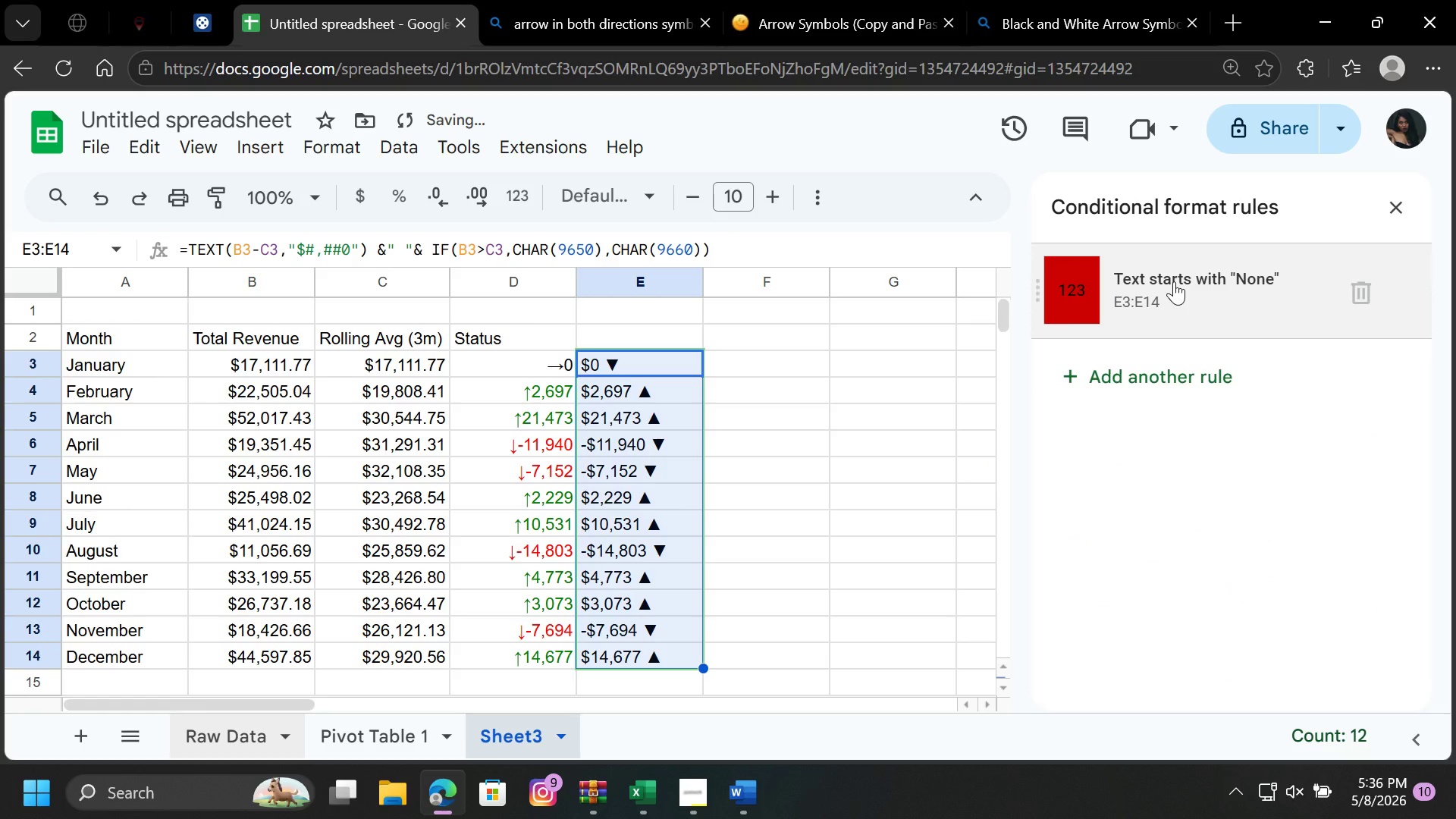 
left_click([1174, 281])
 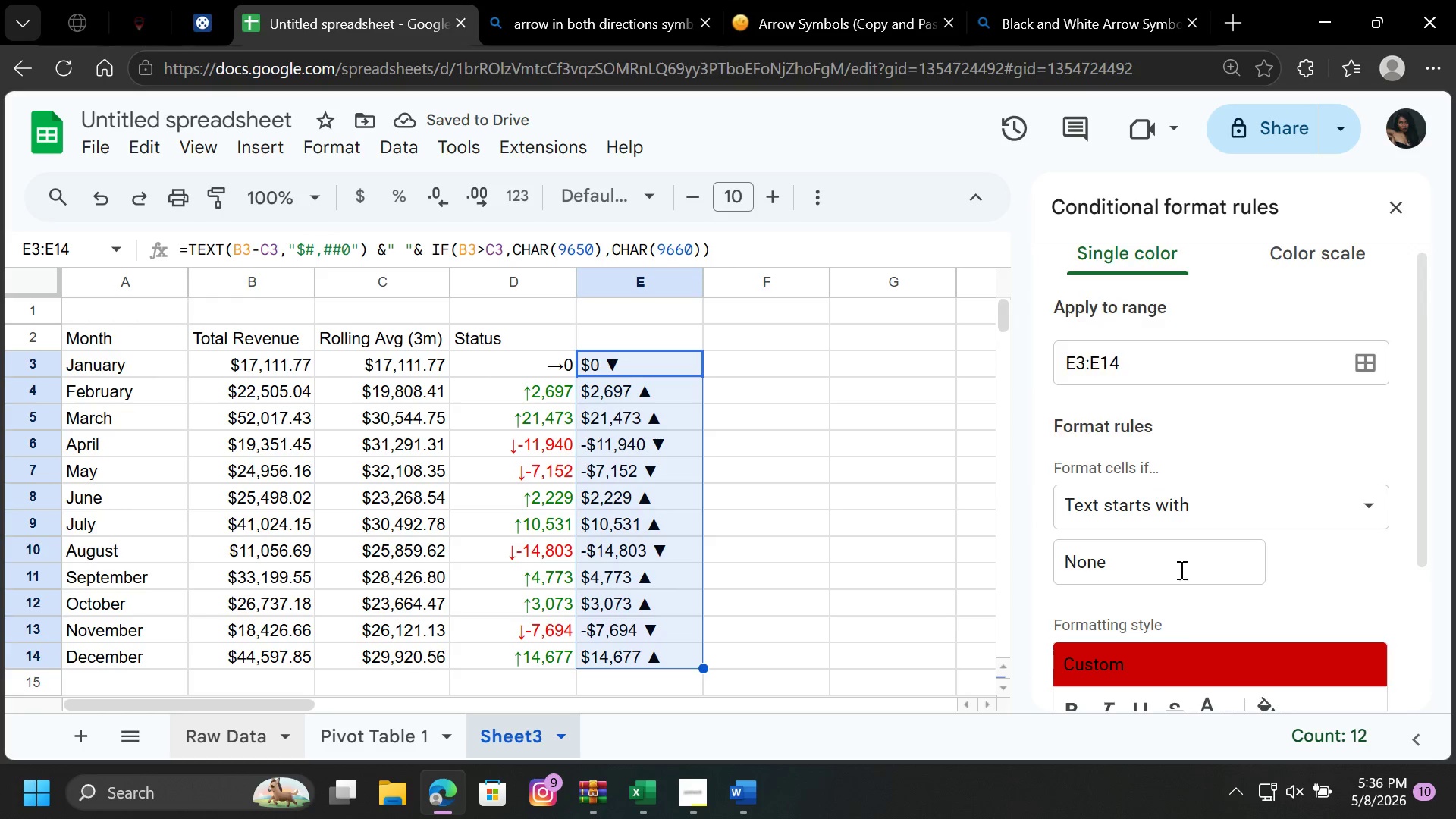 
scroll: coordinate [1180, 570], scroll_direction: down, amount: 3.0
 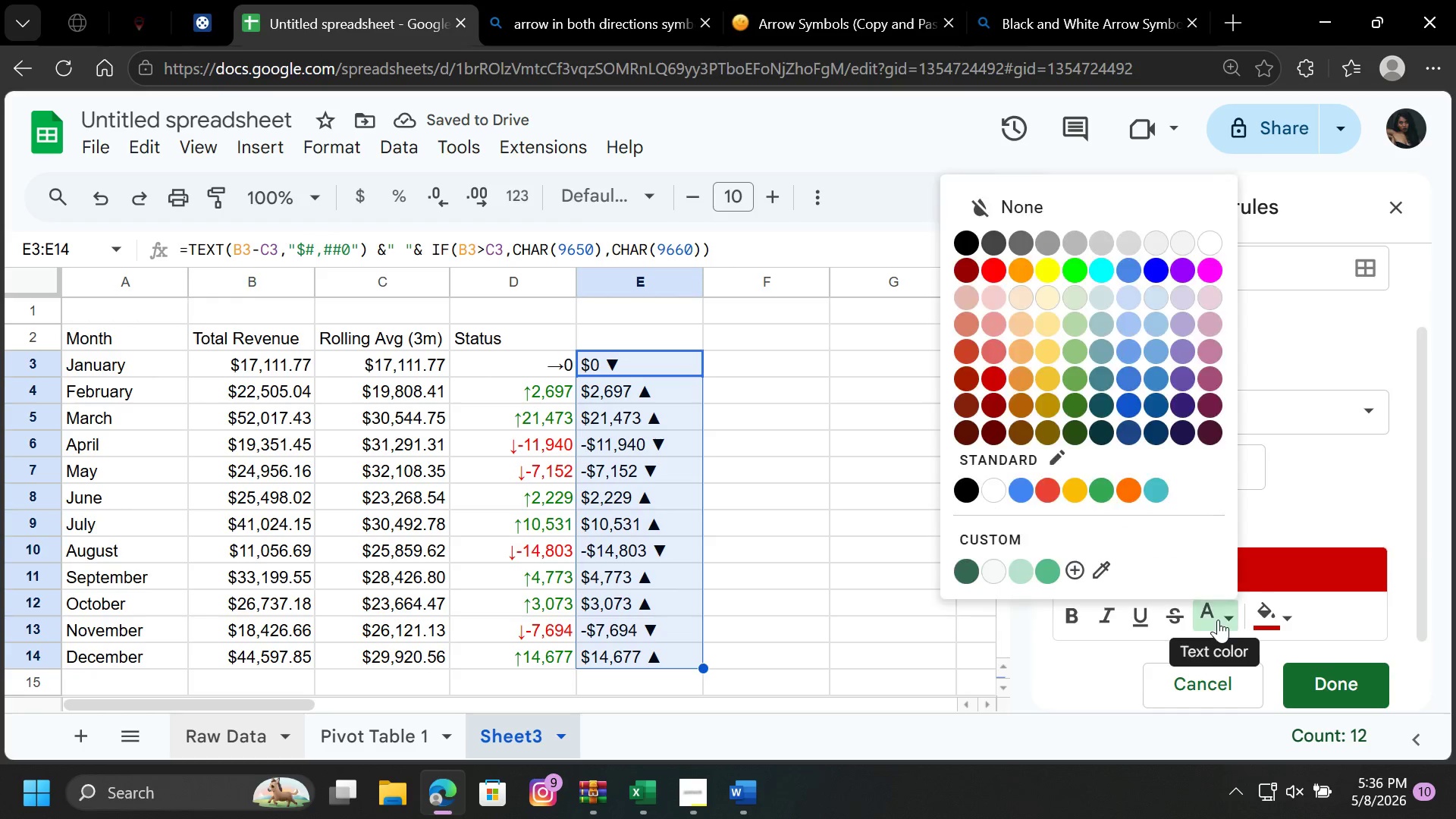 
left_click([1218, 620])
 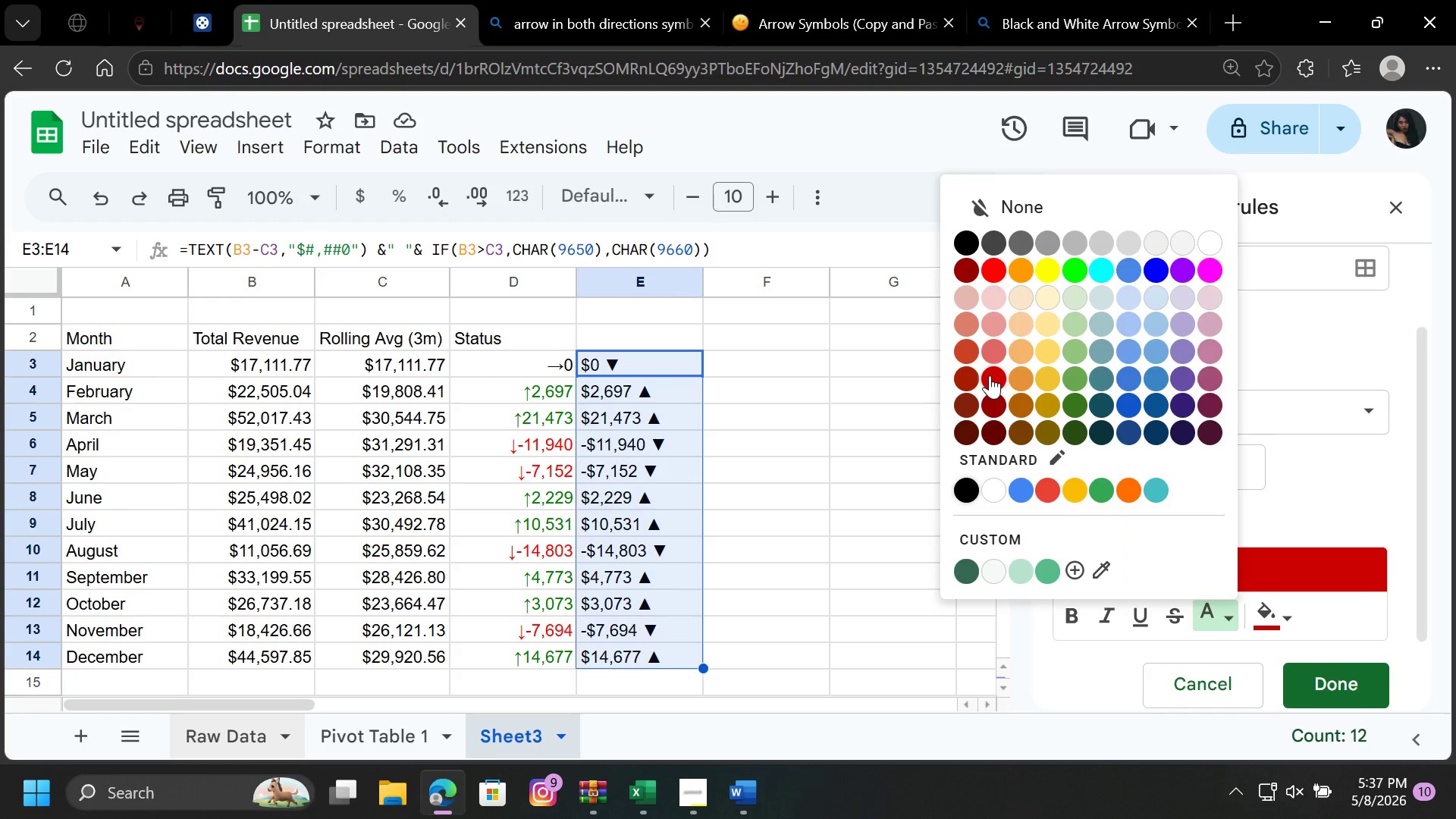 
left_click([990, 375])
 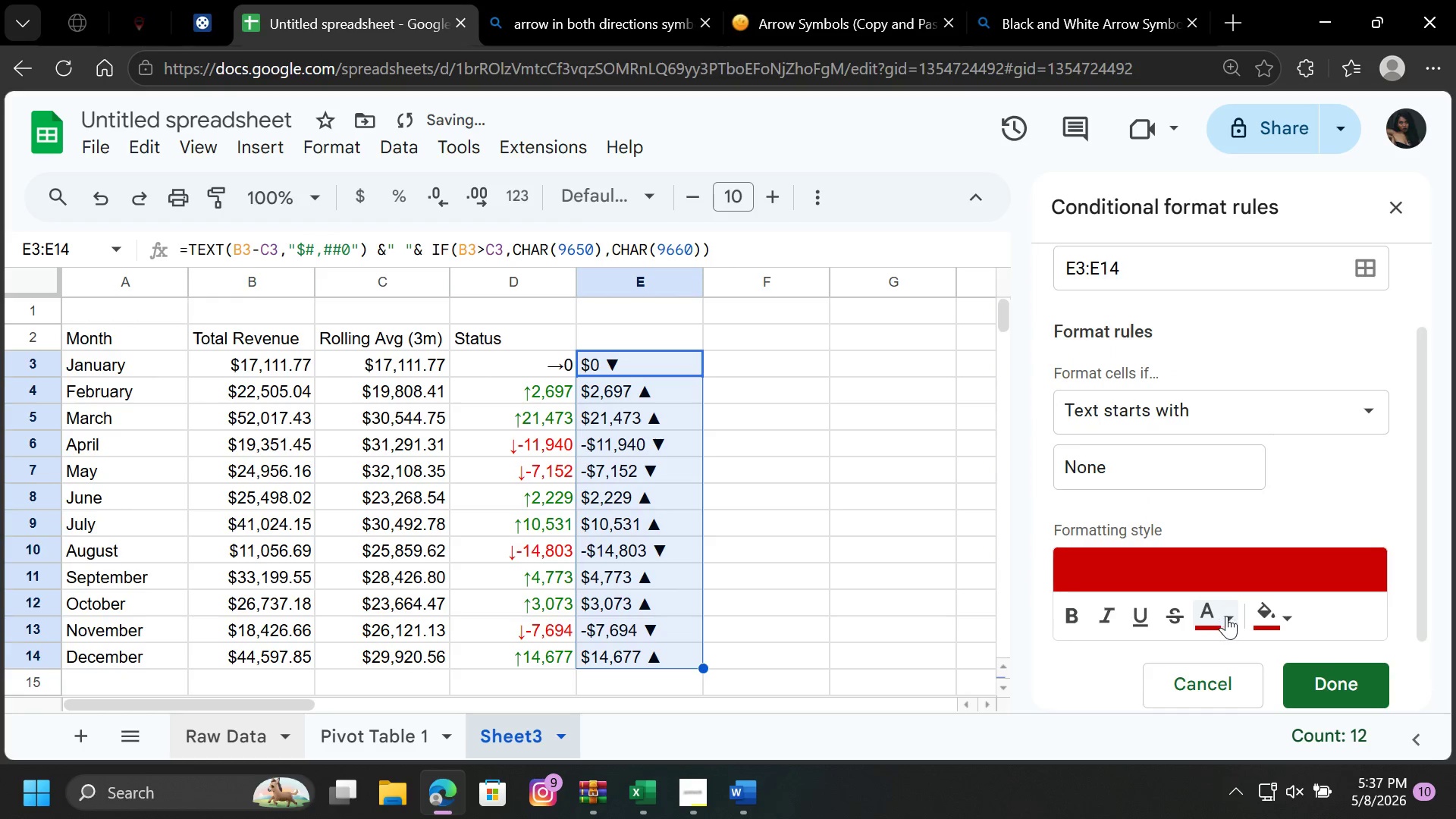 
left_click([1228, 614])
 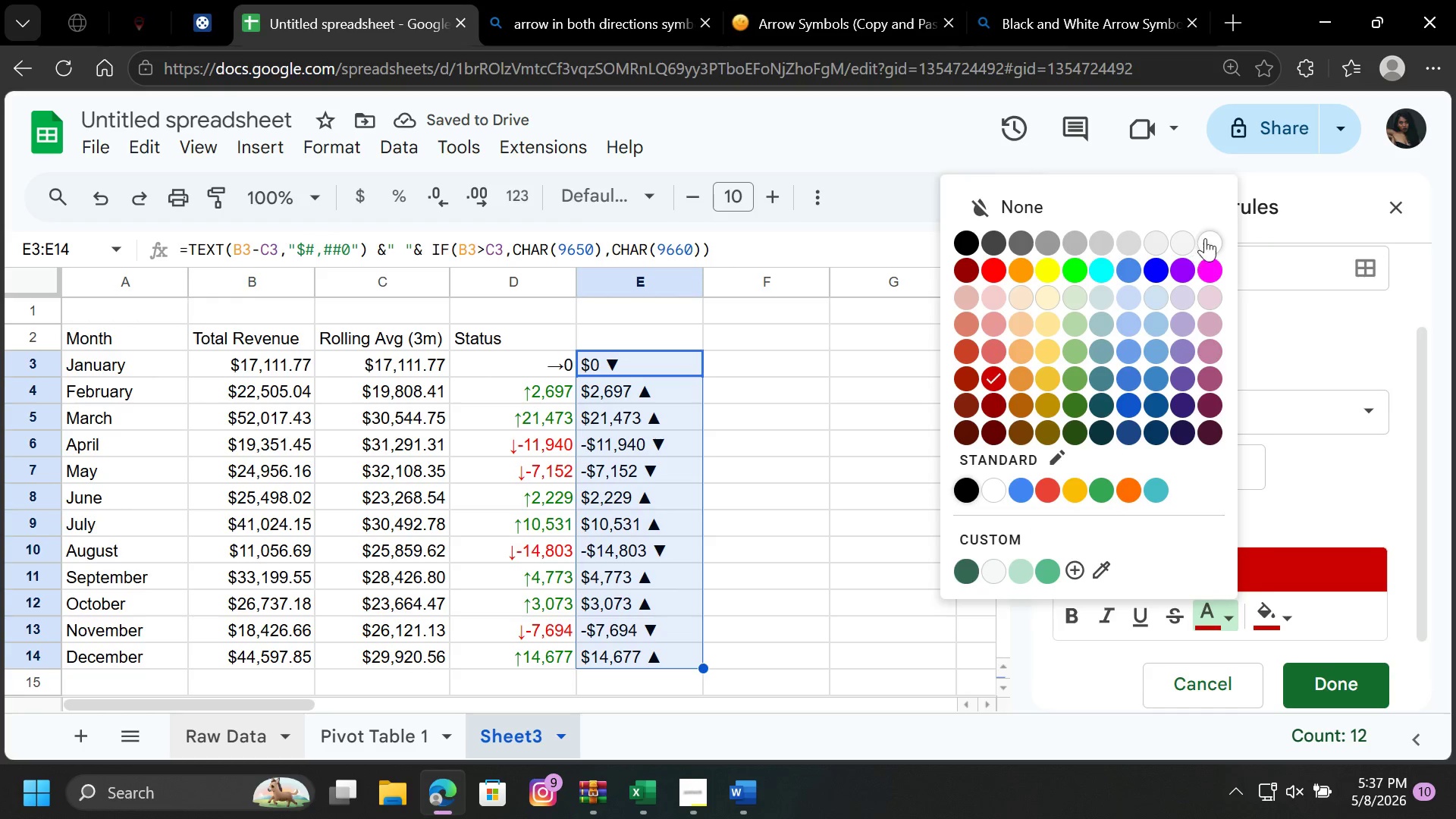 
left_click([1205, 238])
 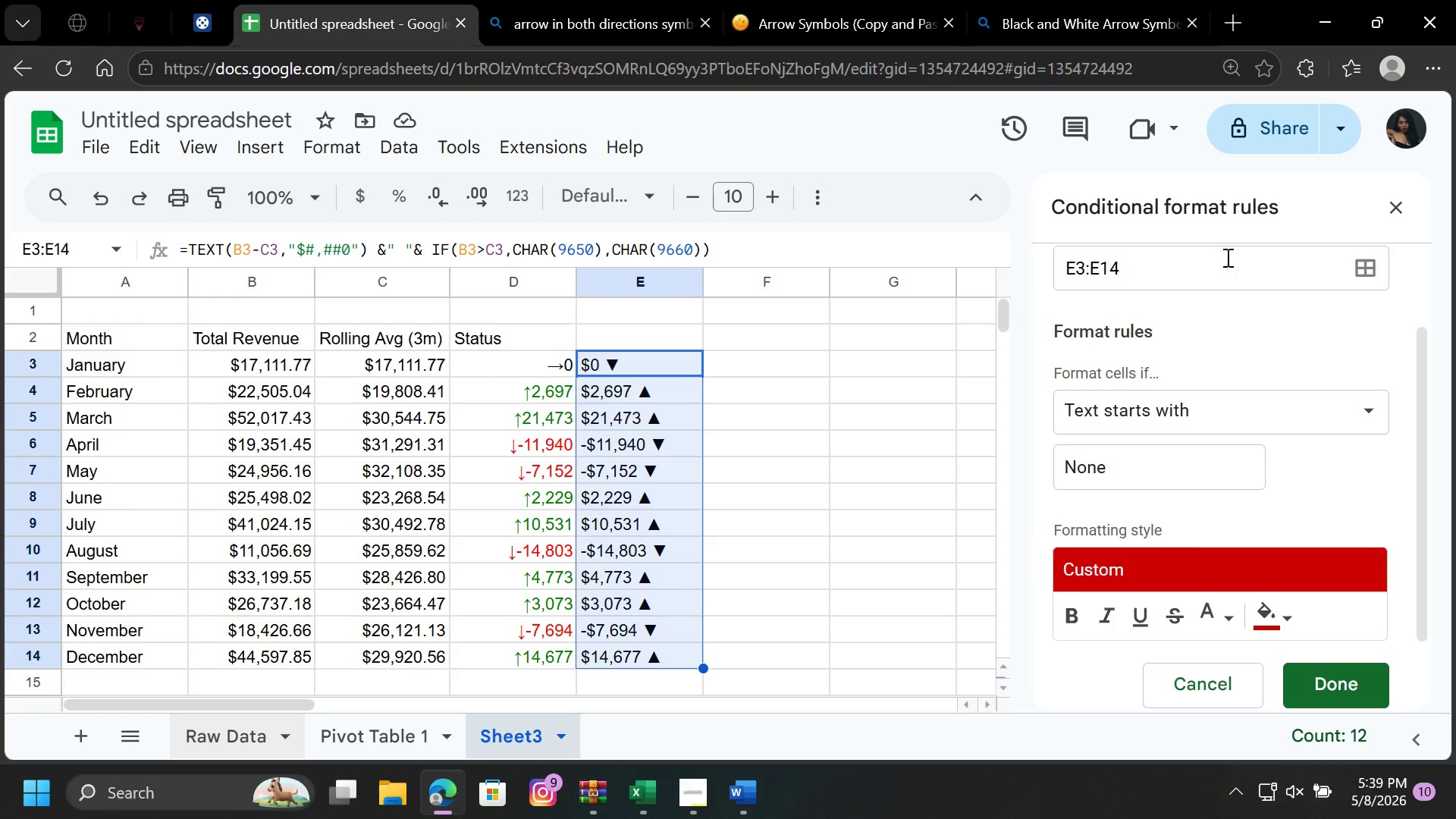 
wait(126.06)
 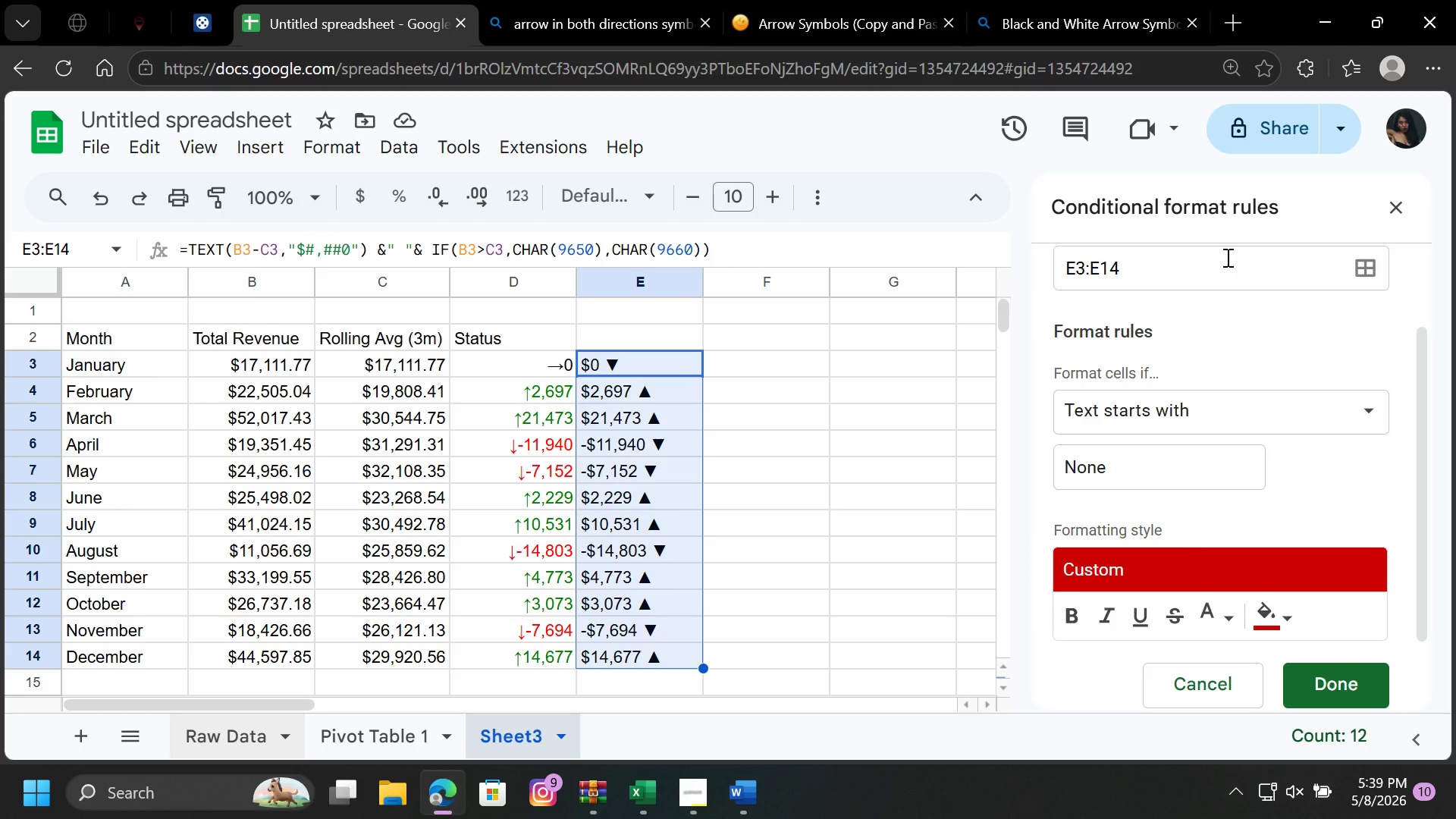 
left_click([643, 334])
 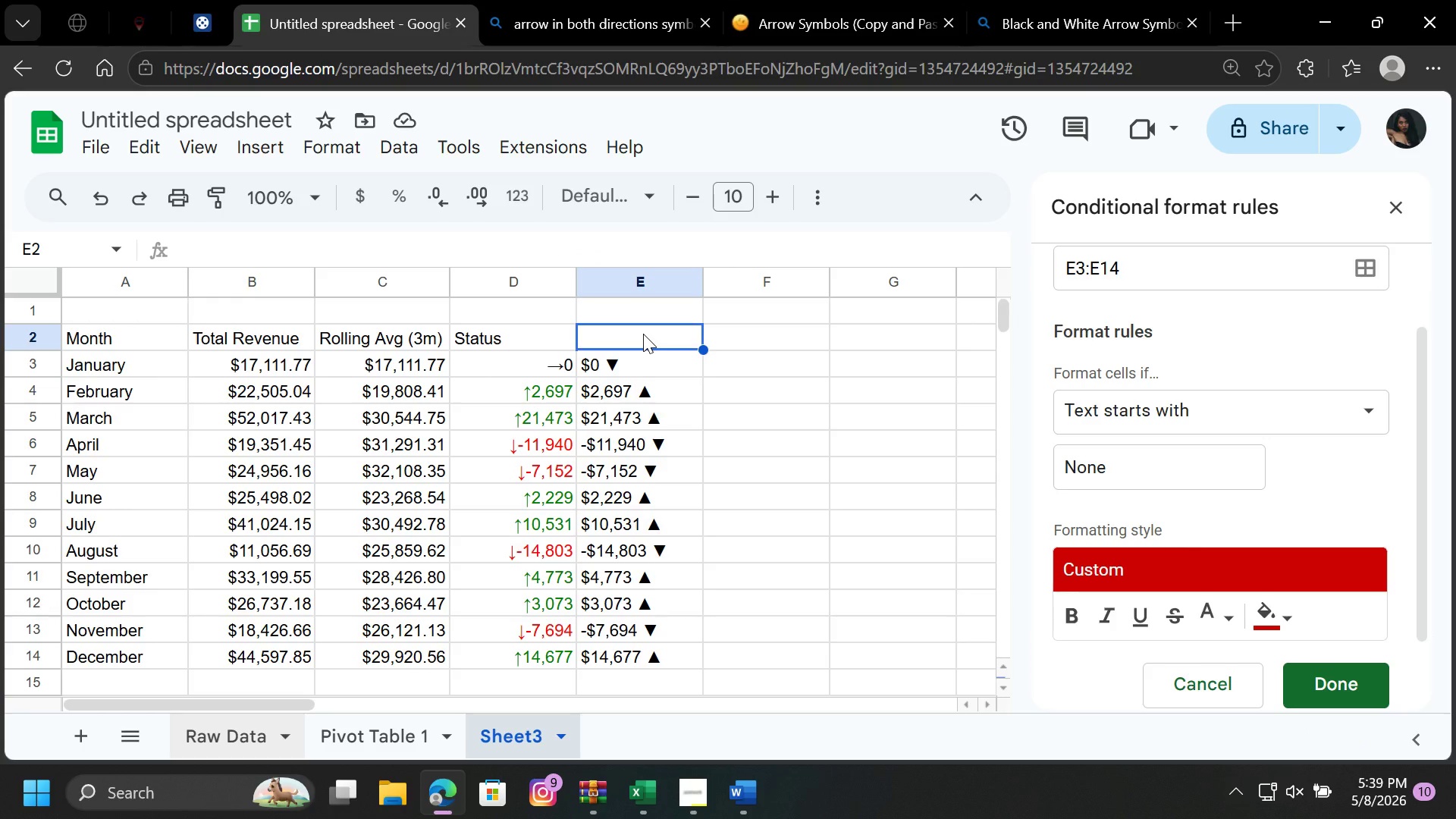 
type(Status)
 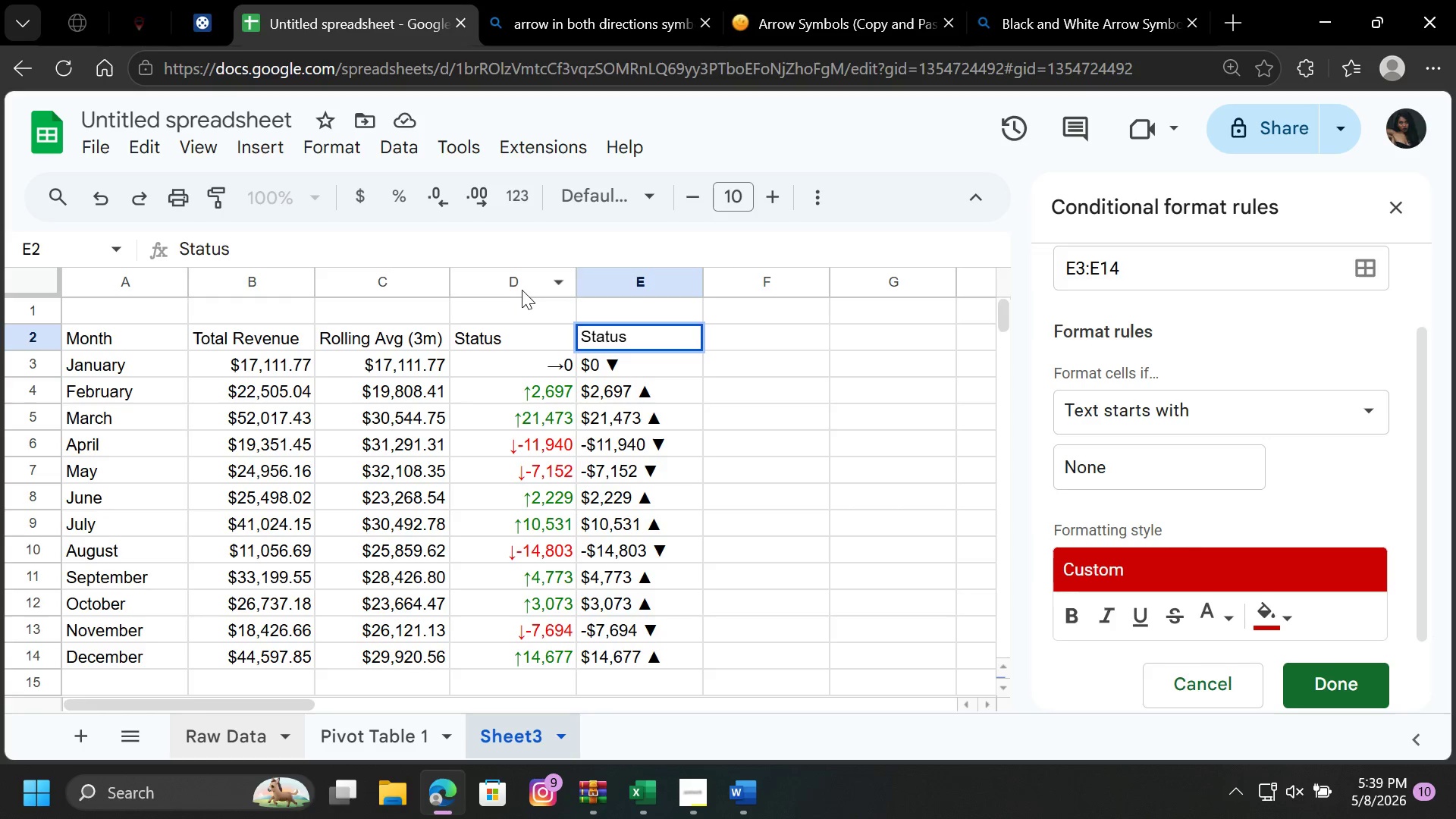 
left_click([527, 284])
 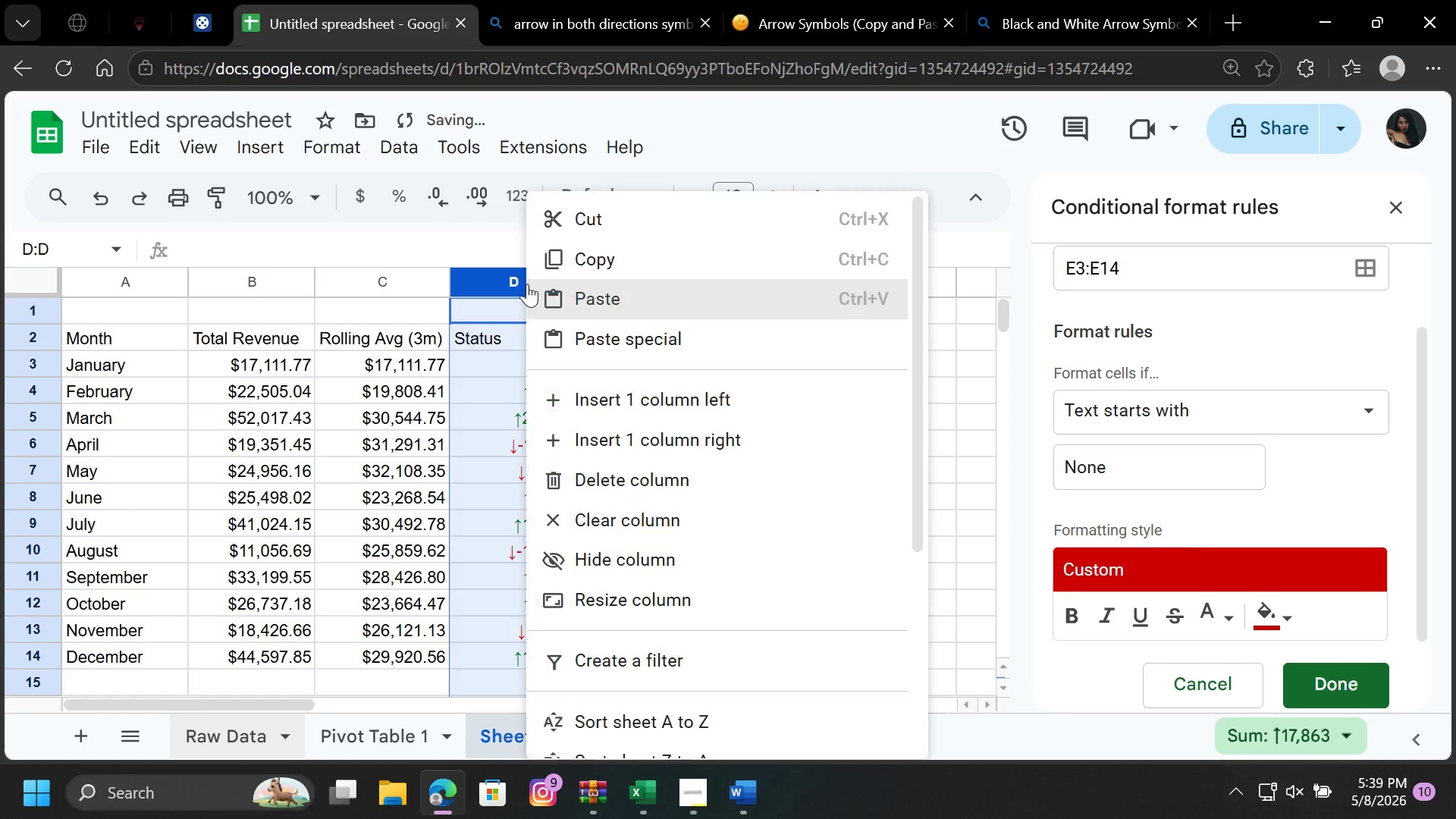 
right_click([527, 284])
 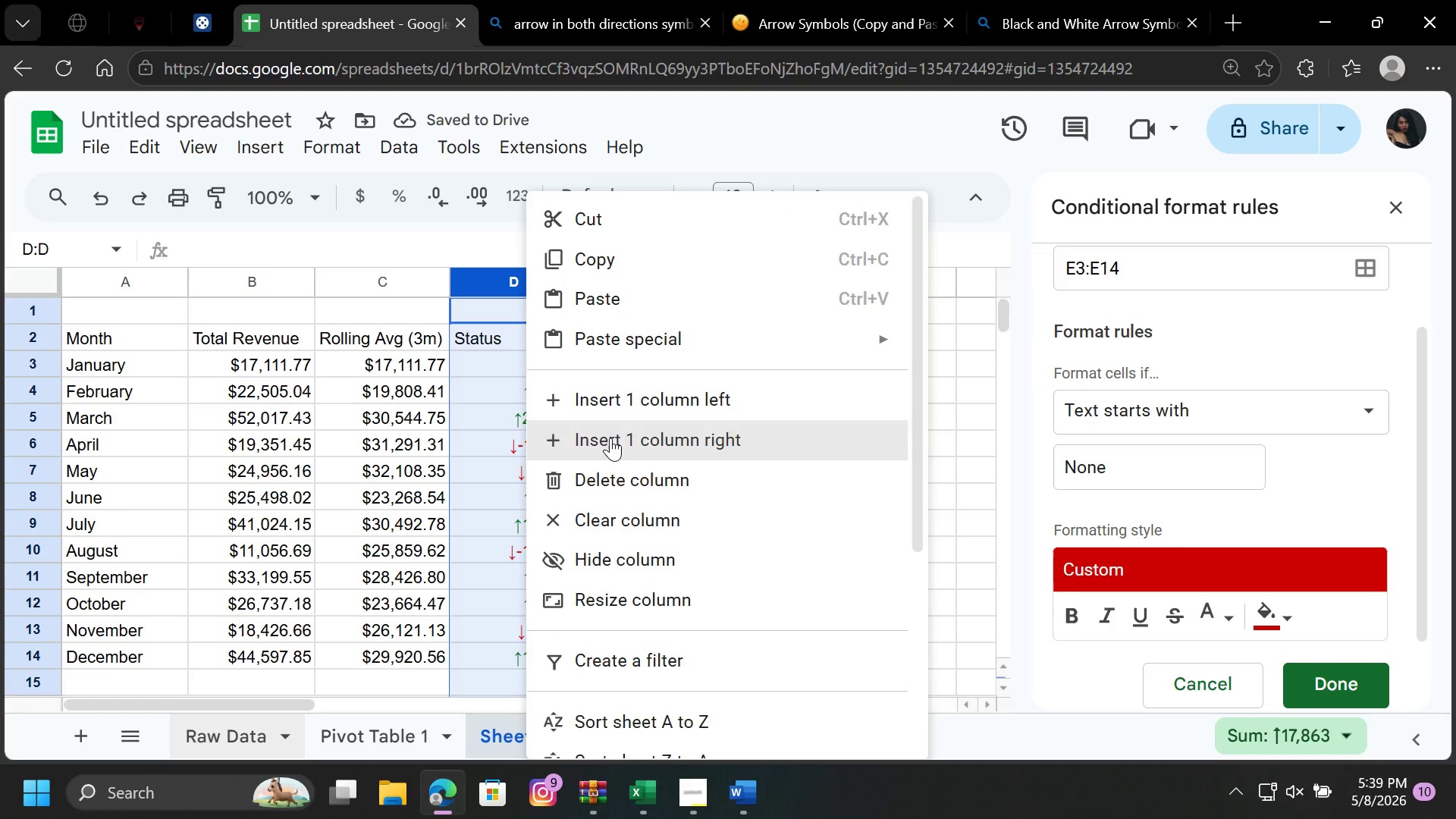 
left_click([616, 472])
 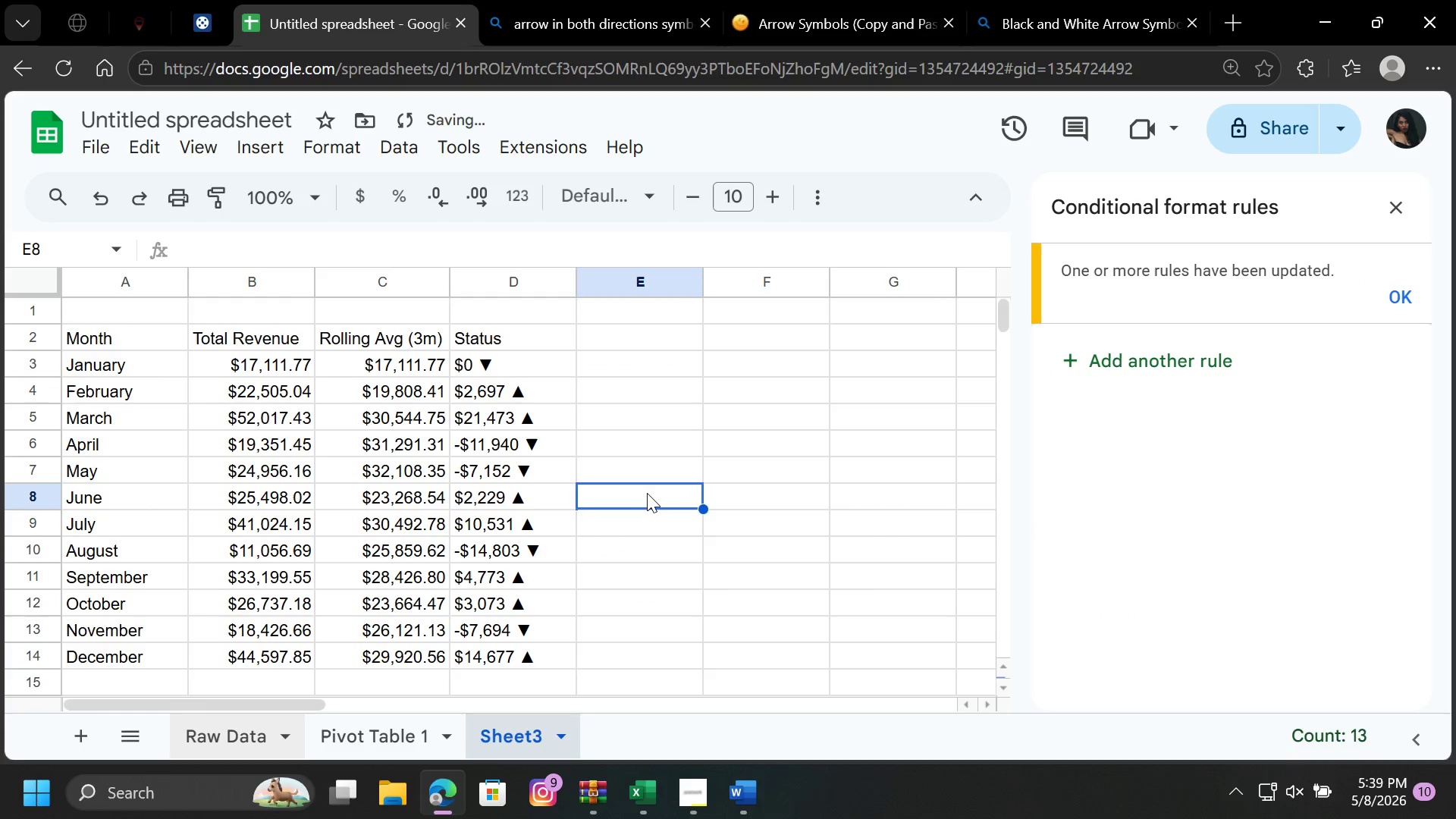 
left_click([647, 493])
 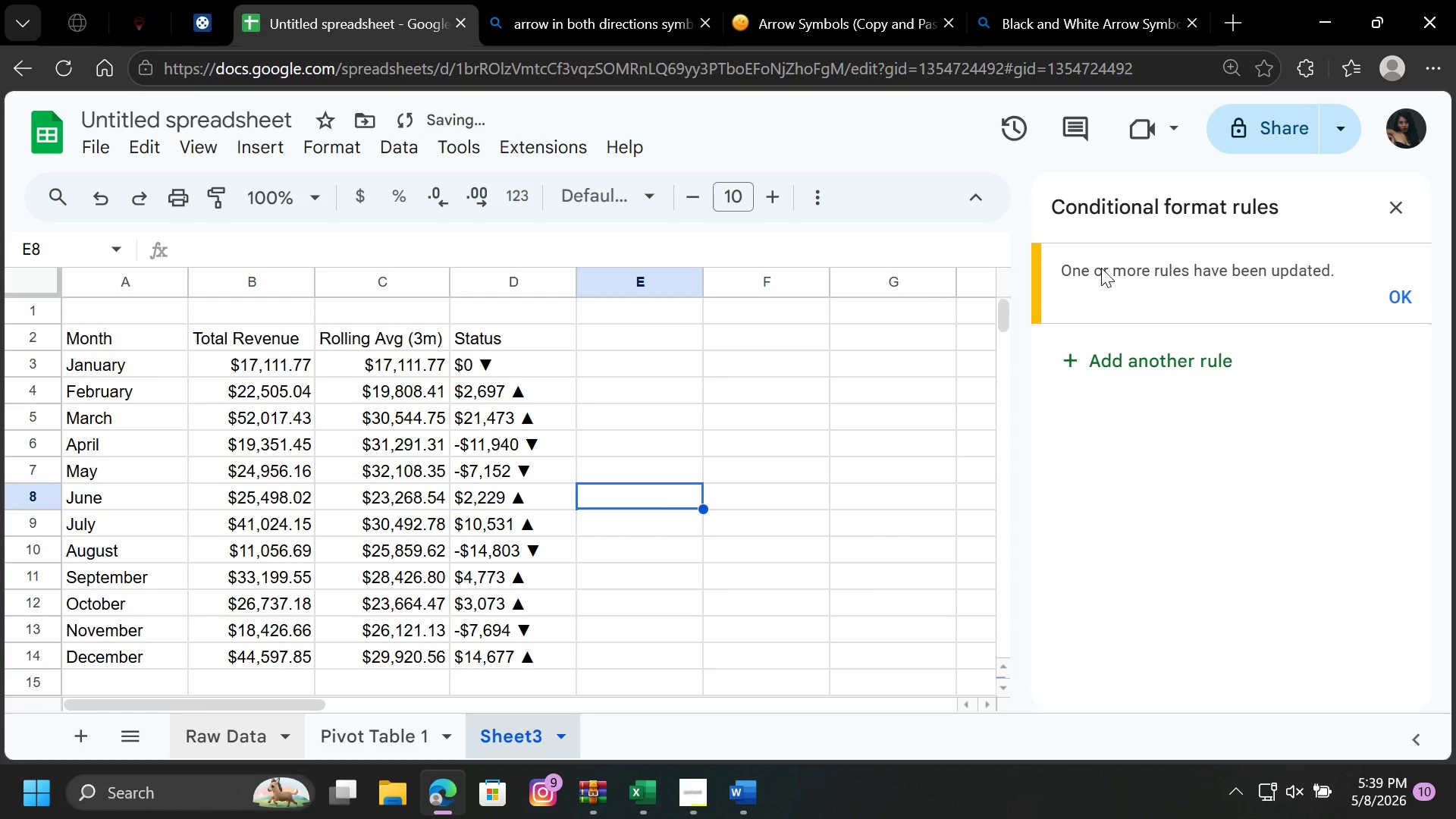 
left_click([1101, 268])
 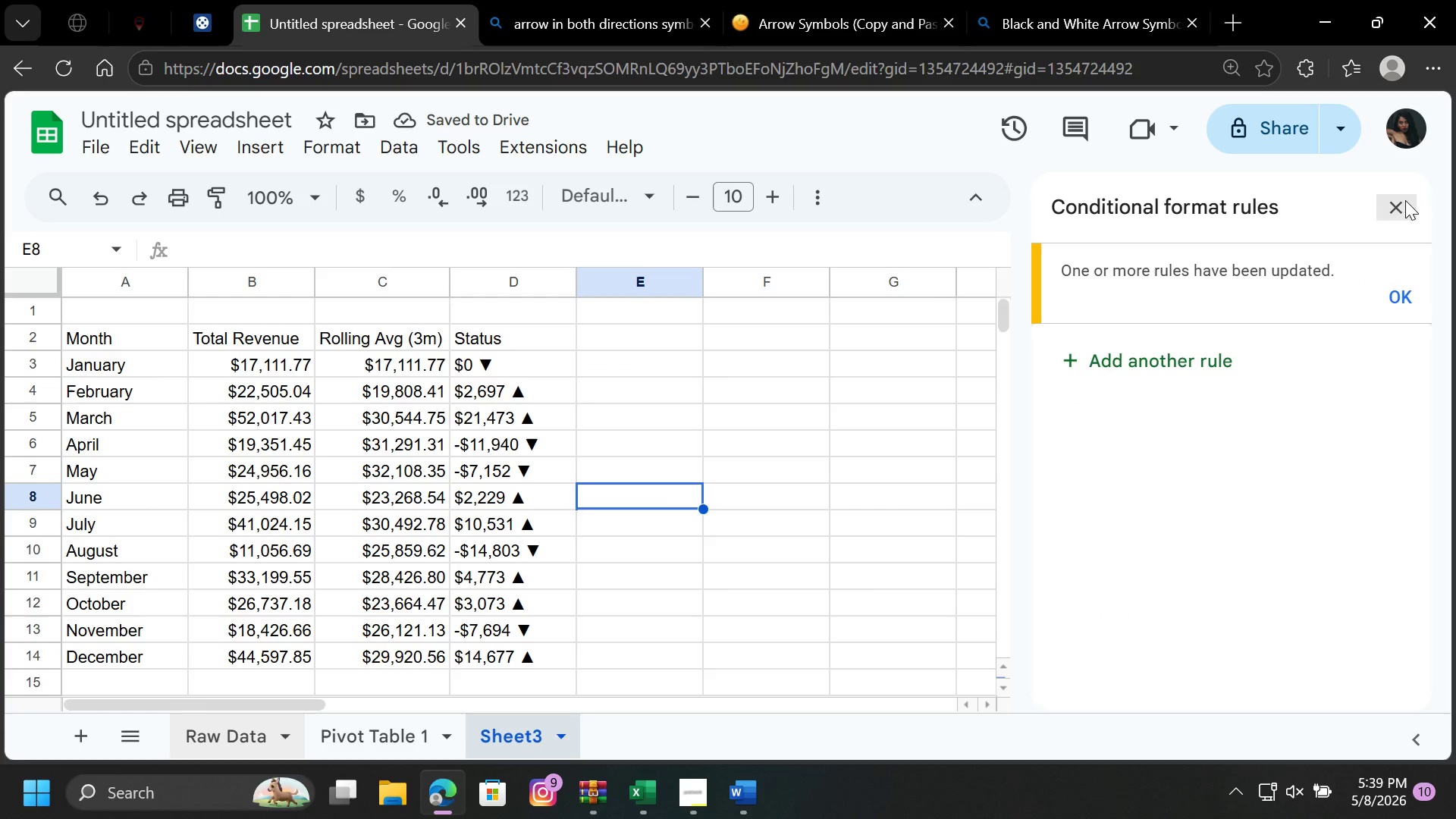 
left_click([1405, 200])
 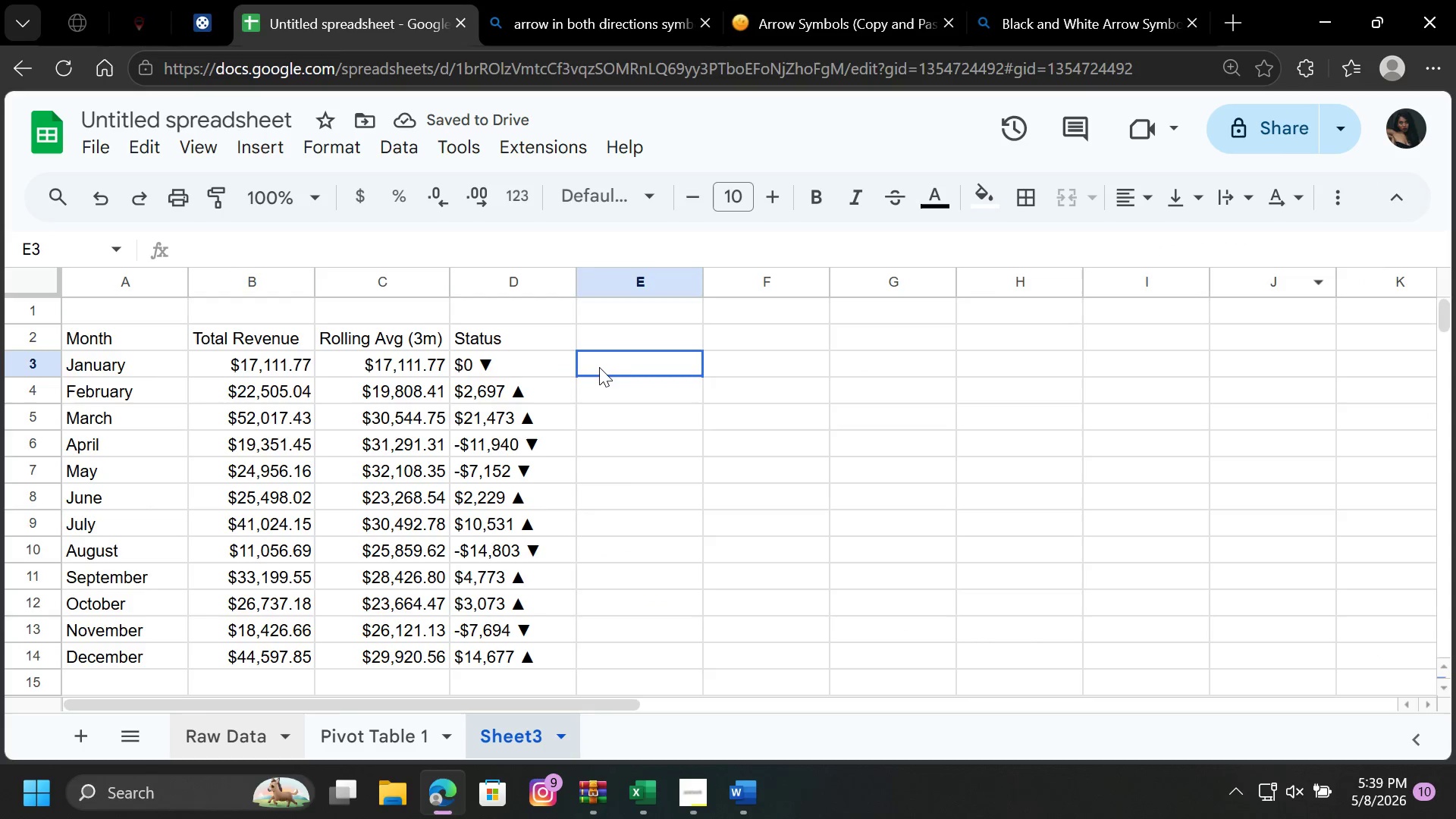 
left_click([599, 367])
 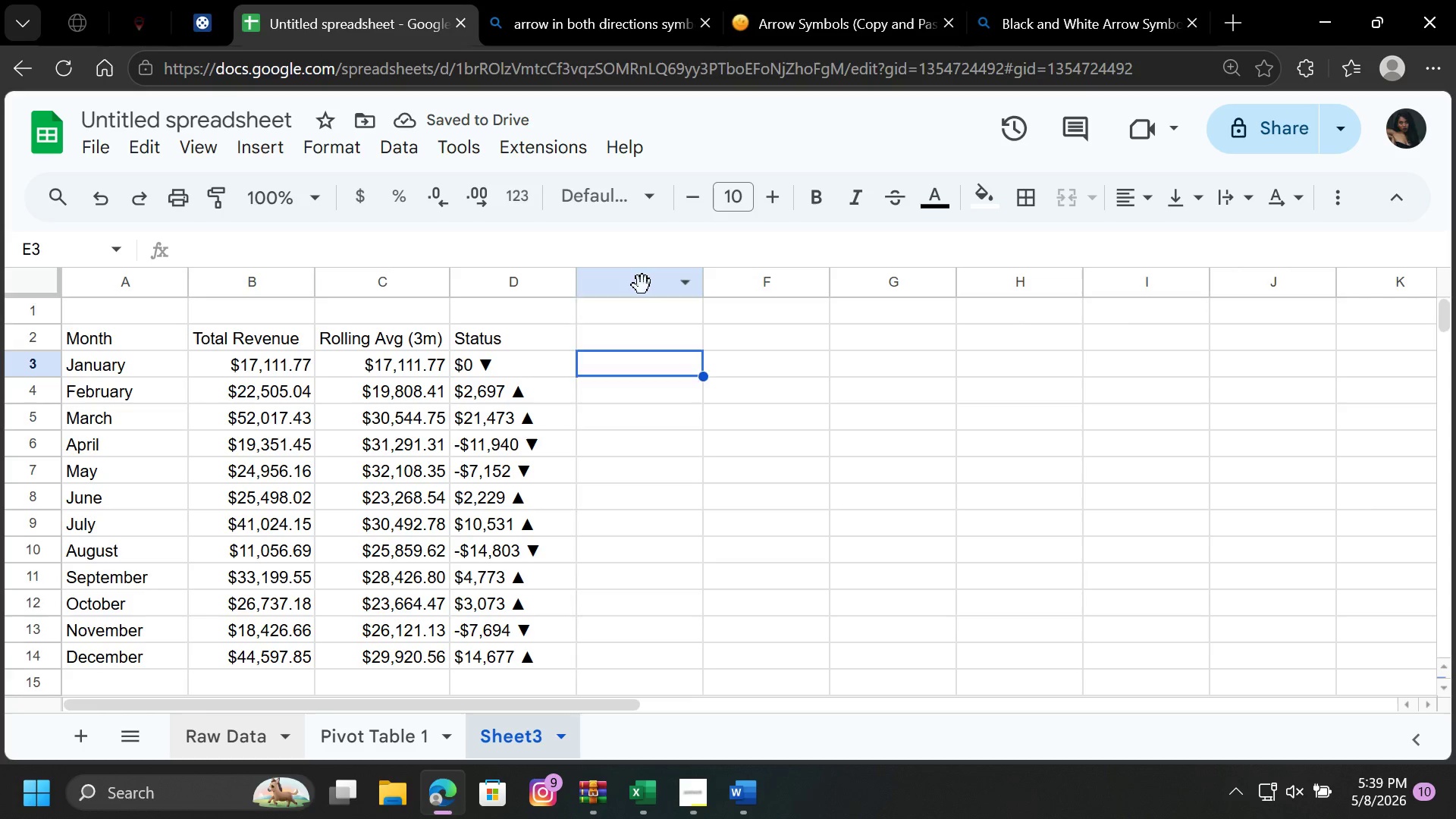 
left_click([642, 285])
 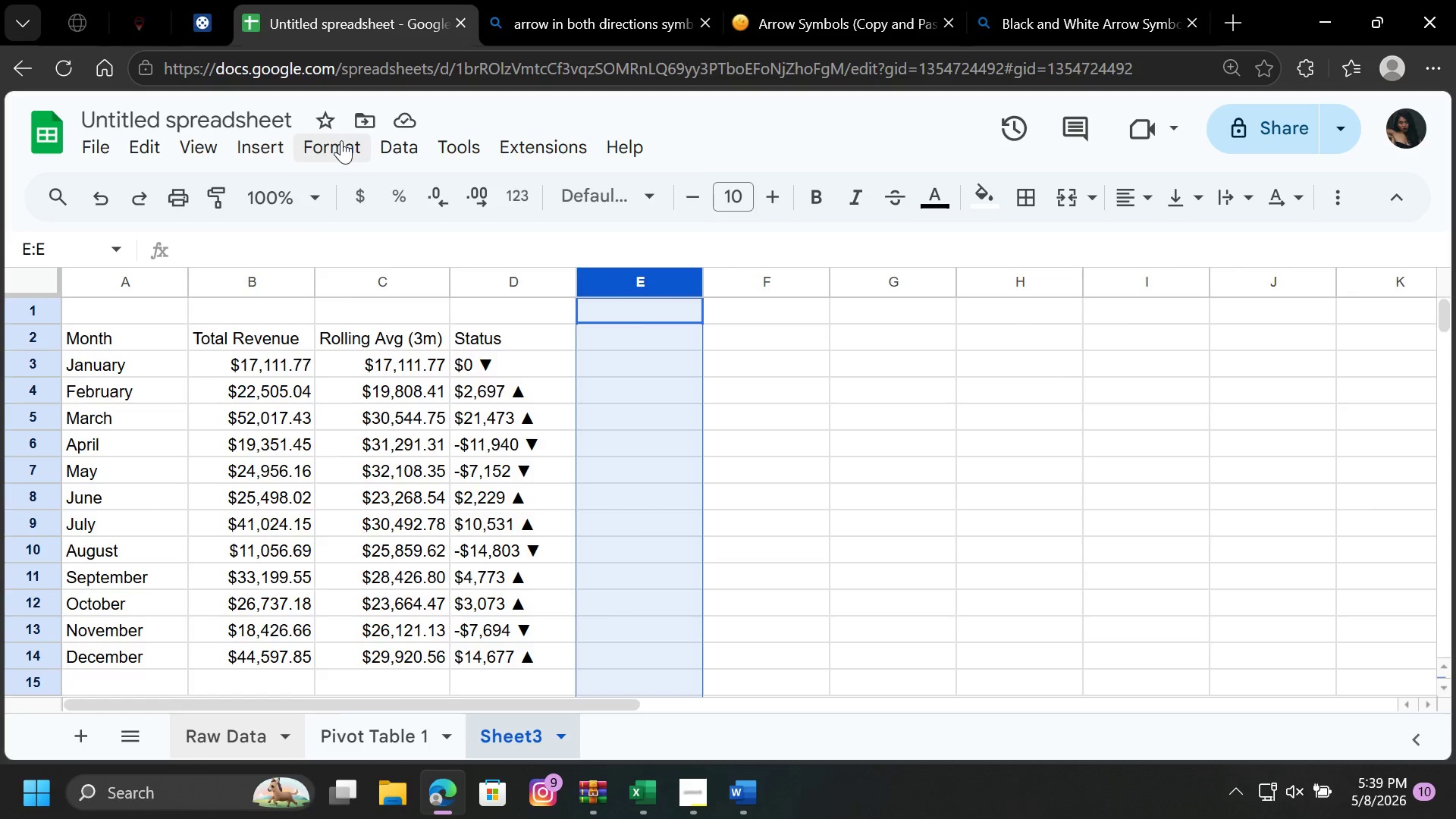 
double_click([341, 140])
 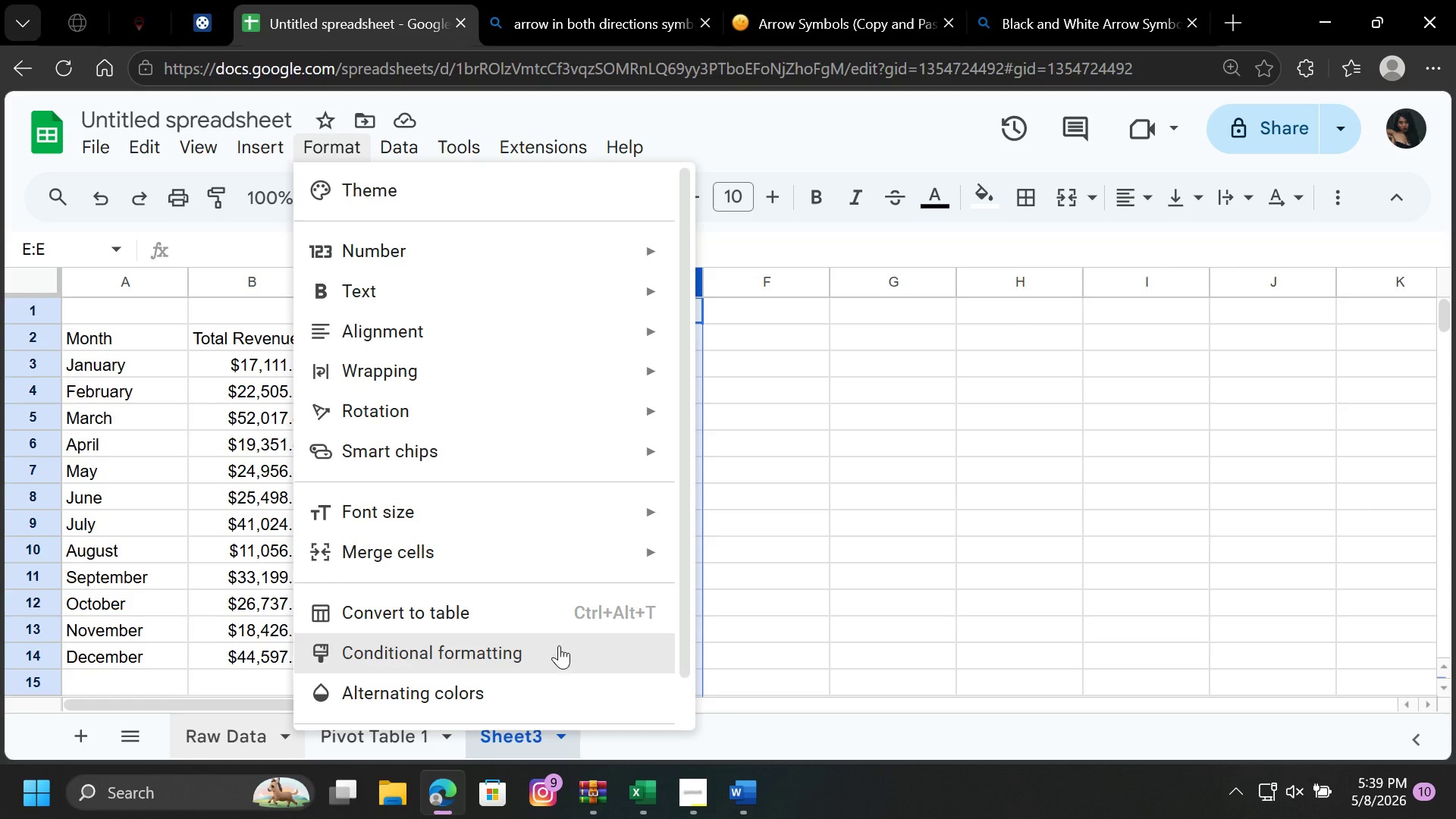 
left_click([573, 645])
 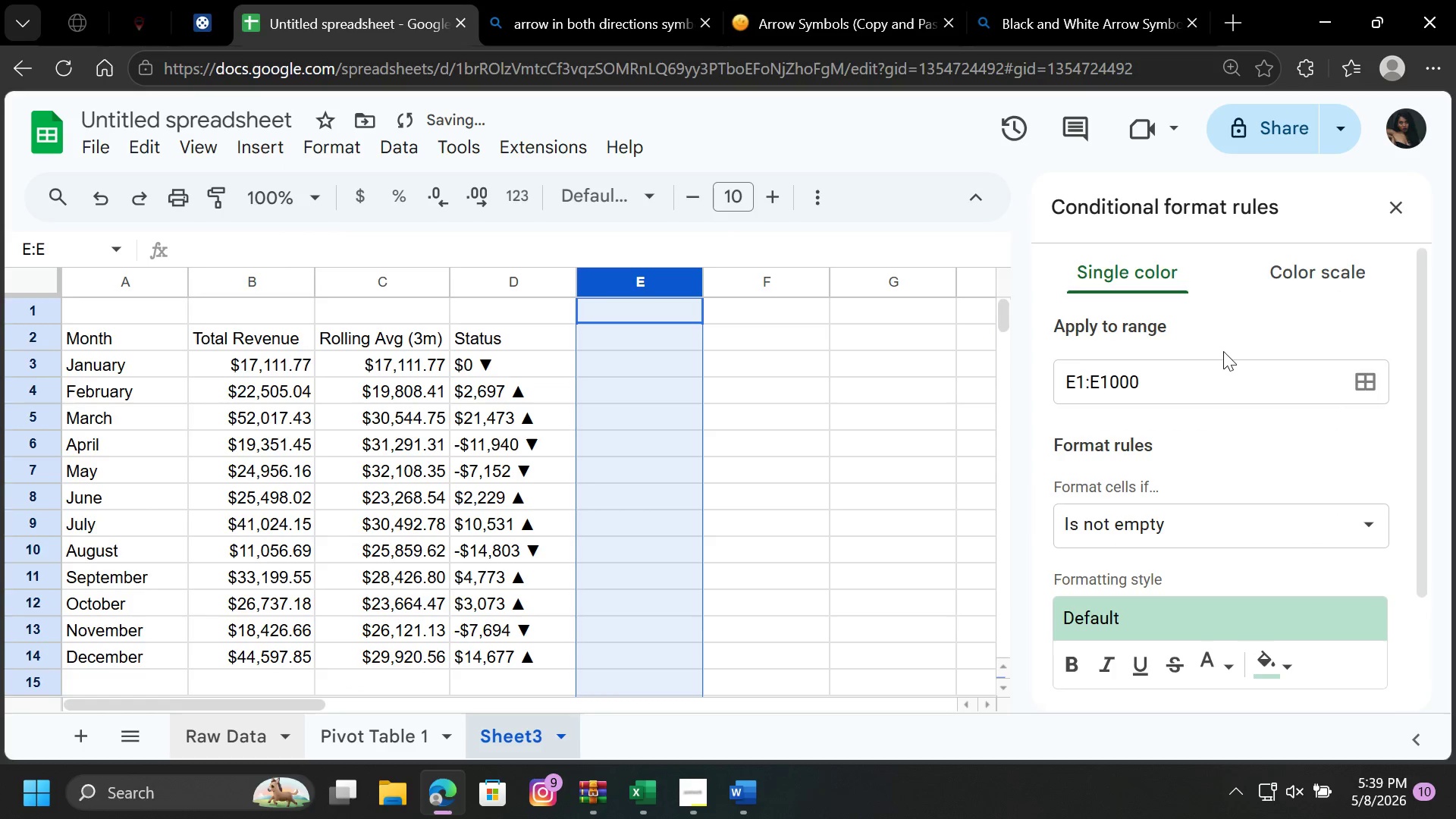 
scroll: coordinate [1223, 351], scroll_direction: up, amount: 2.0
 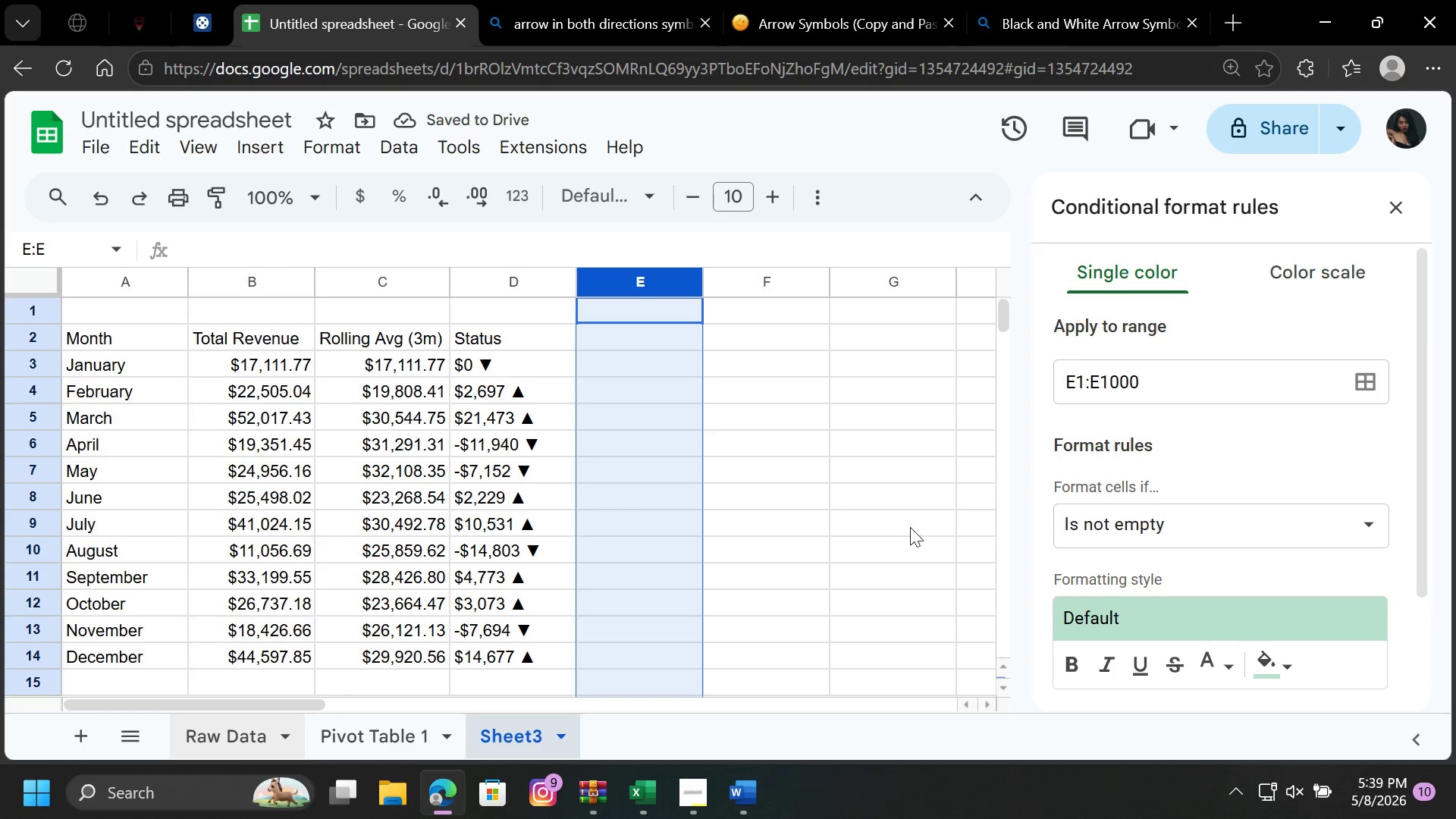 
left_click([908, 526])
 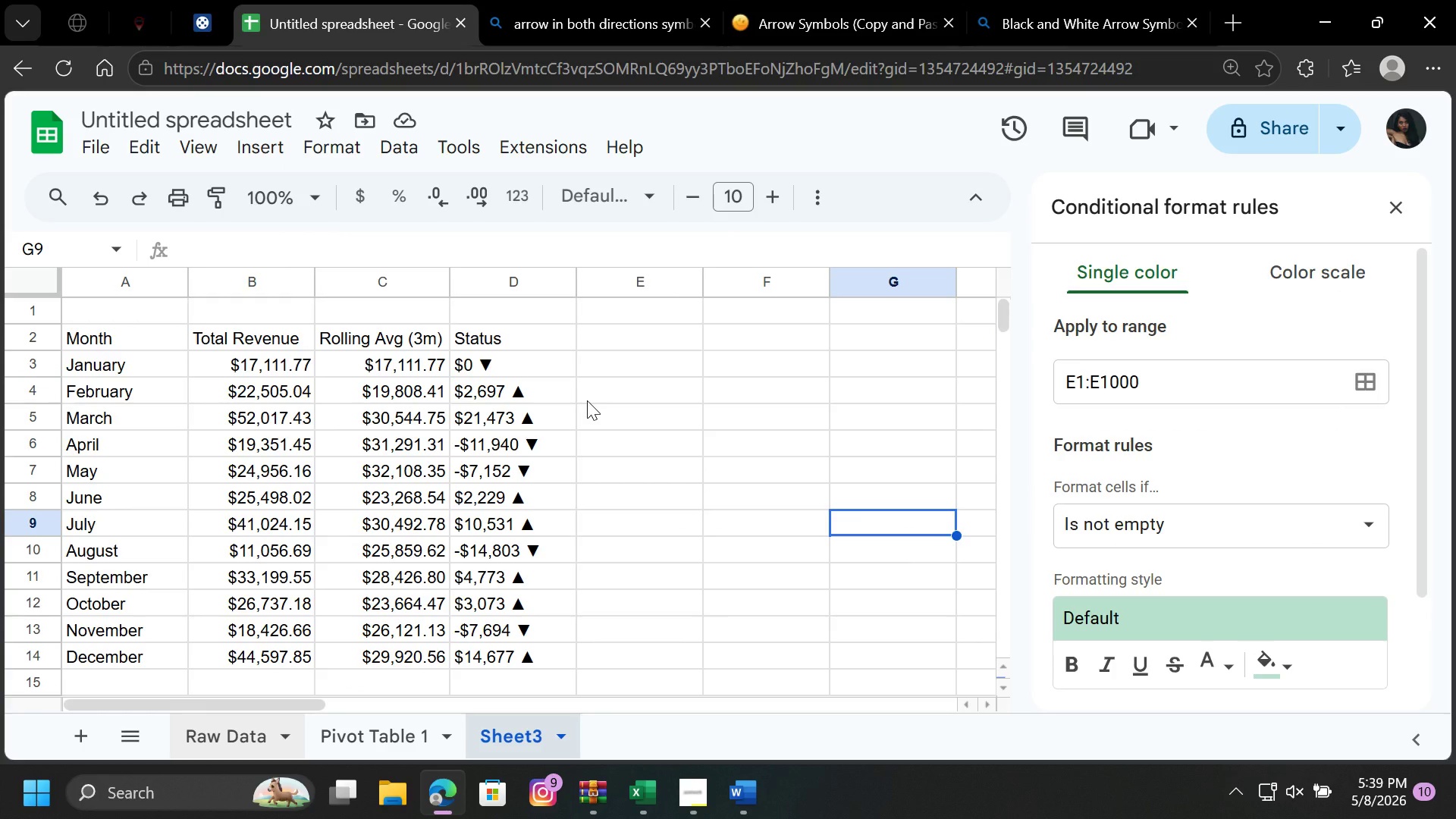 
wait(11.42)
 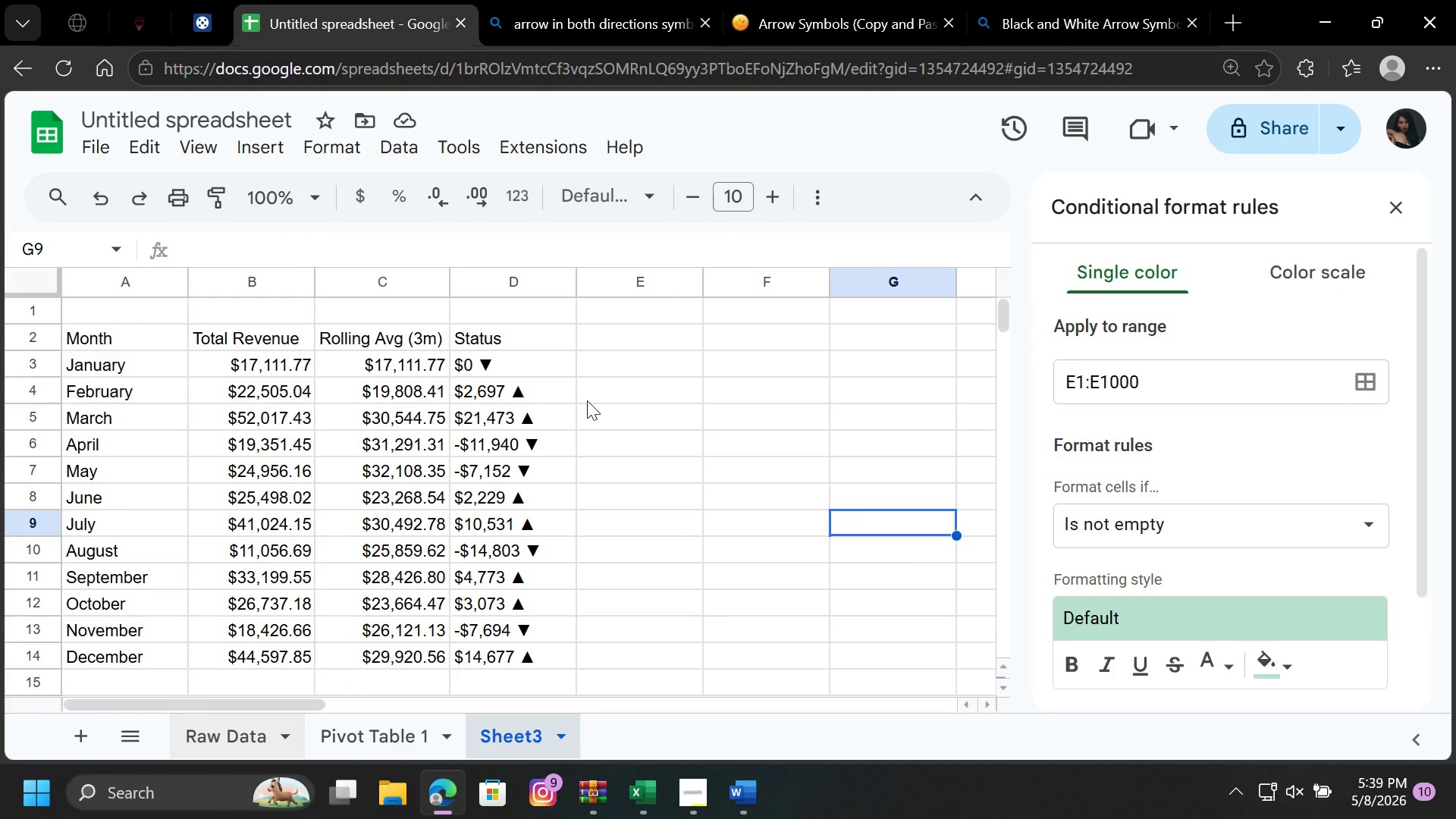 
left_click_drag(start_coordinate=[521, 354], to_coordinate=[521, 648])
 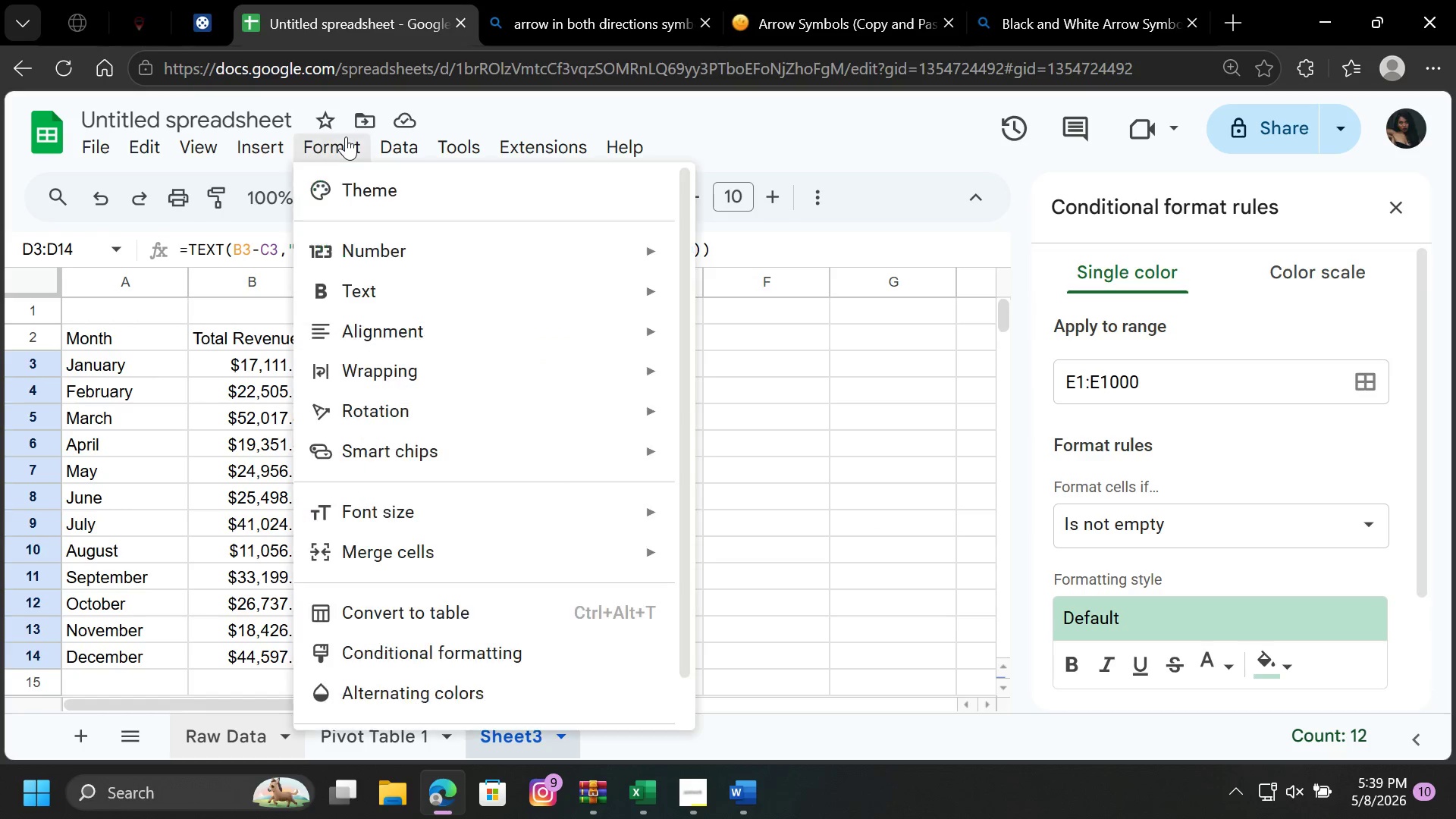 
left_click([346, 136])
 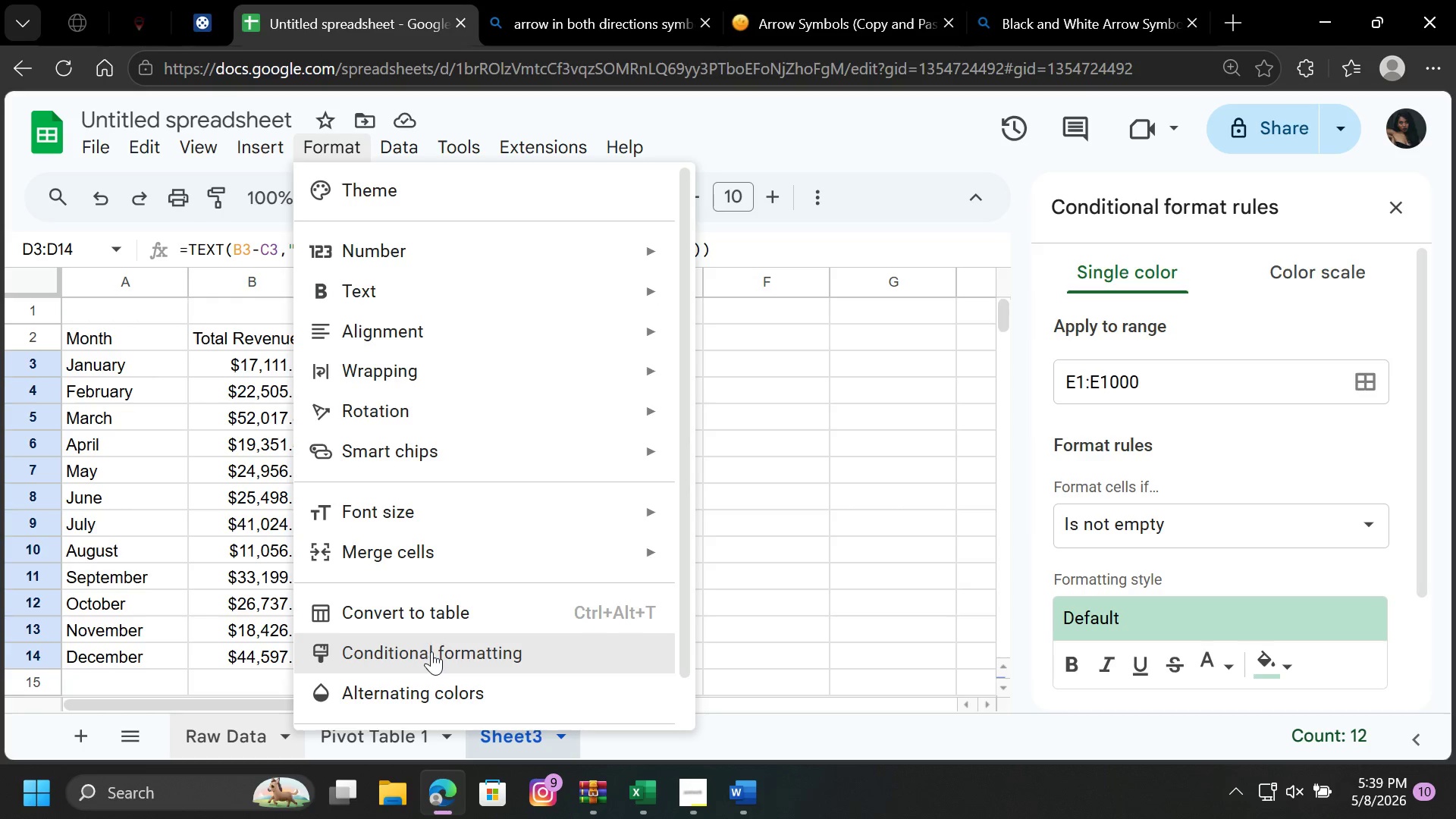 
left_click([431, 651])
 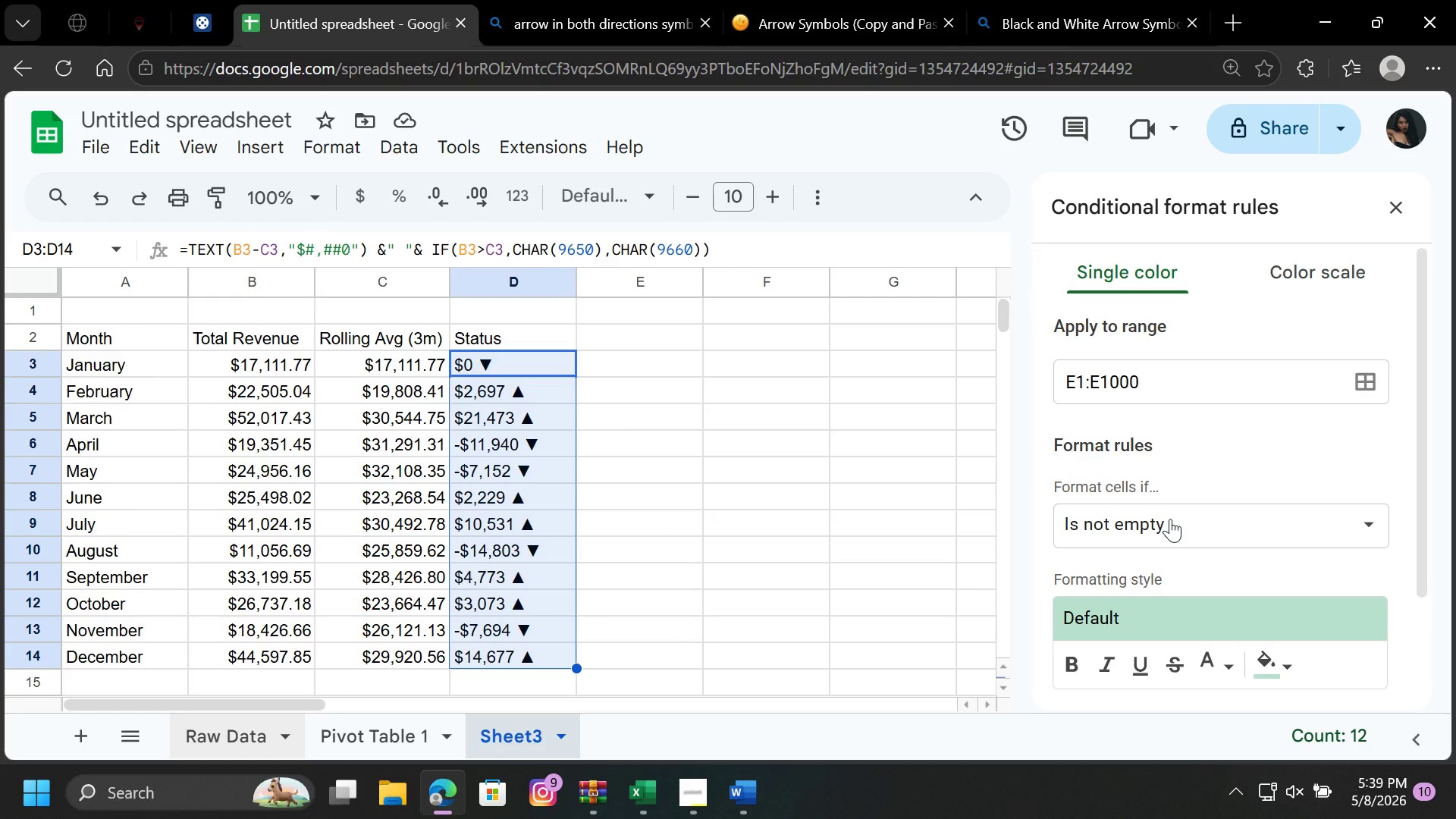 
wait(9.06)
 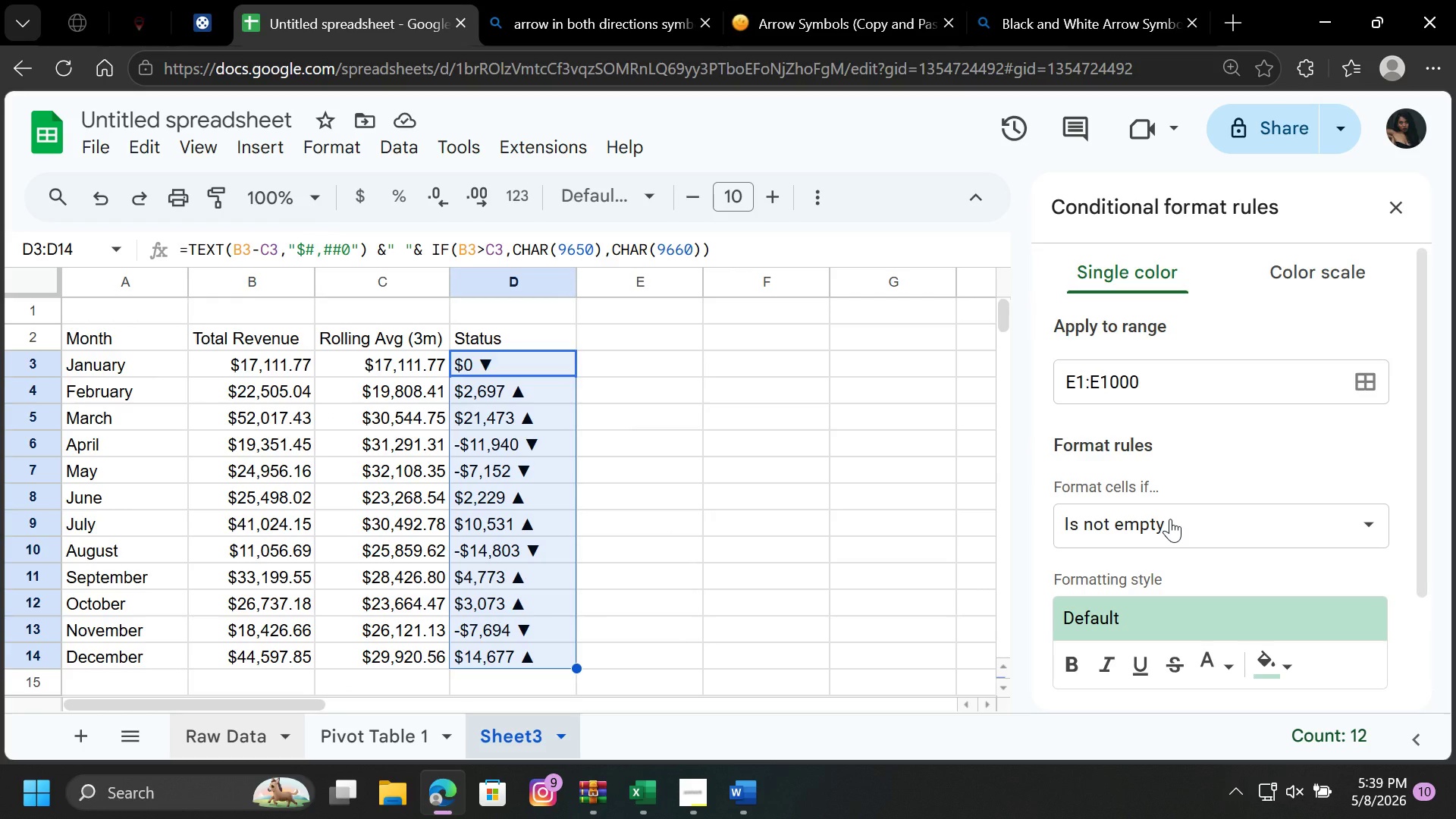 
left_click([1232, 519])
 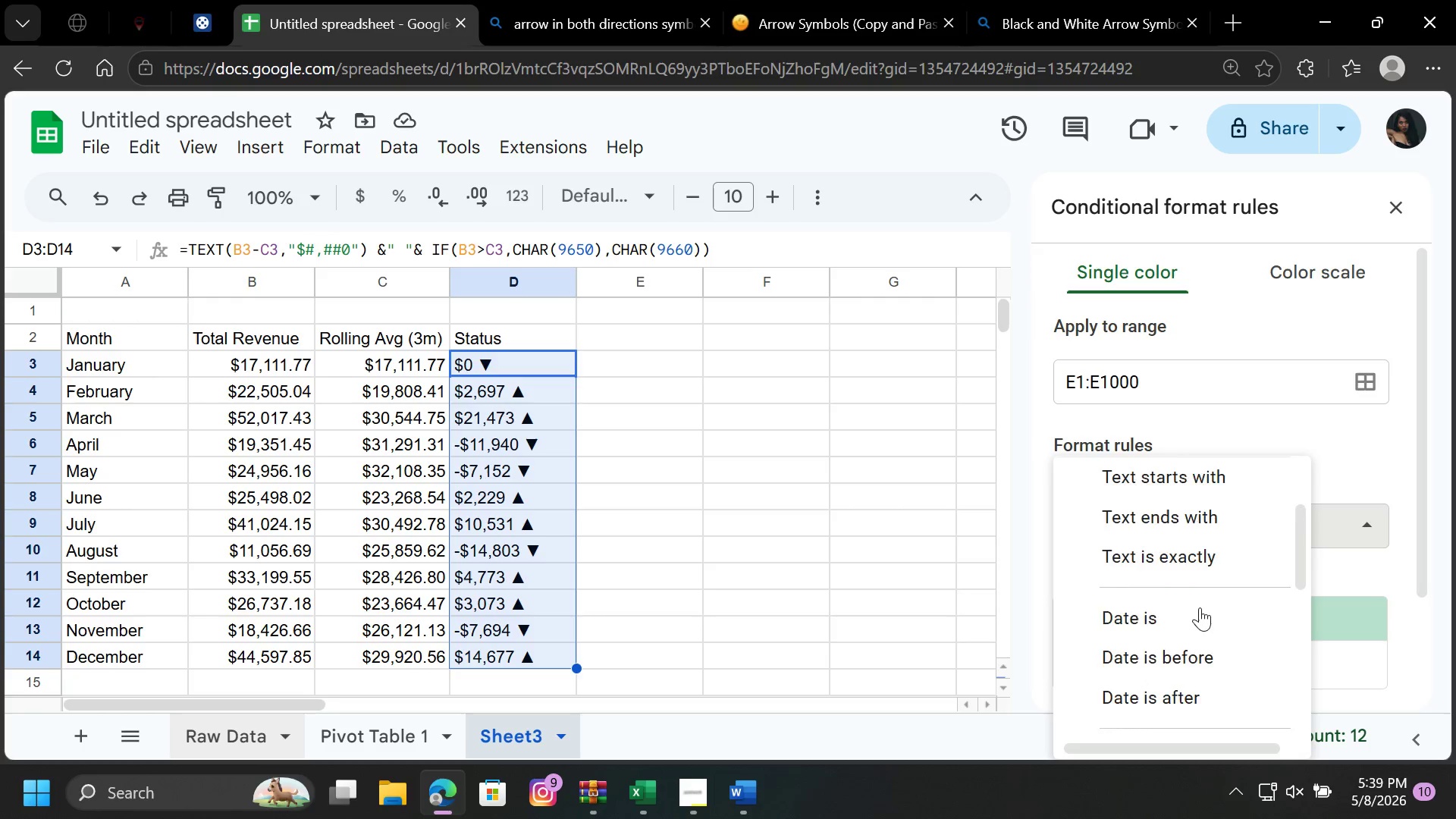 
scroll: coordinate [1200, 607], scroll_direction: down, amount: 3.0
 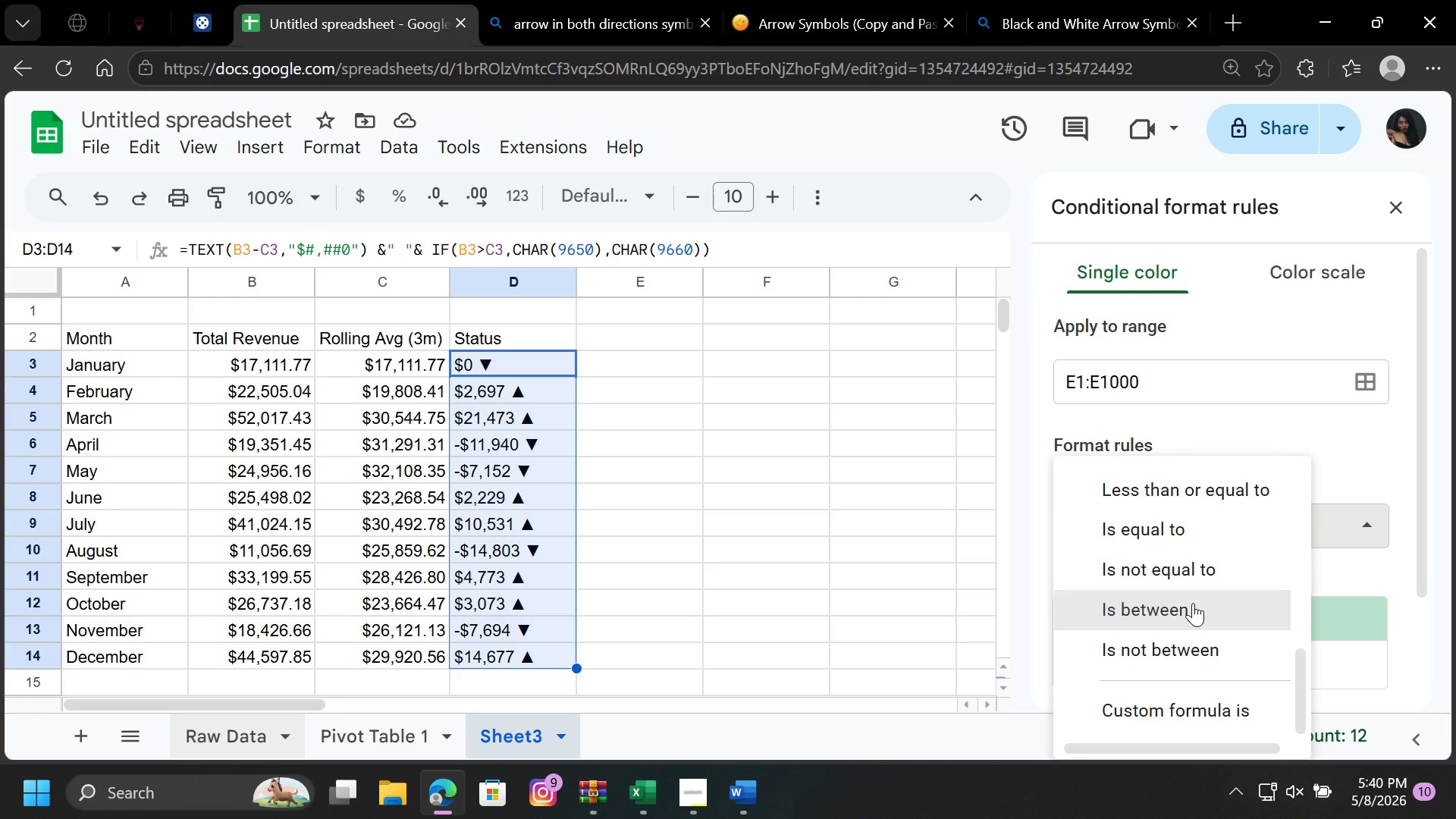 
wait(6.59)
 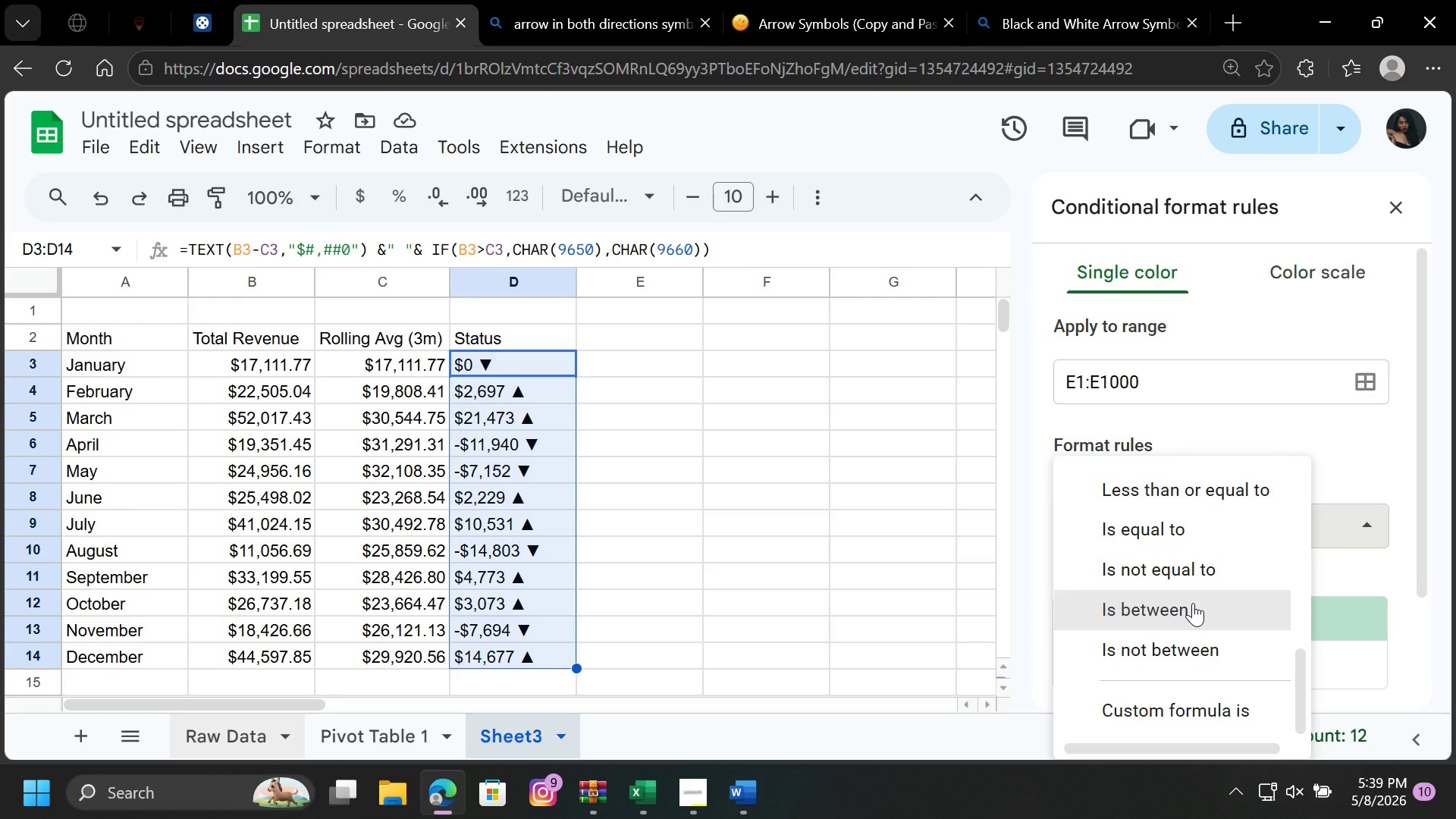 
scroll: coordinate [1207, 506], scroll_direction: up, amount: 6.0
 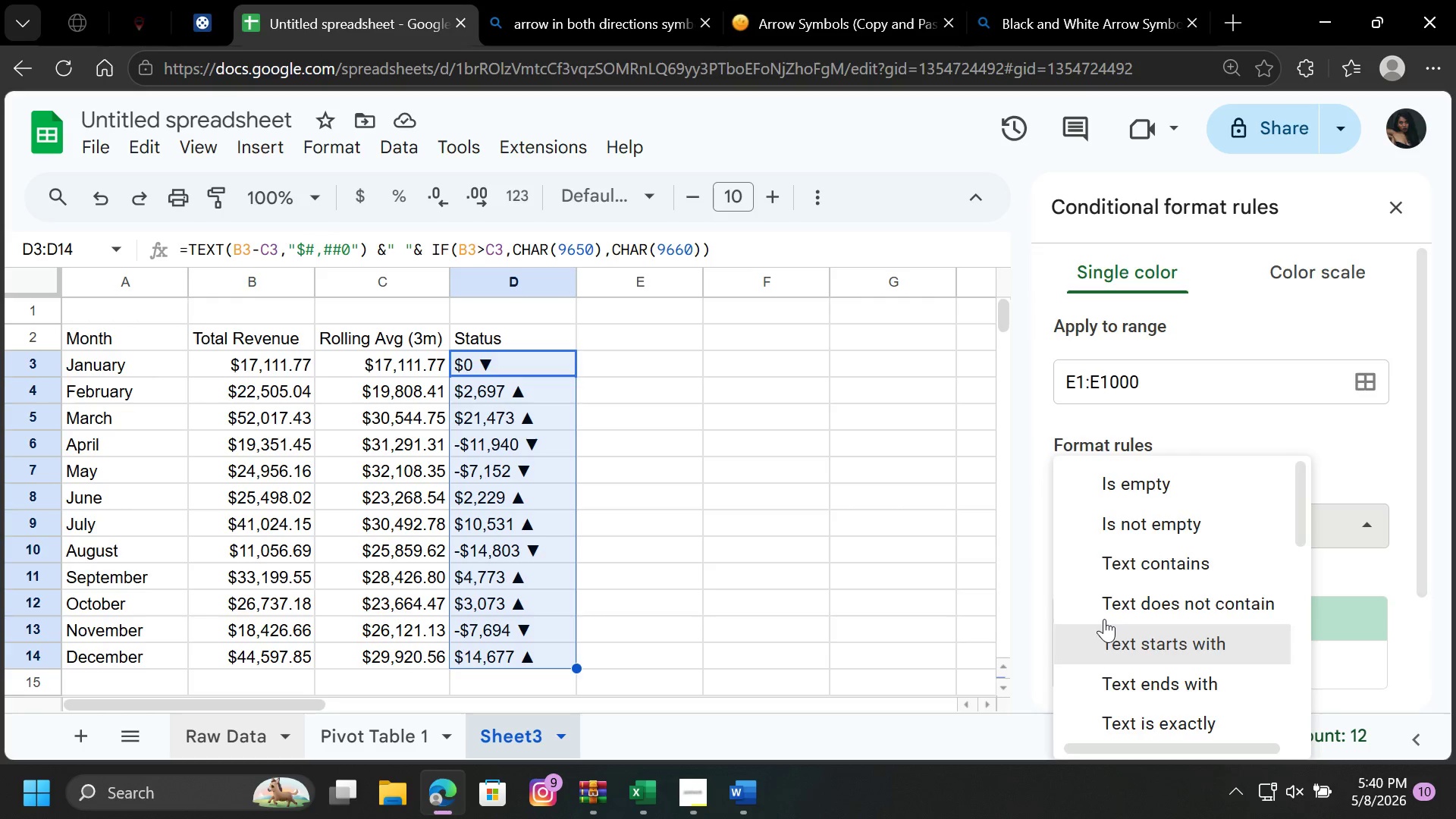 
left_click([519, 351])
 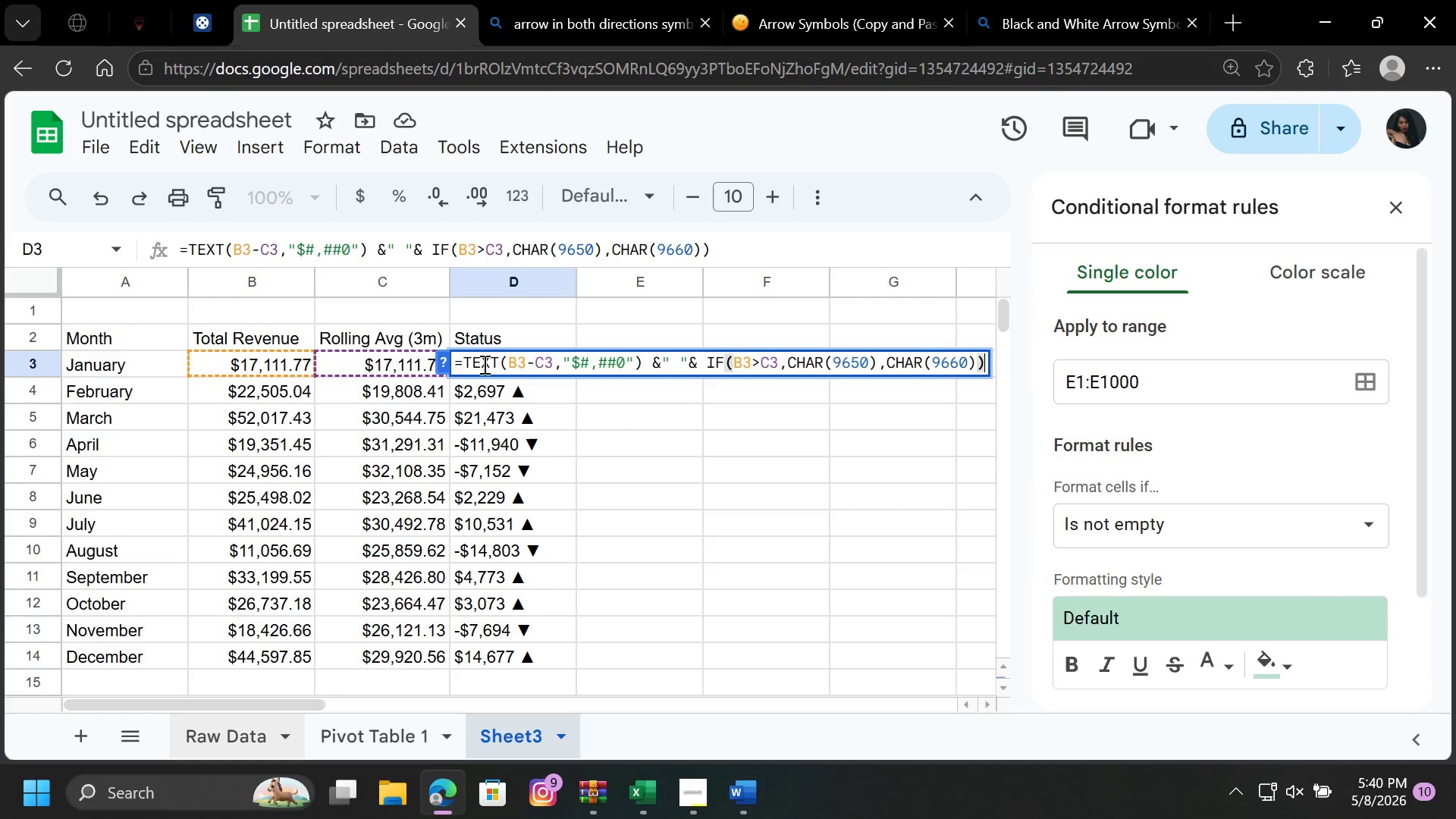 
double_click([483, 364])
 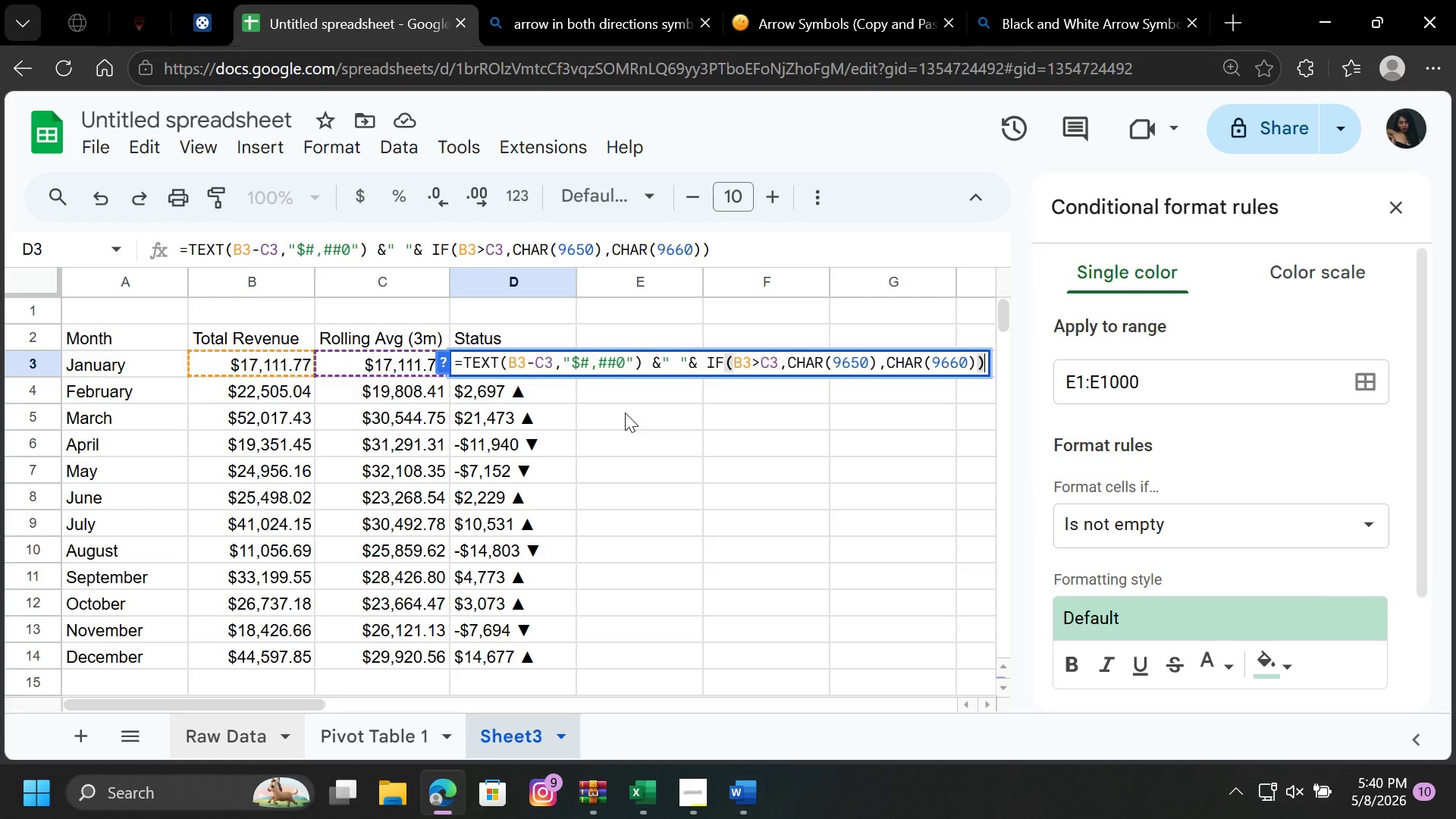 
key(Enter)
 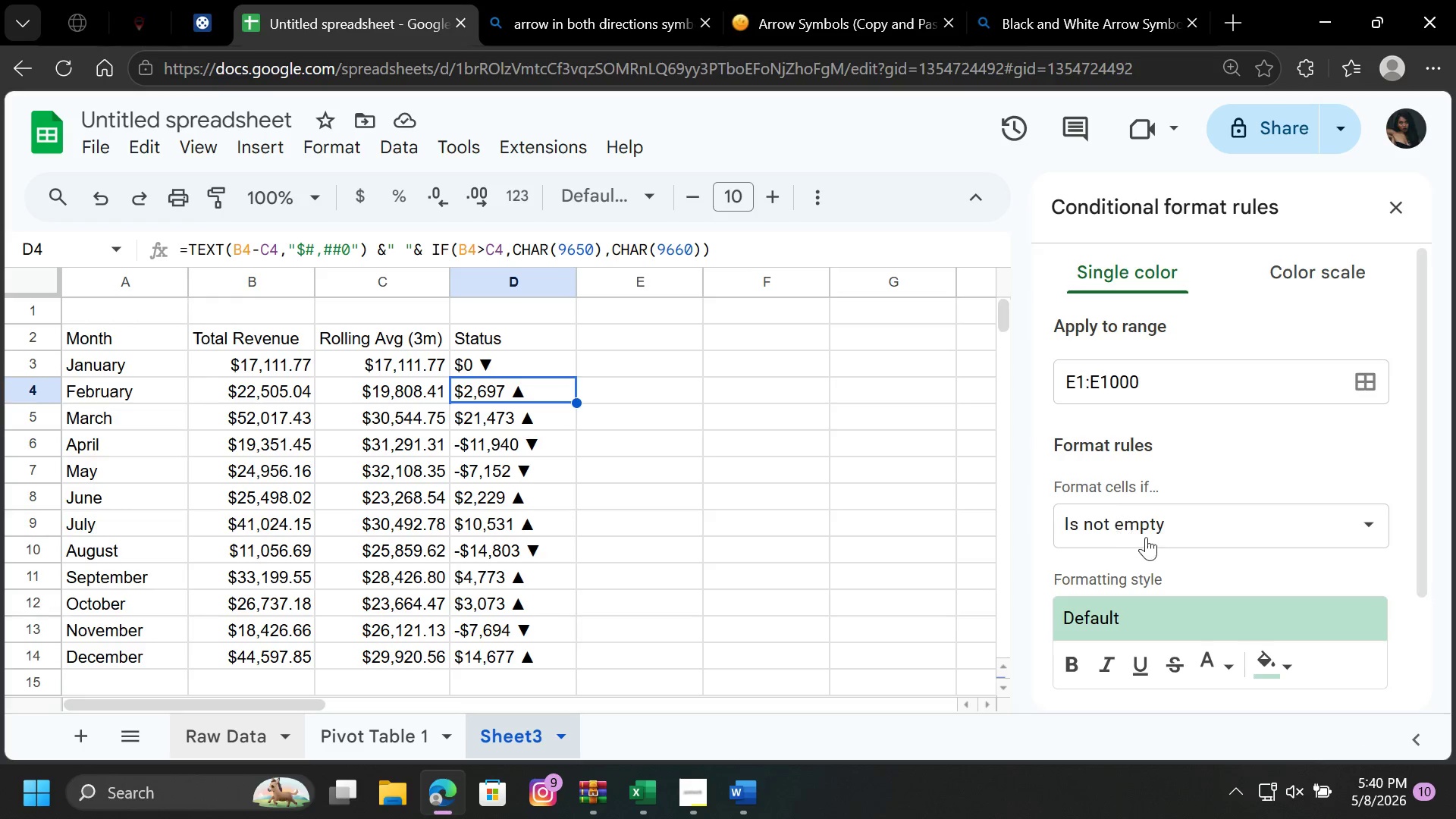 
left_click([1181, 522])
 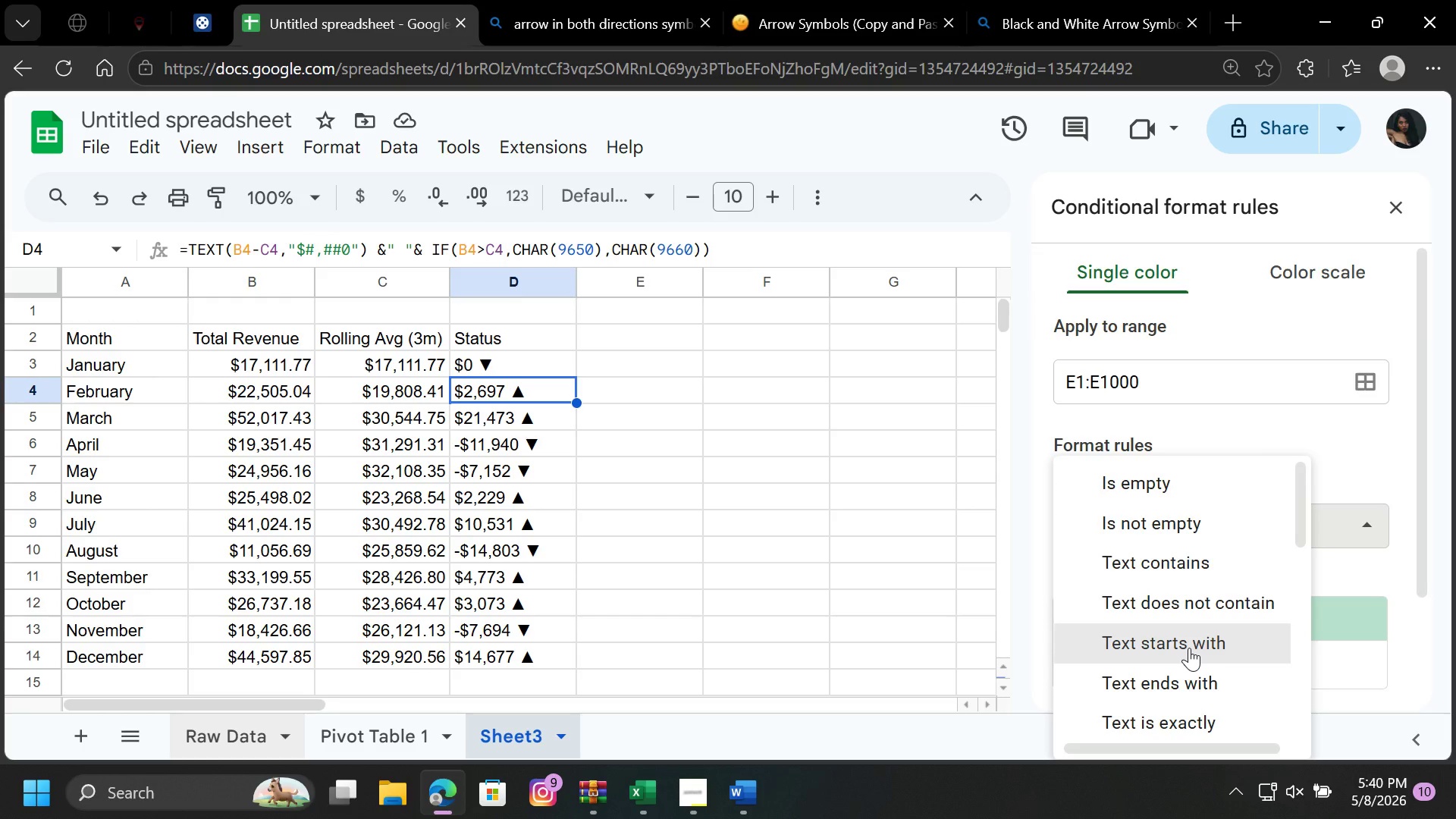 
wait(12.61)
 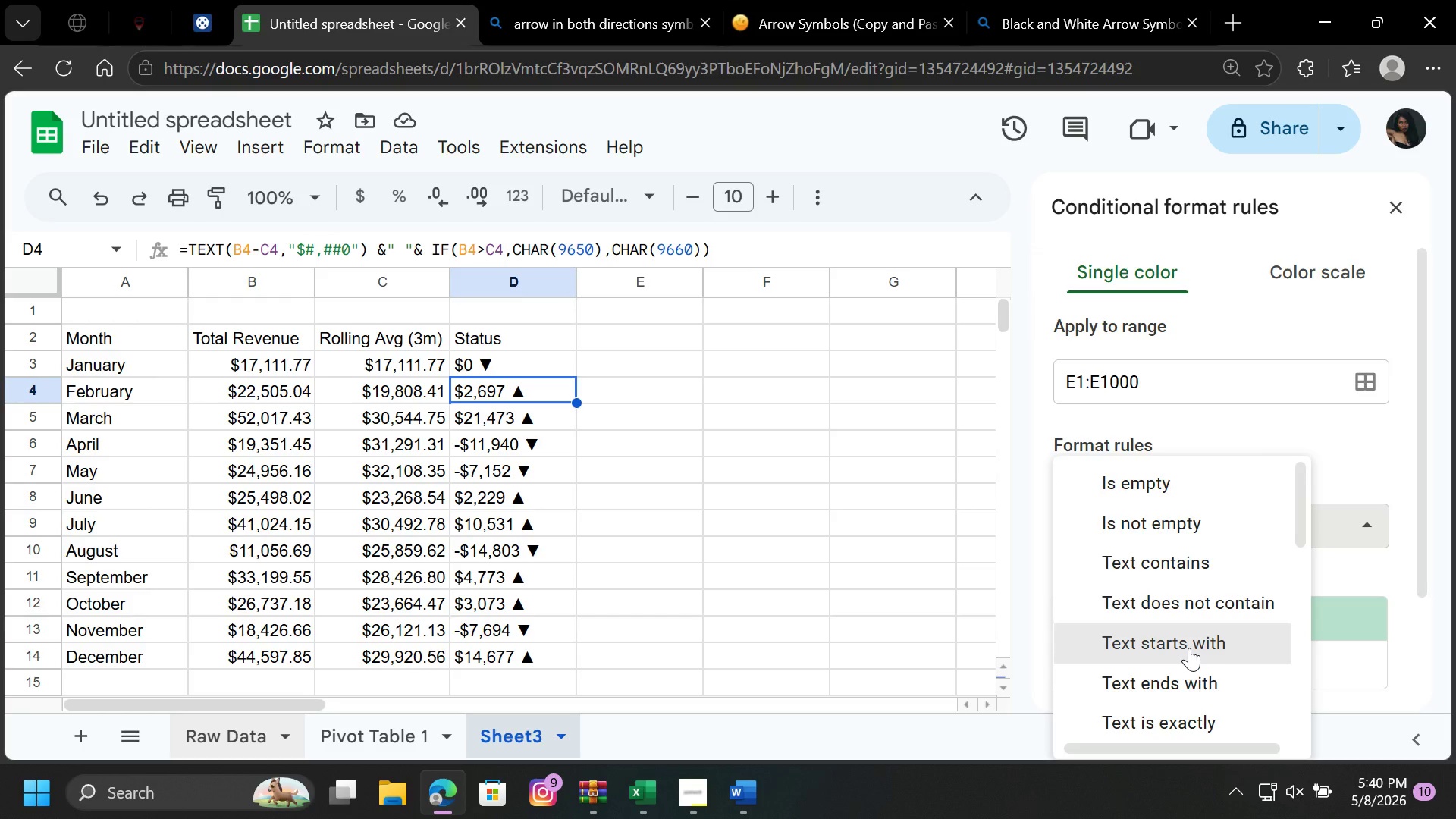 
left_click([1189, 642])
 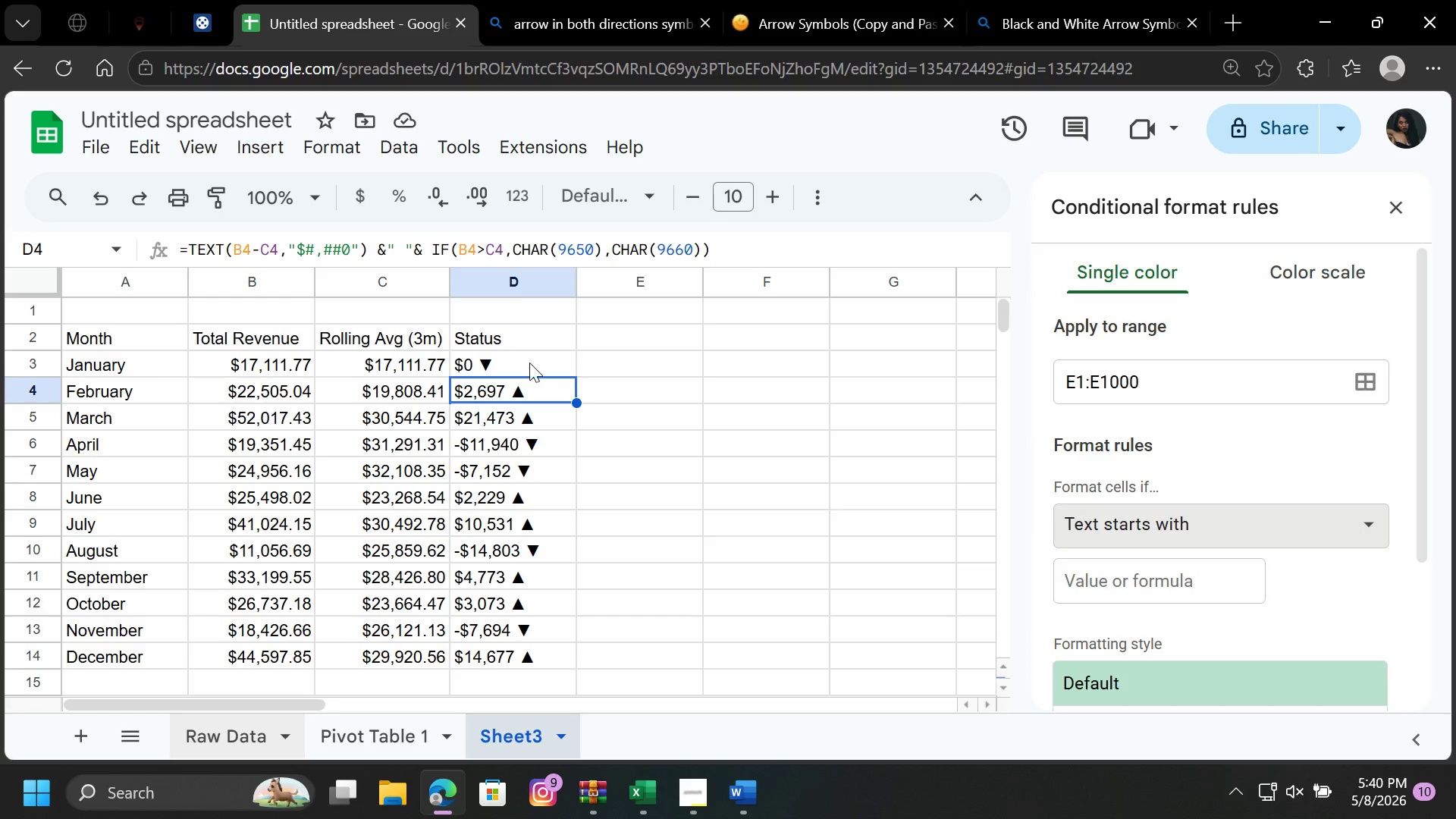 
left_click([529, 362])
 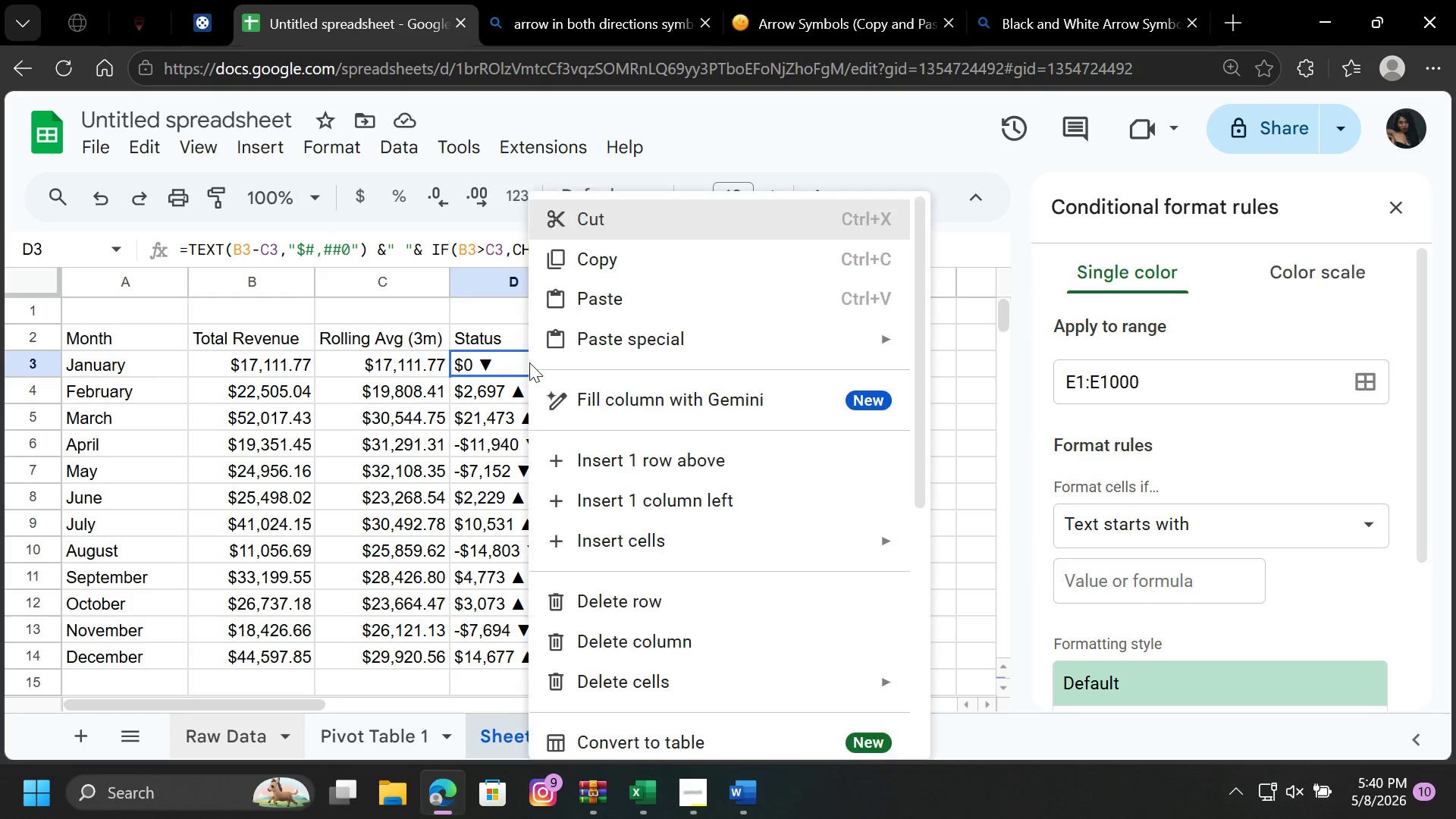 
right_click([529, 362])
 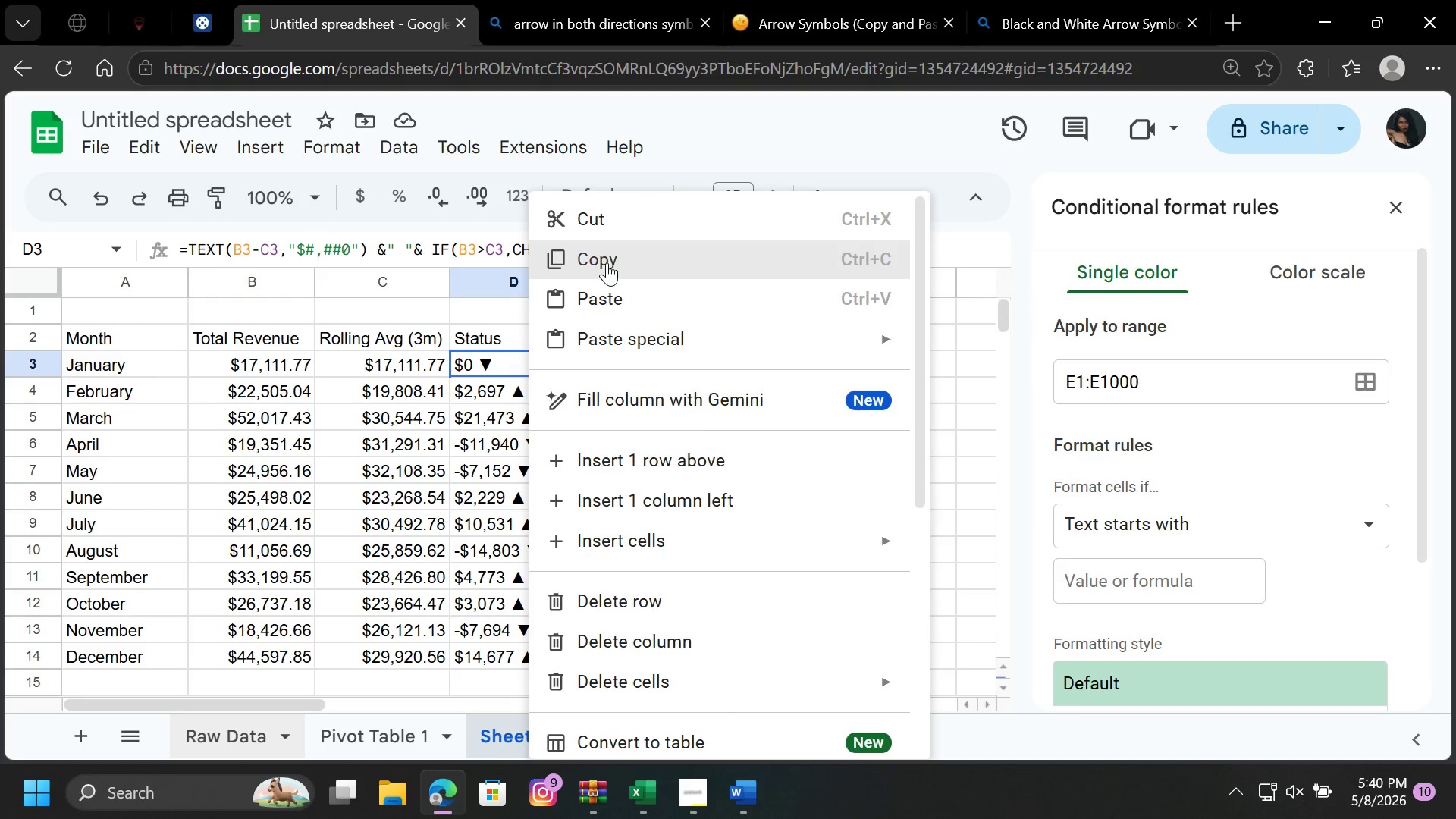 
left_click([607, 262])
 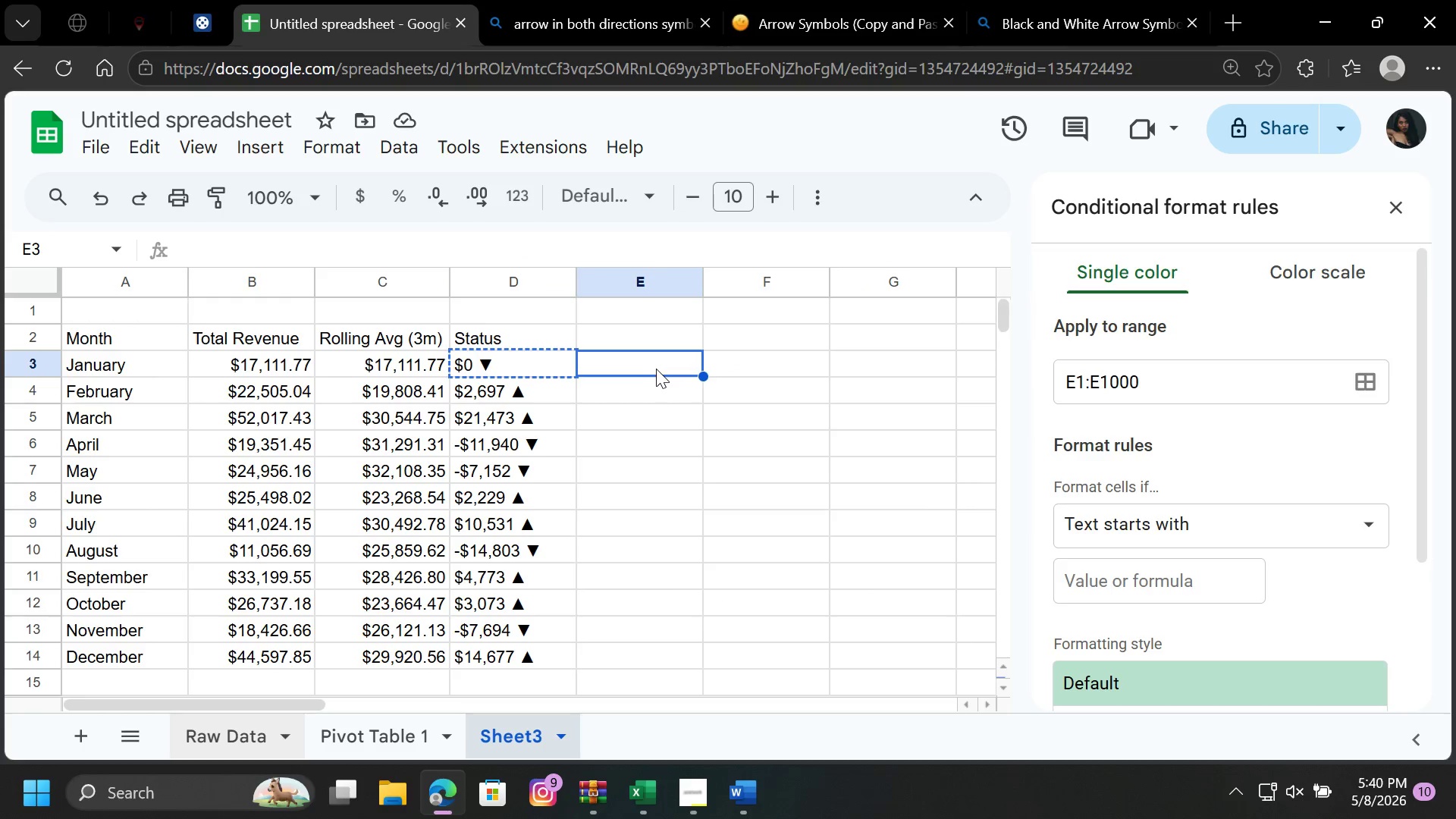 
left_click([656, 369])
 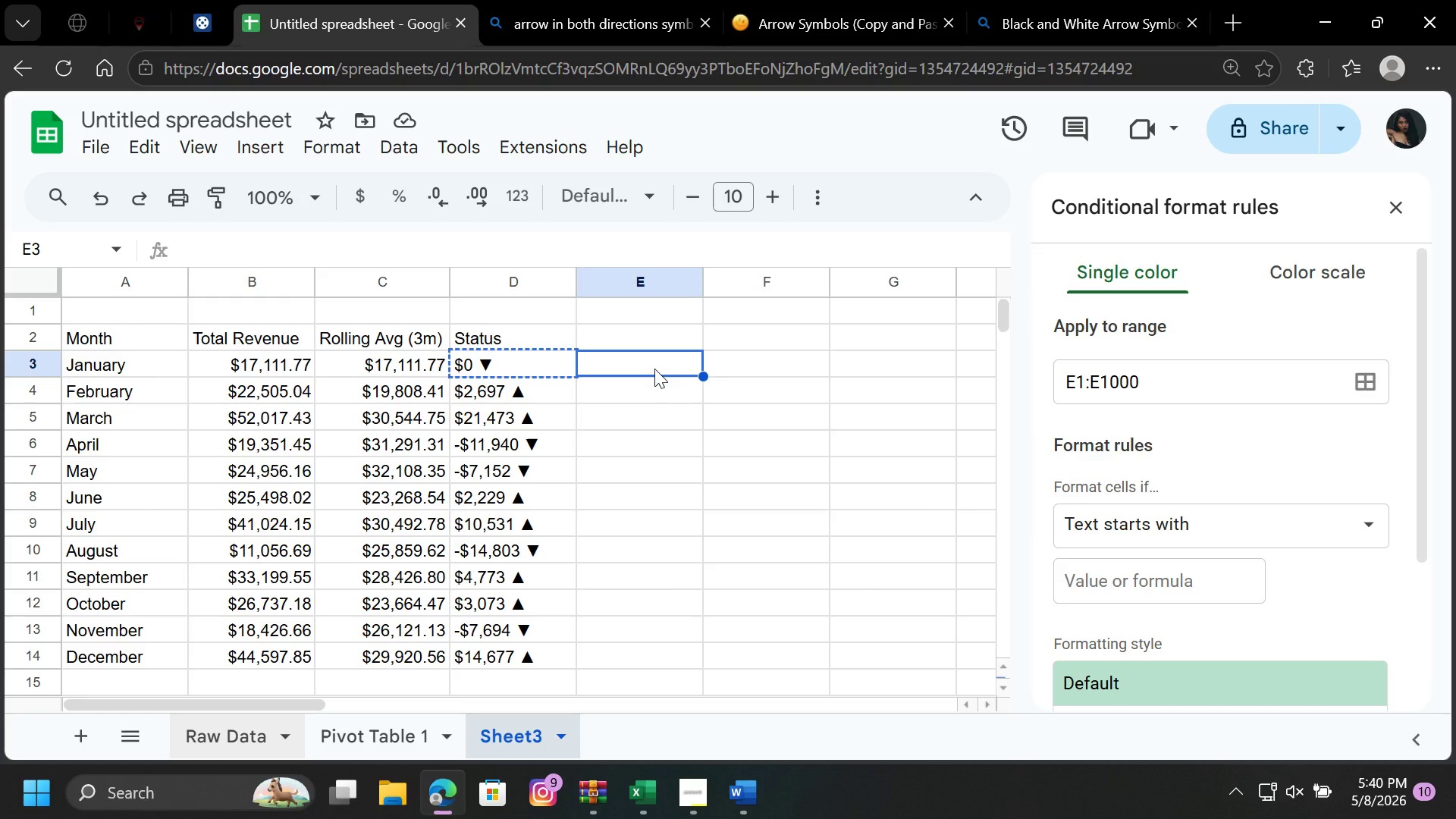 
key(Control+V)
 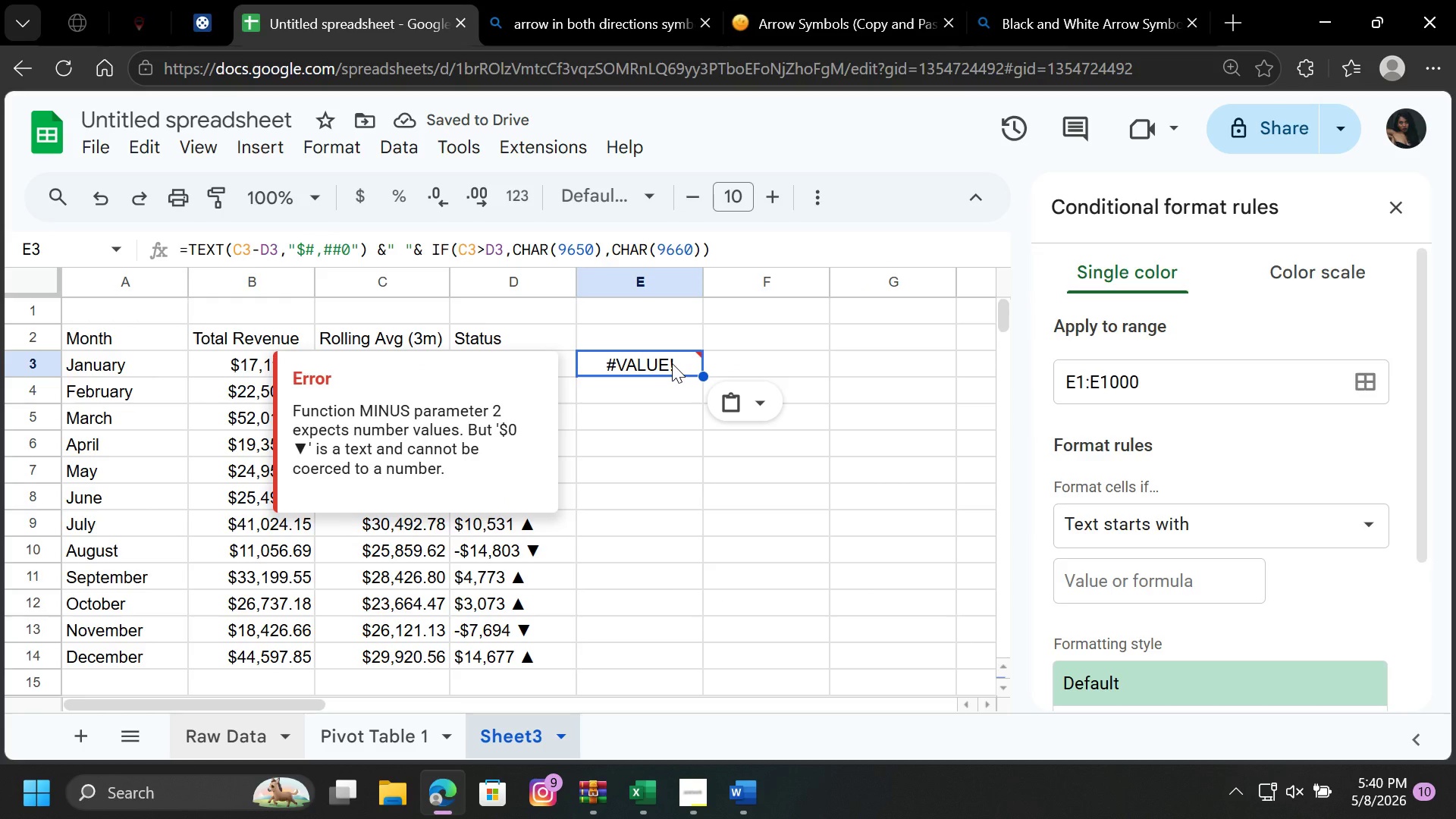 
key(Control+ControlLeft)
 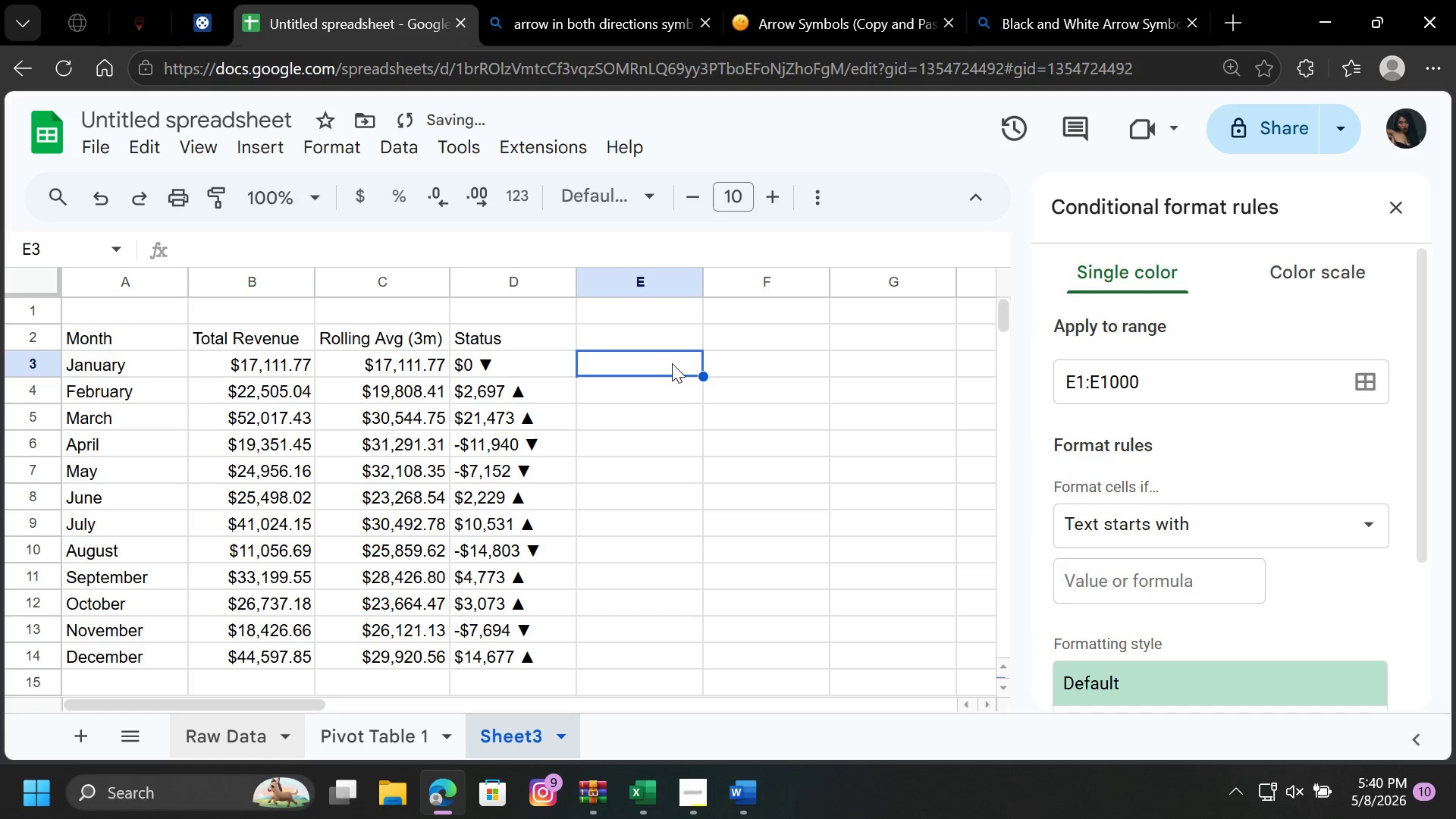 
key(Control+Z)
 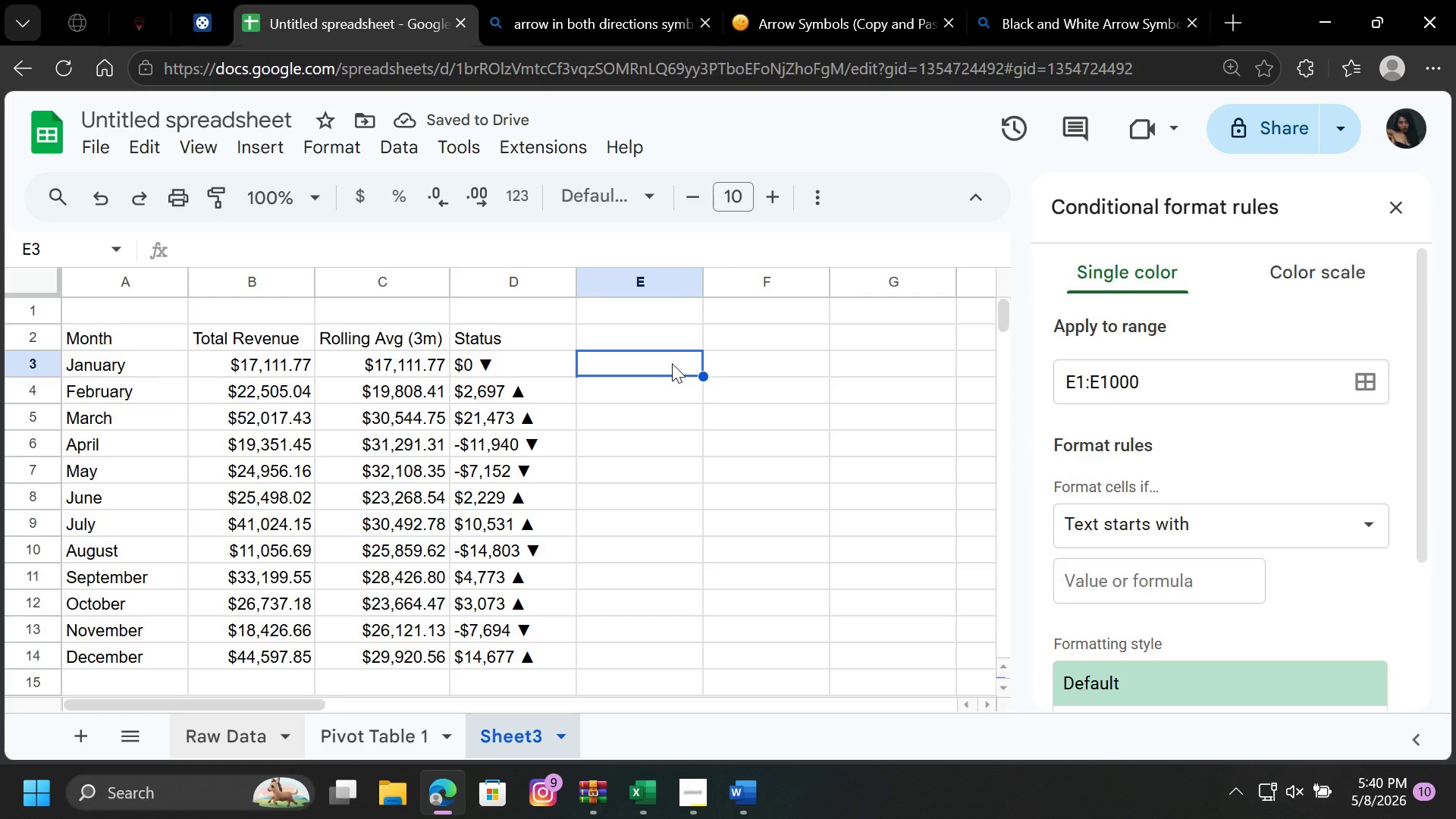 
wait(9.44)
 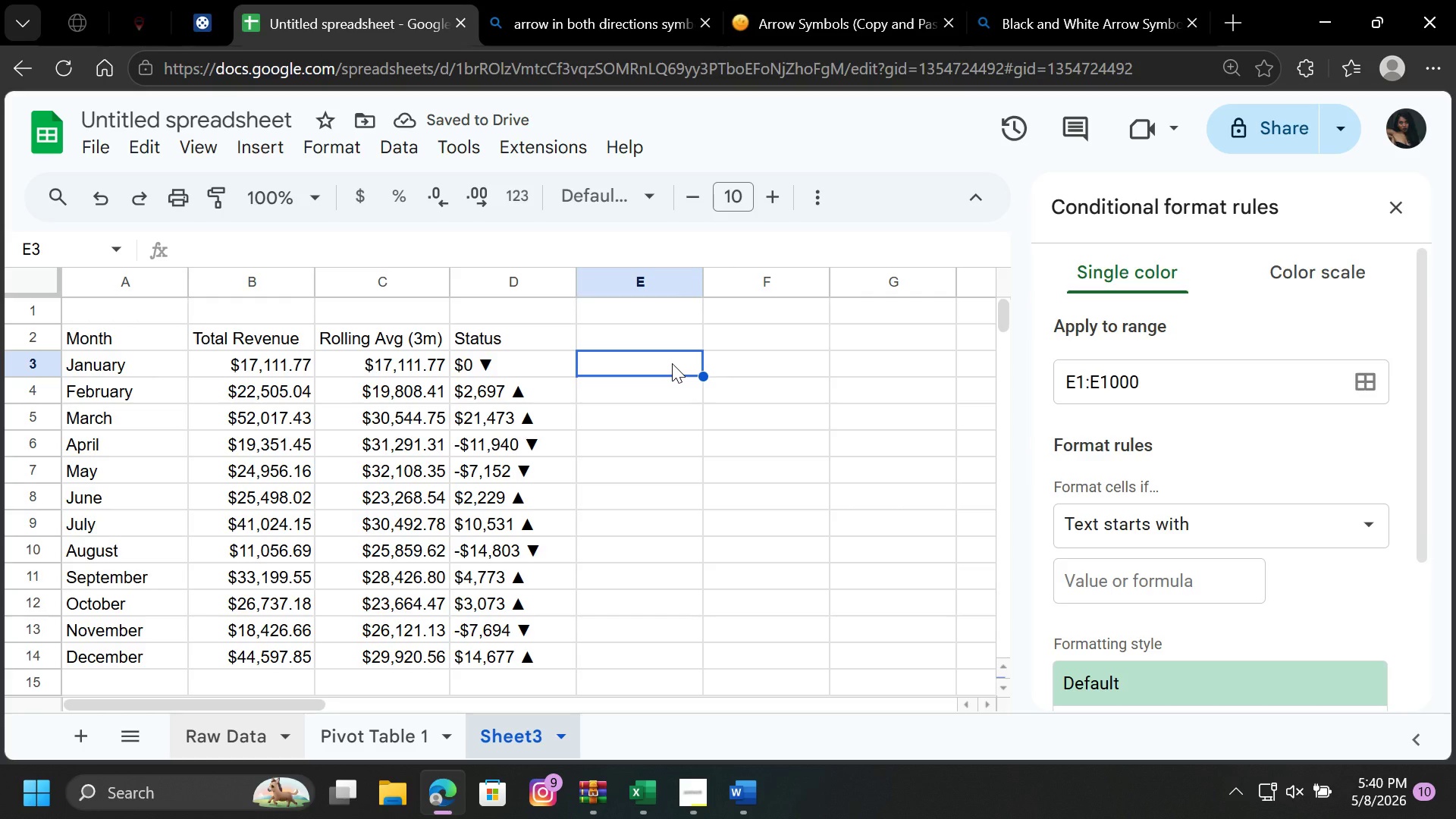 
left_click([512, 365])
 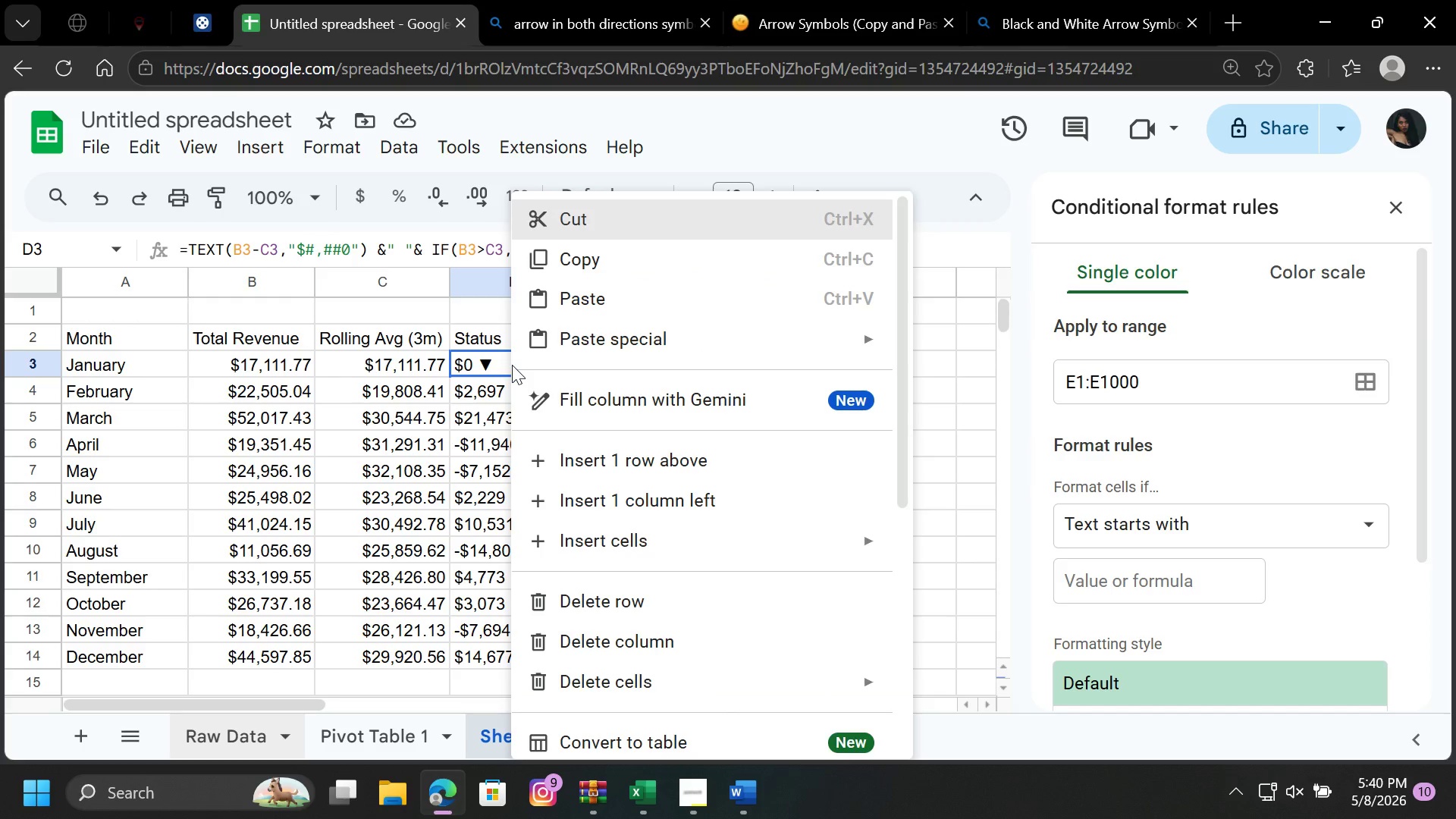 
right_click([512, 365])
 